 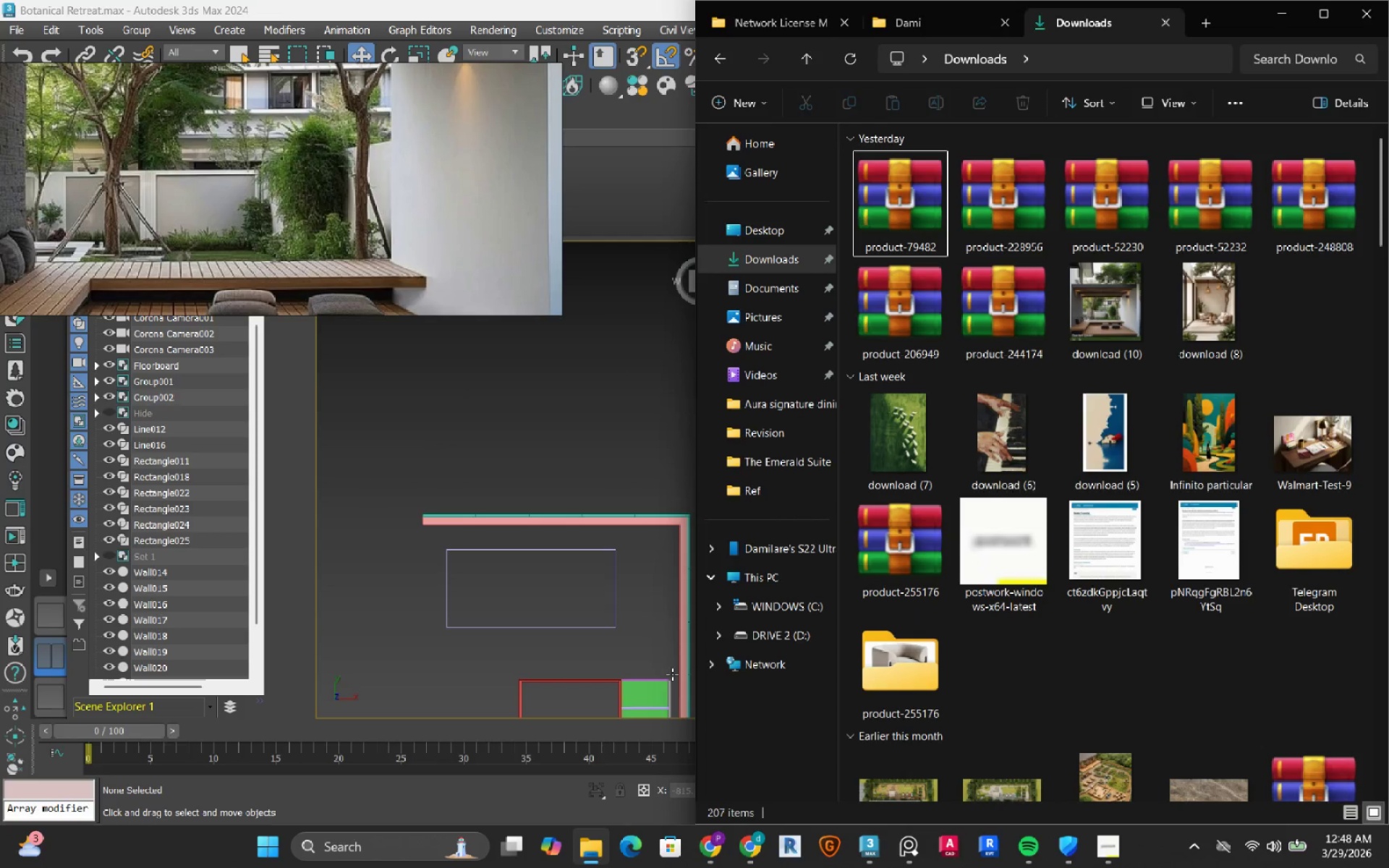 
hold_key(key=ShiftLeft, duration=1.5)
left_click([1026, 315])
 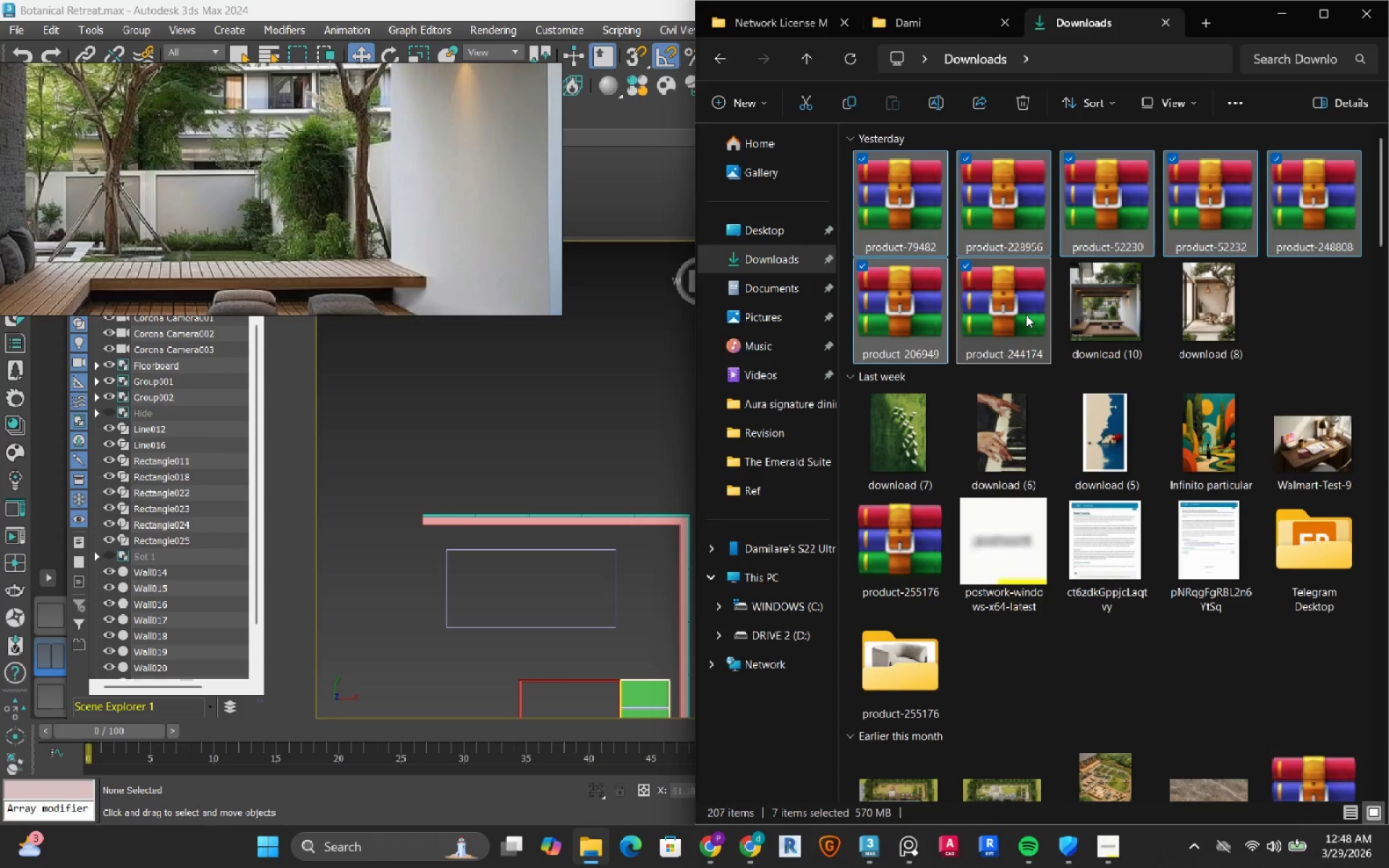 
key(Shift+ShiftLeft)
 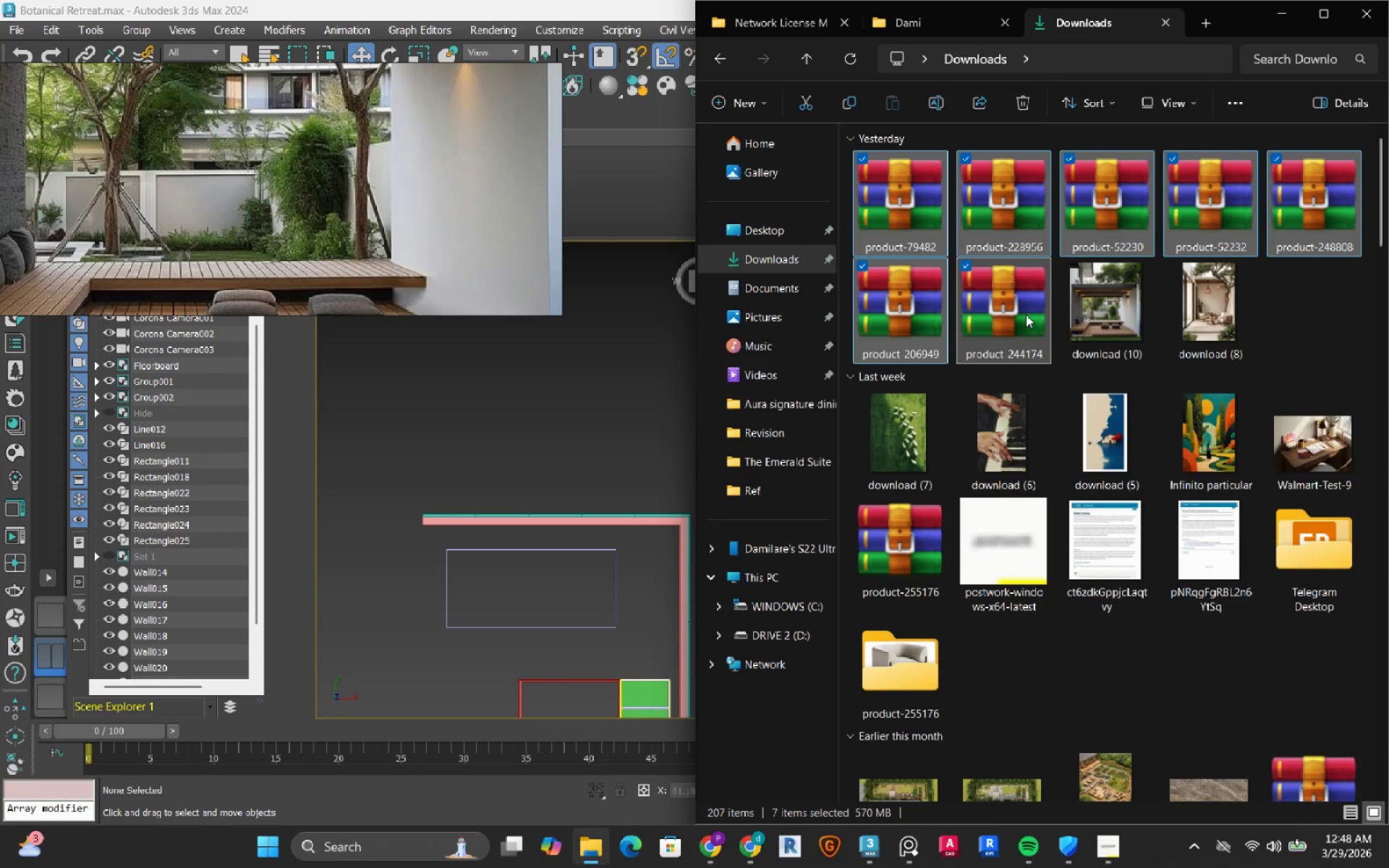 
key(Shift+ShiftLeft)
 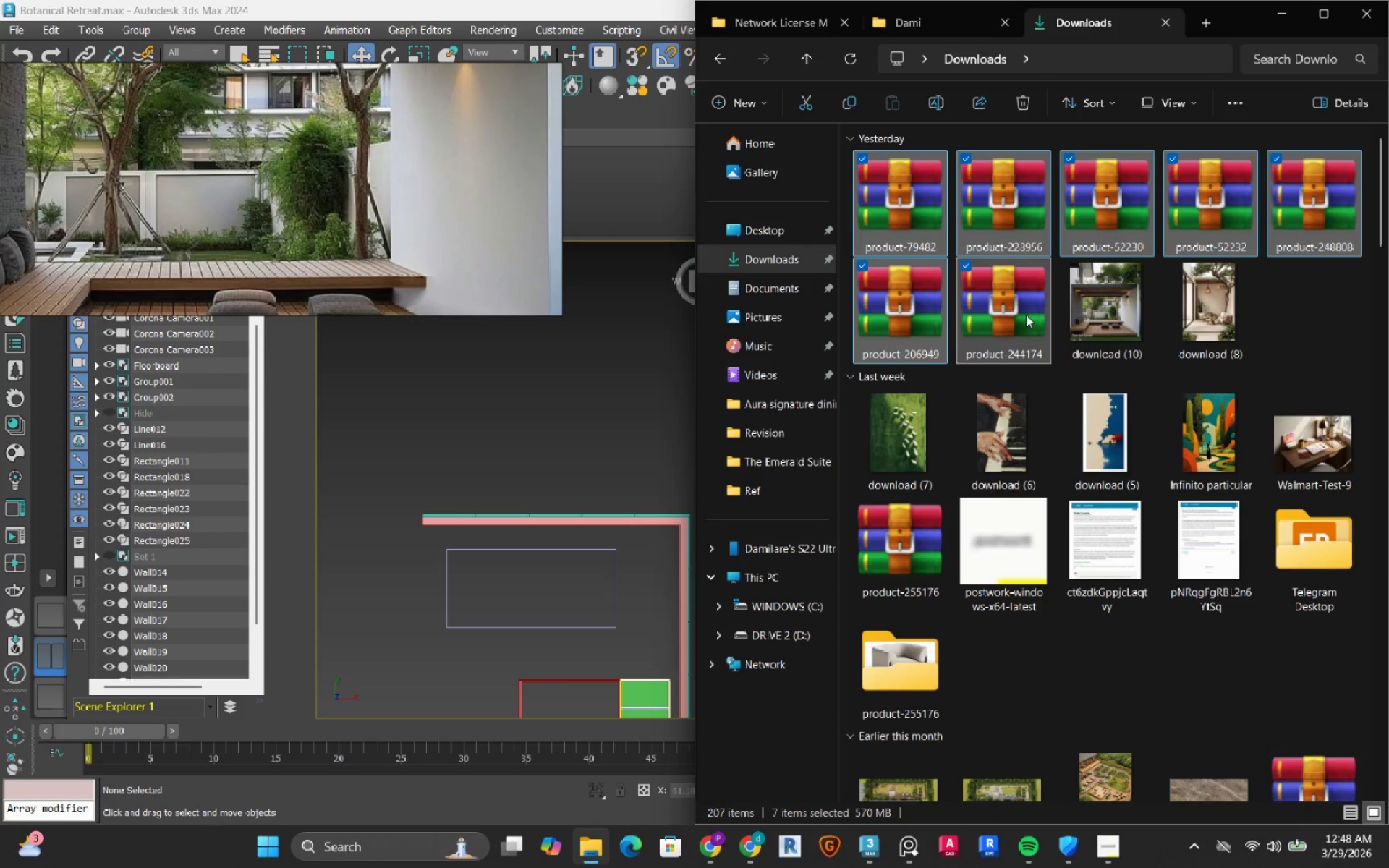 
key(Shift+ShiftLeft)
 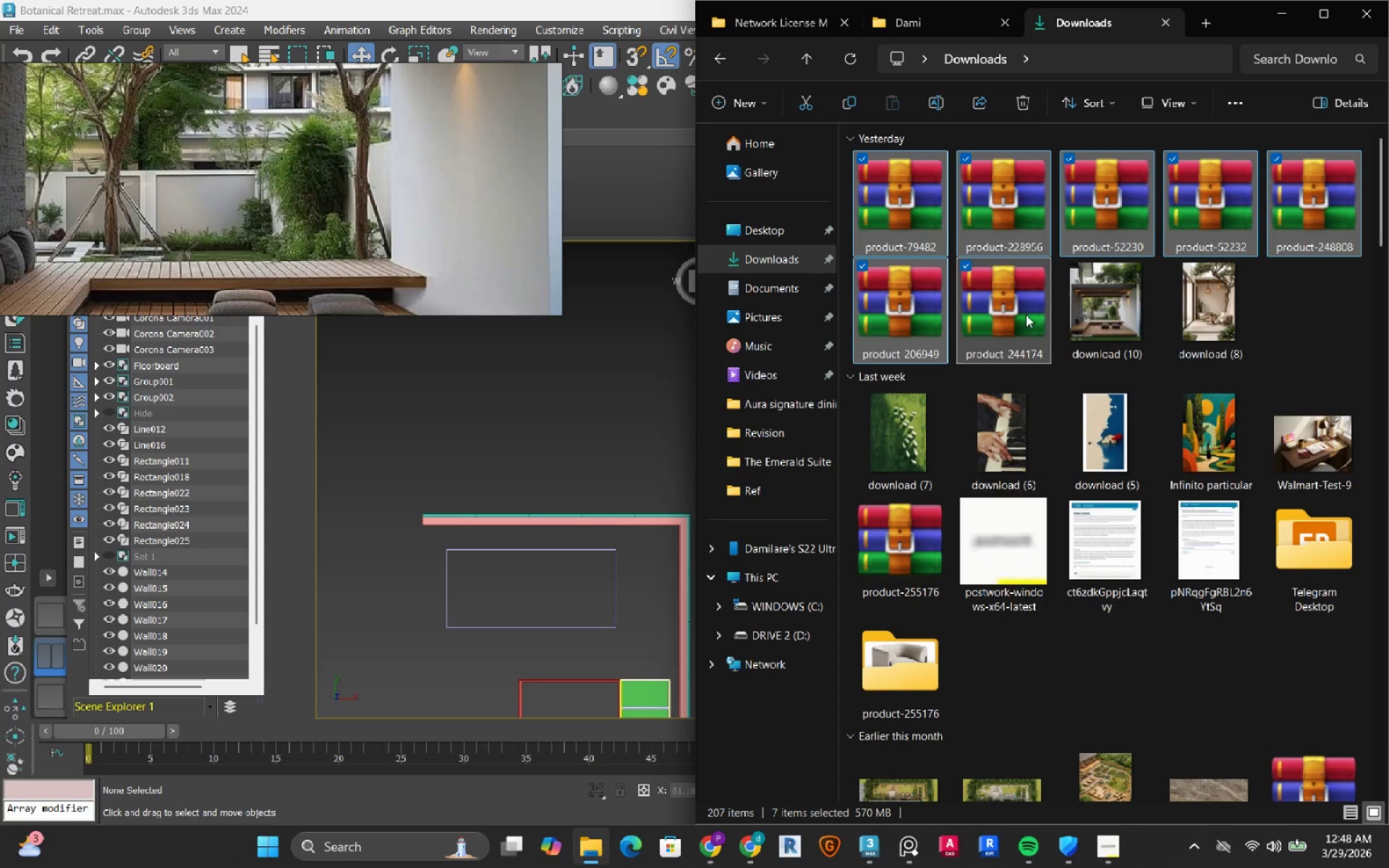 
key(Shift+ShiftLeft)
 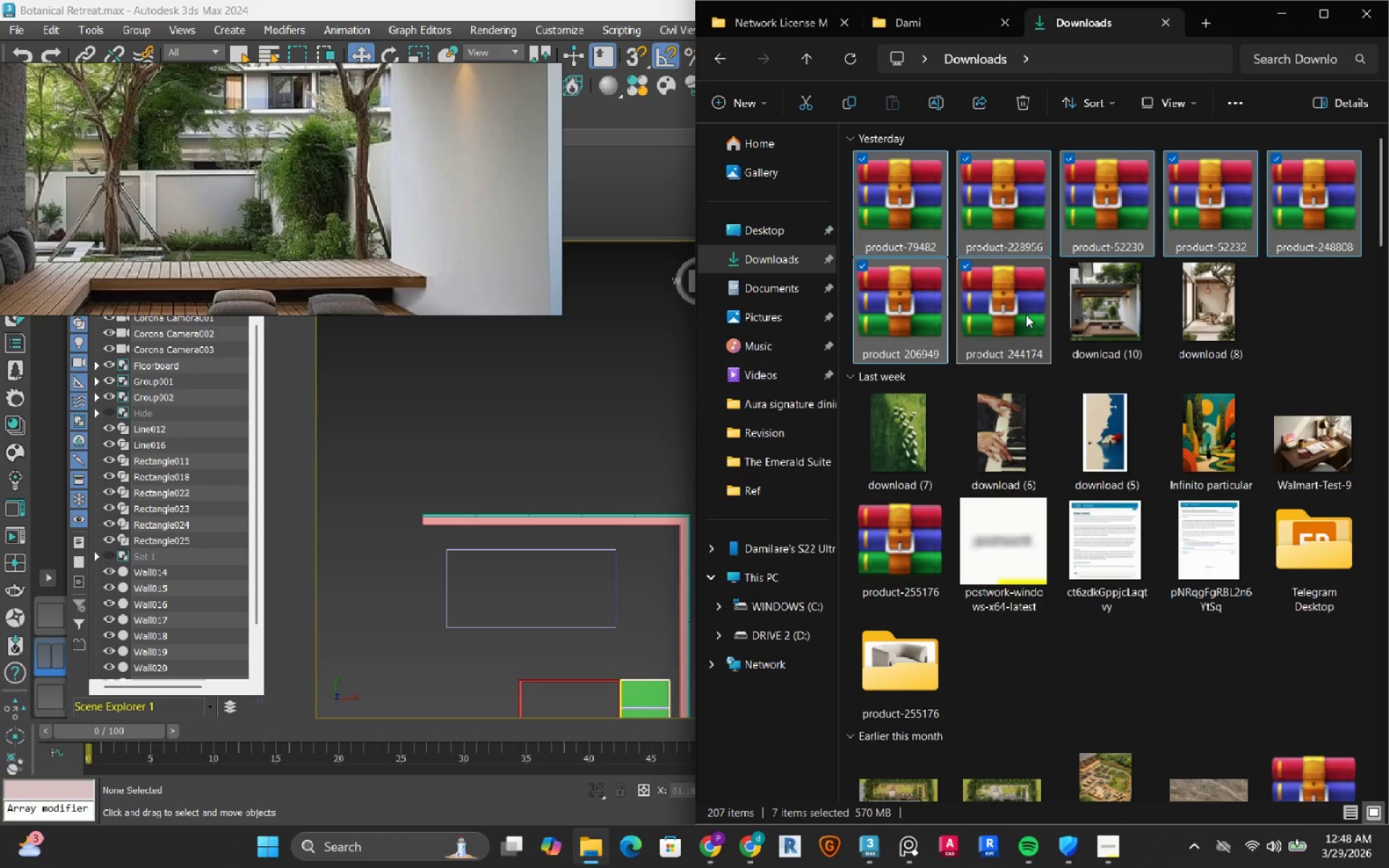 
key(Shift+ShiftLeft)
 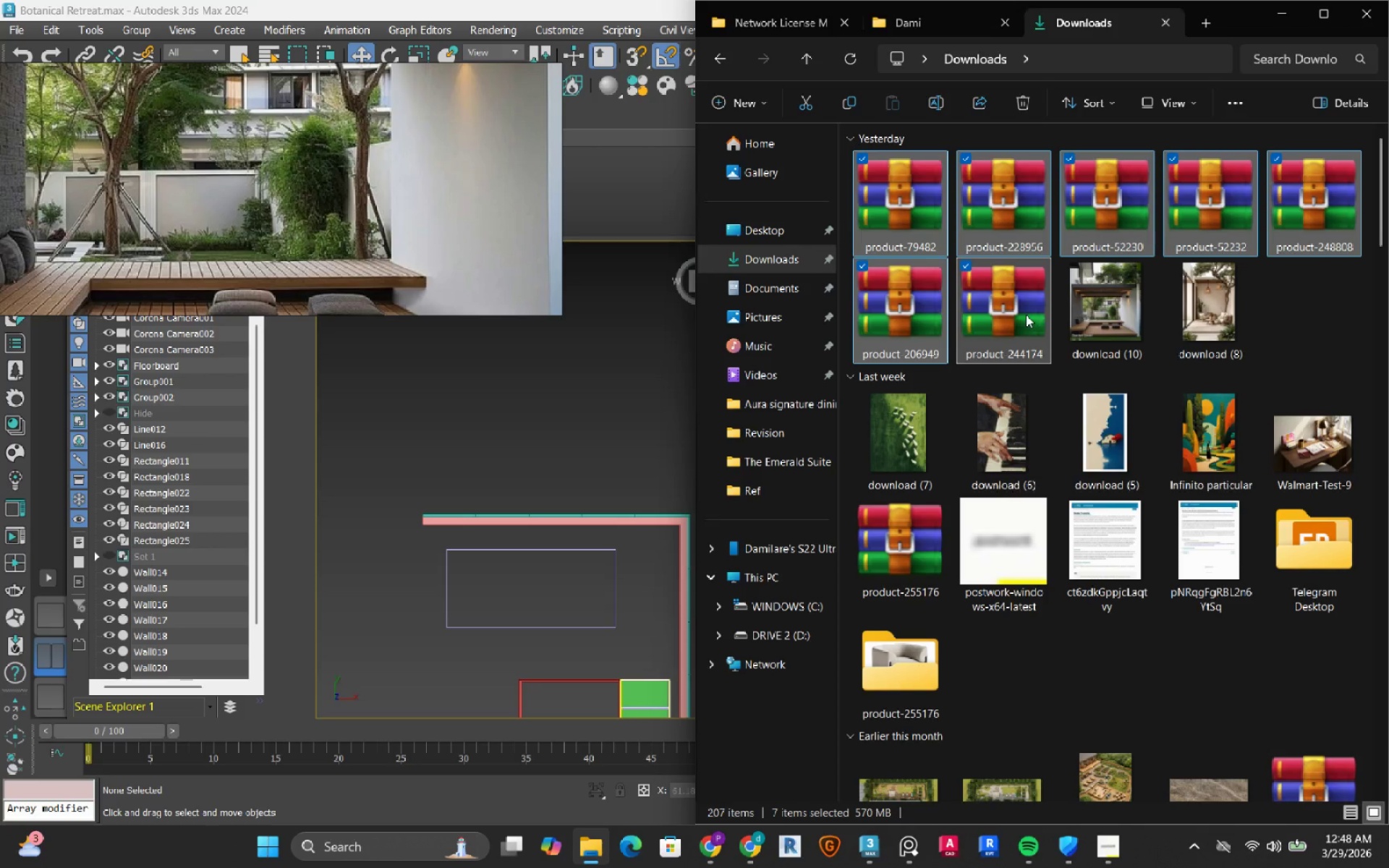 
hold_key(key=ShiftLeft, duration=17.44)
 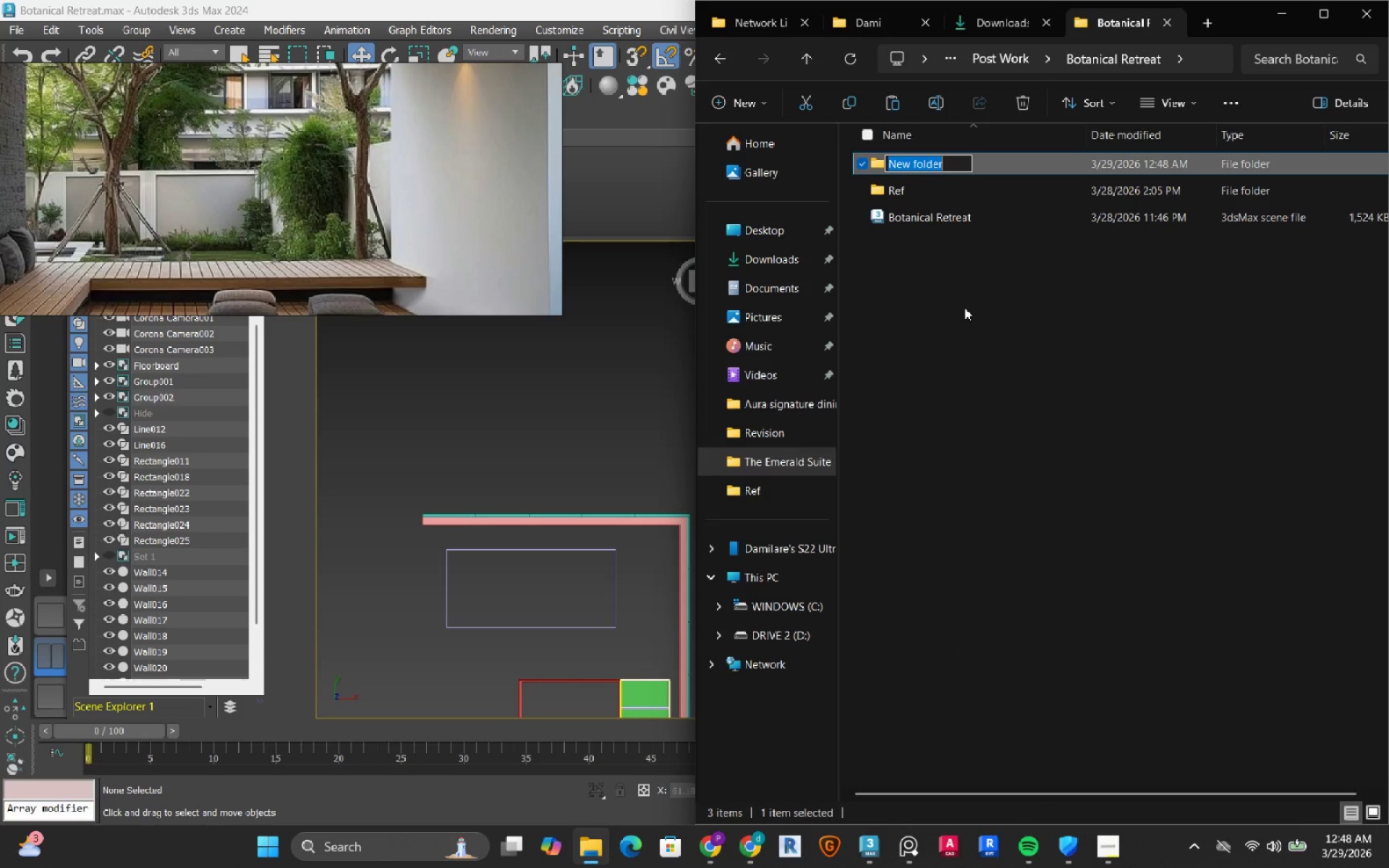 
key(Control+X)
 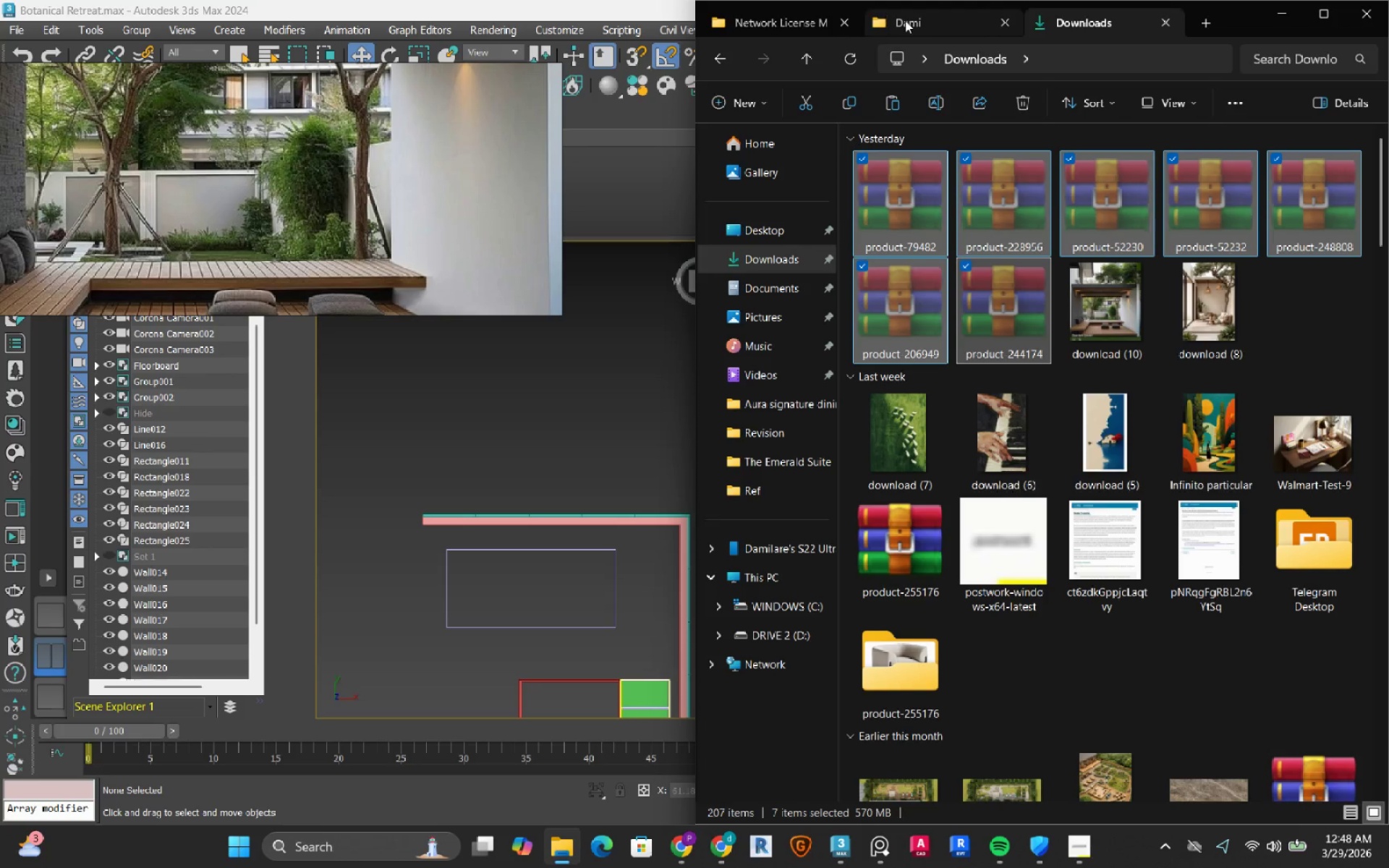 
left_click([1202, 27])
 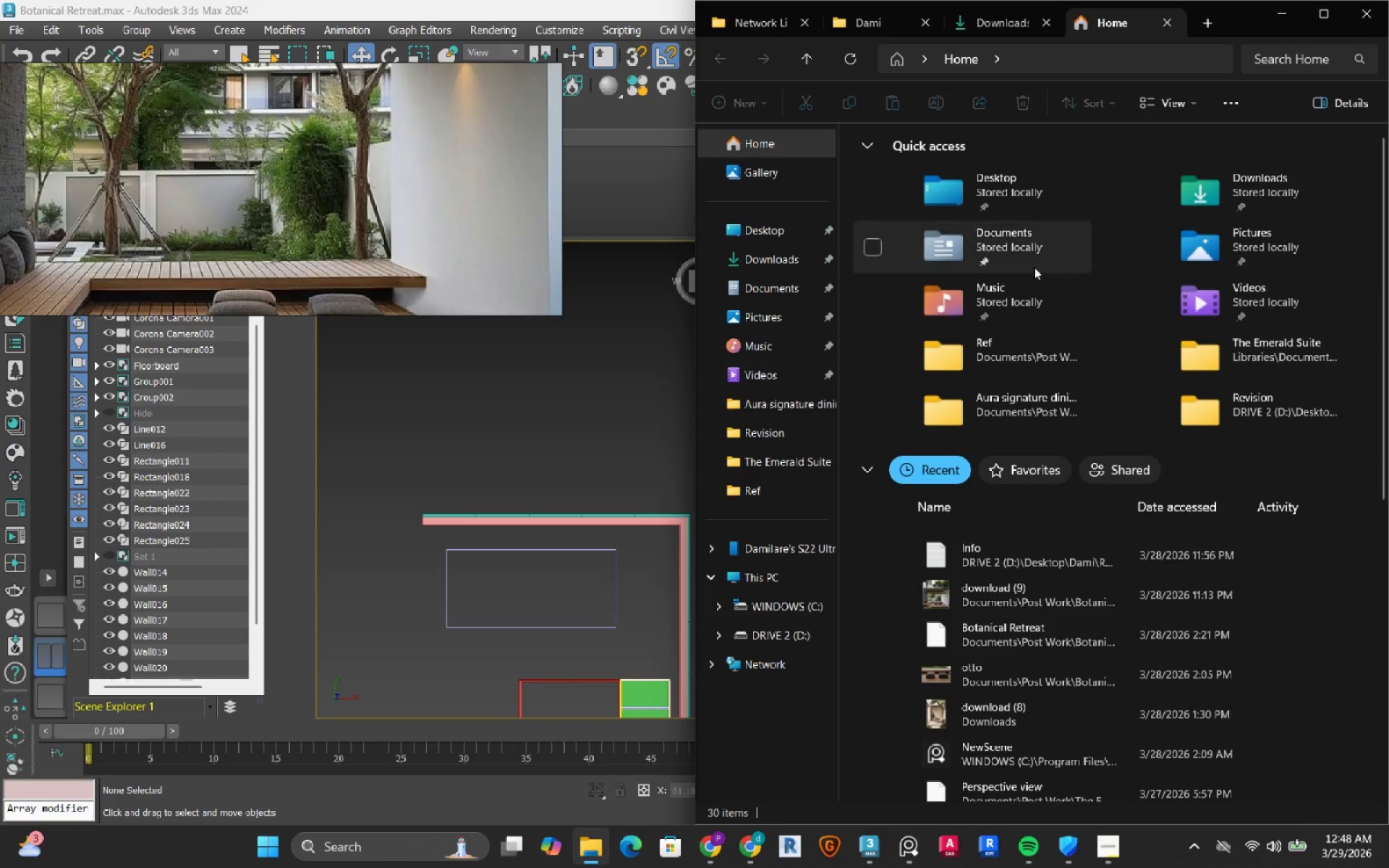 
left_click([779, 464])
 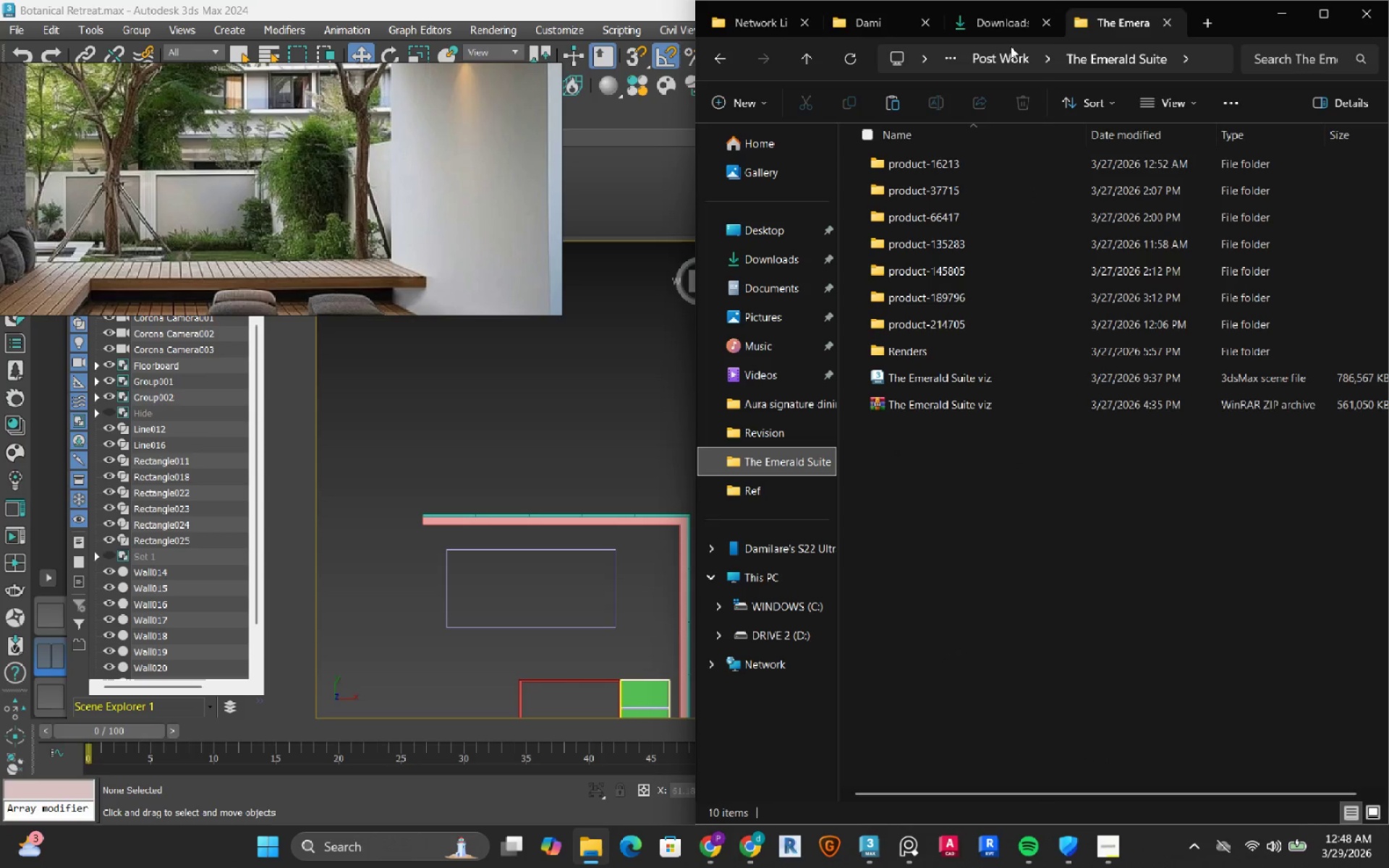 
left_click([996, 52])
 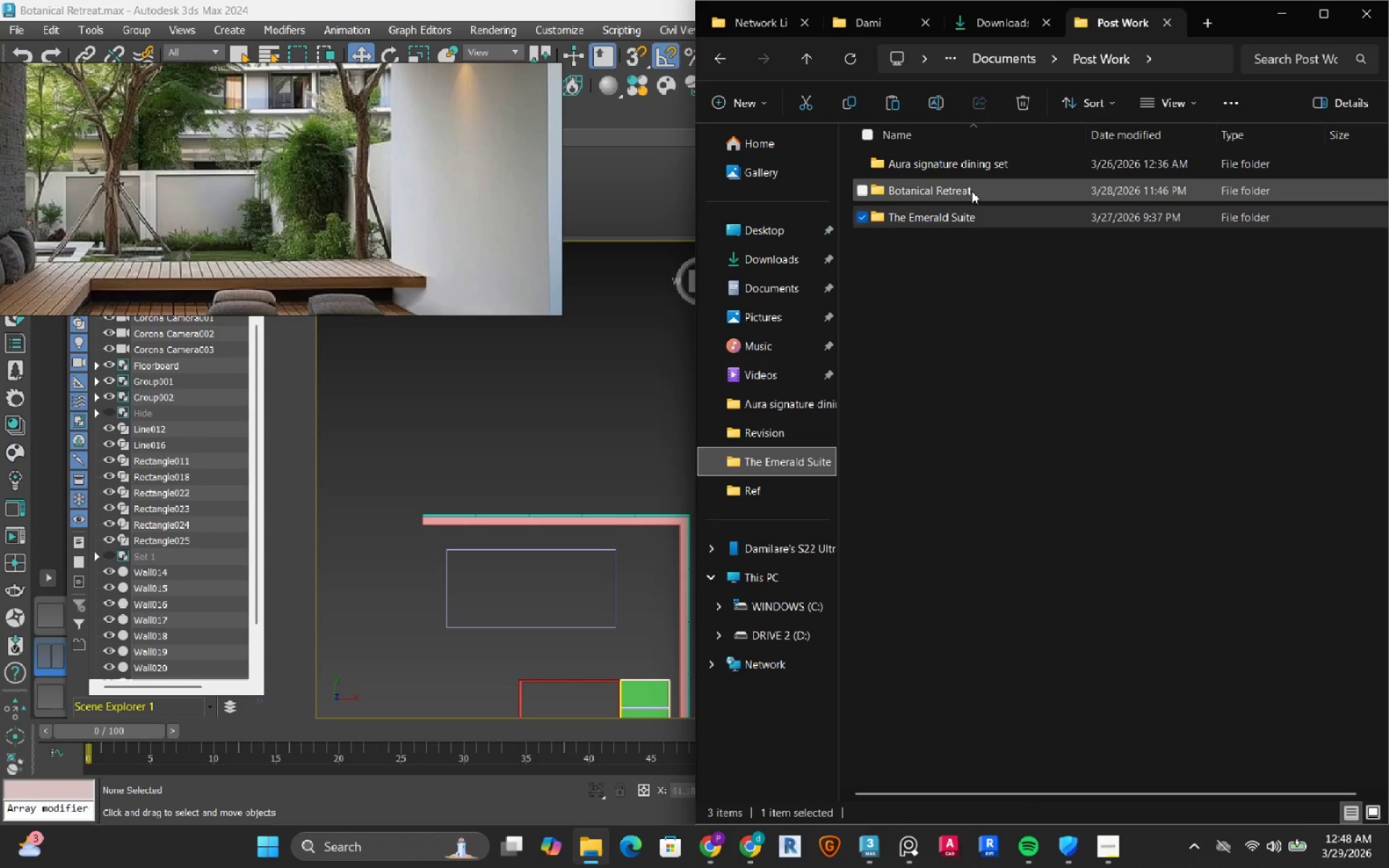 
double_click([969, 197])
 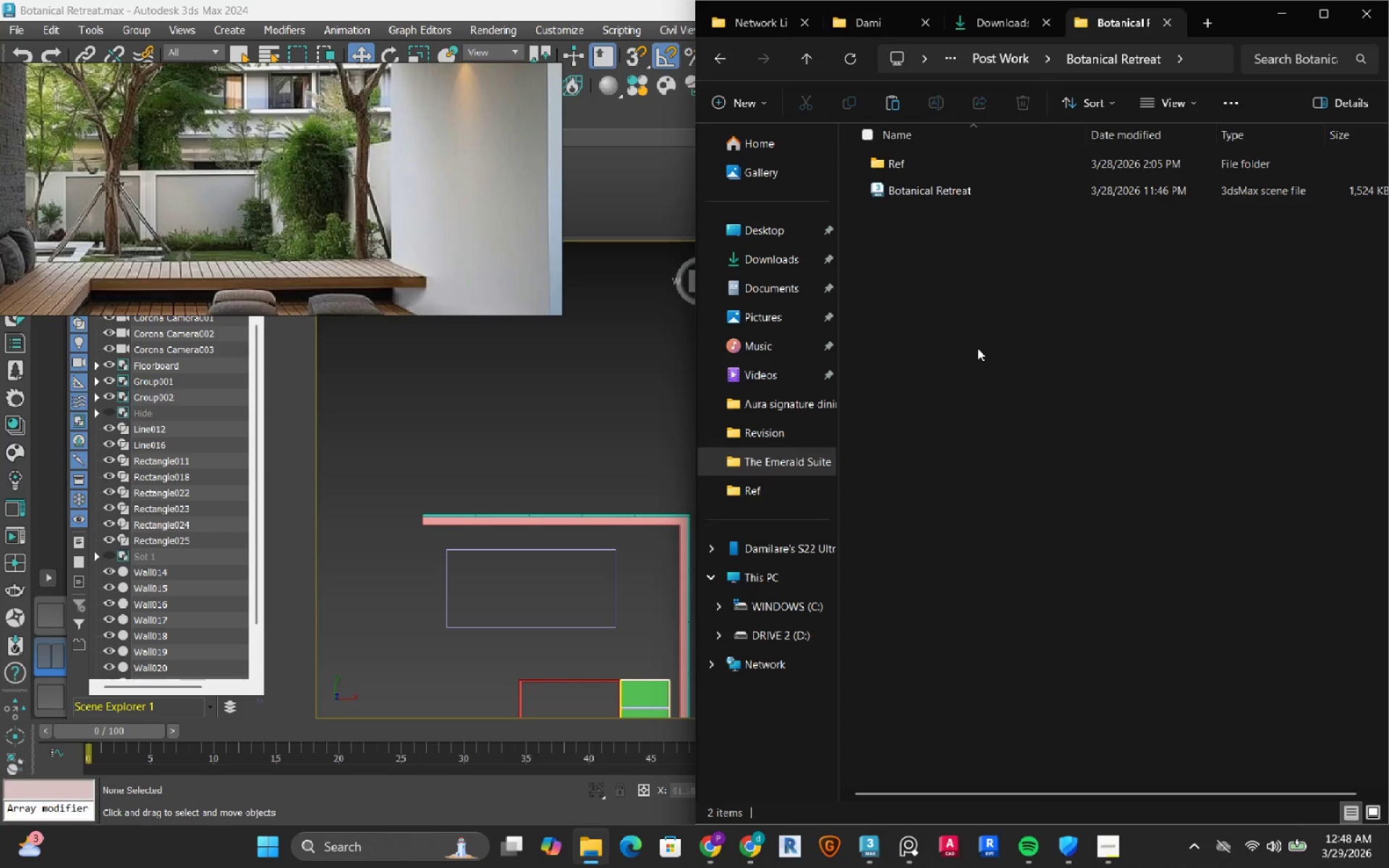 
key(Control+ControlLeft)
 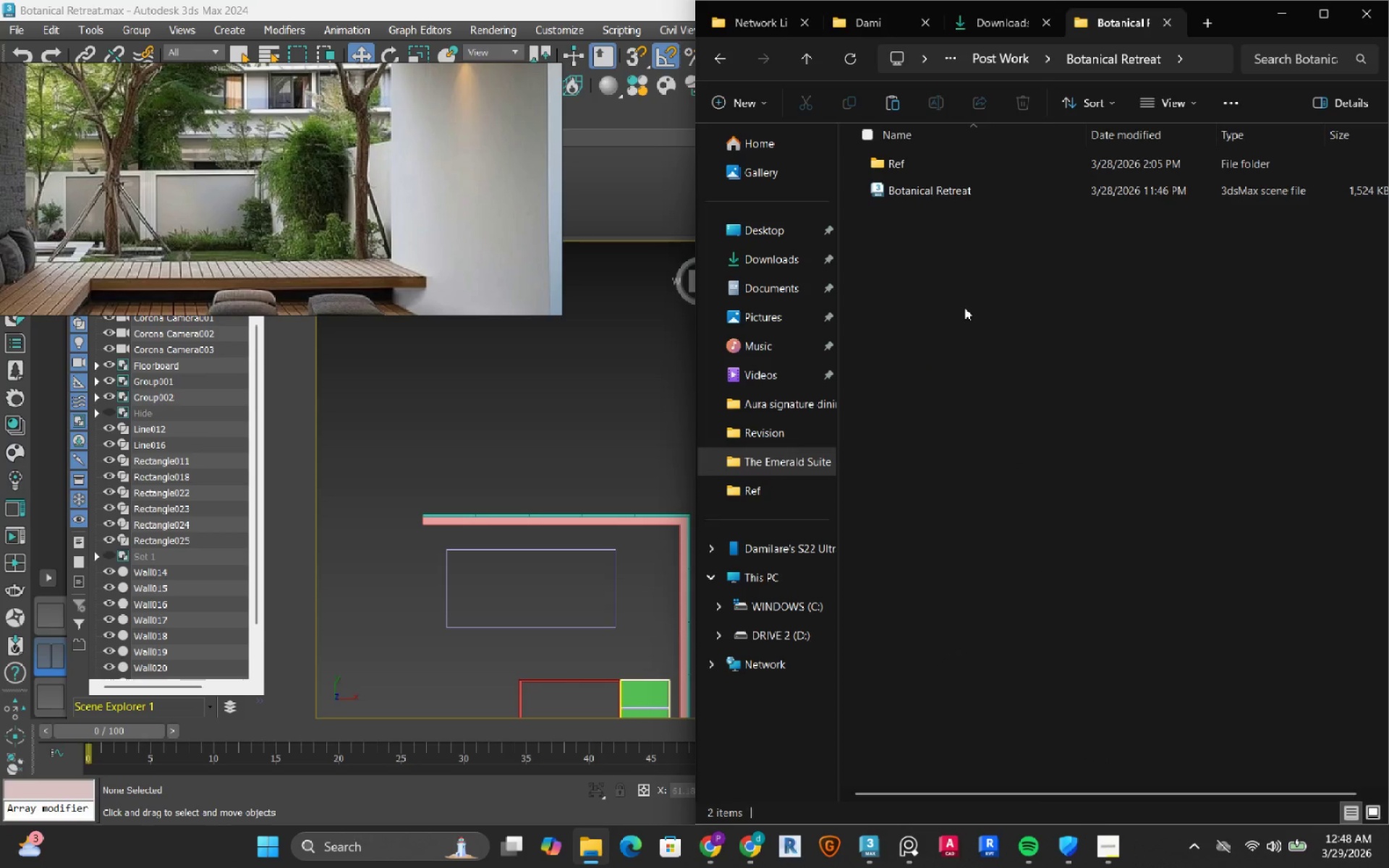 
key(Control+Shift+N)
 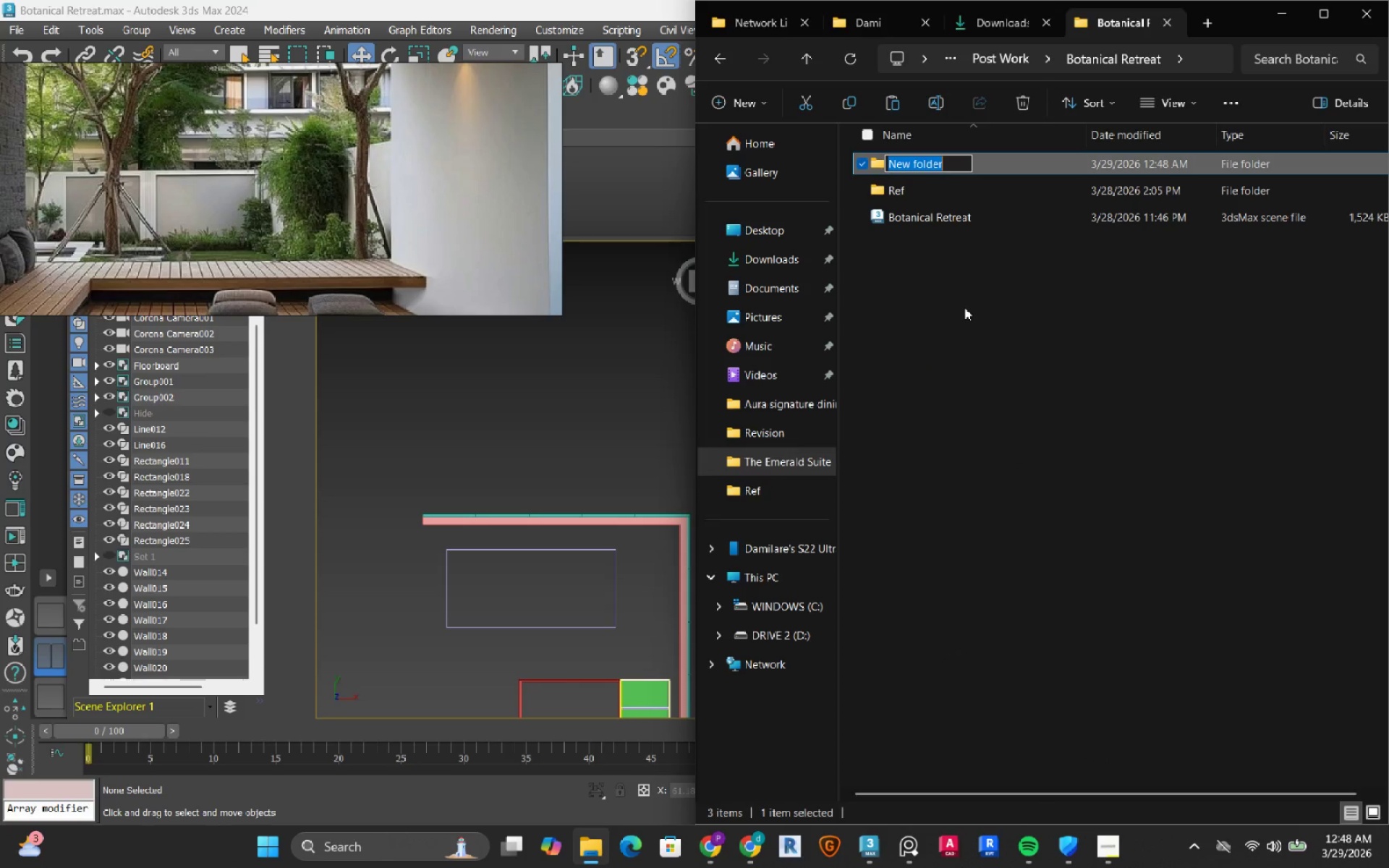 
type(Models)
 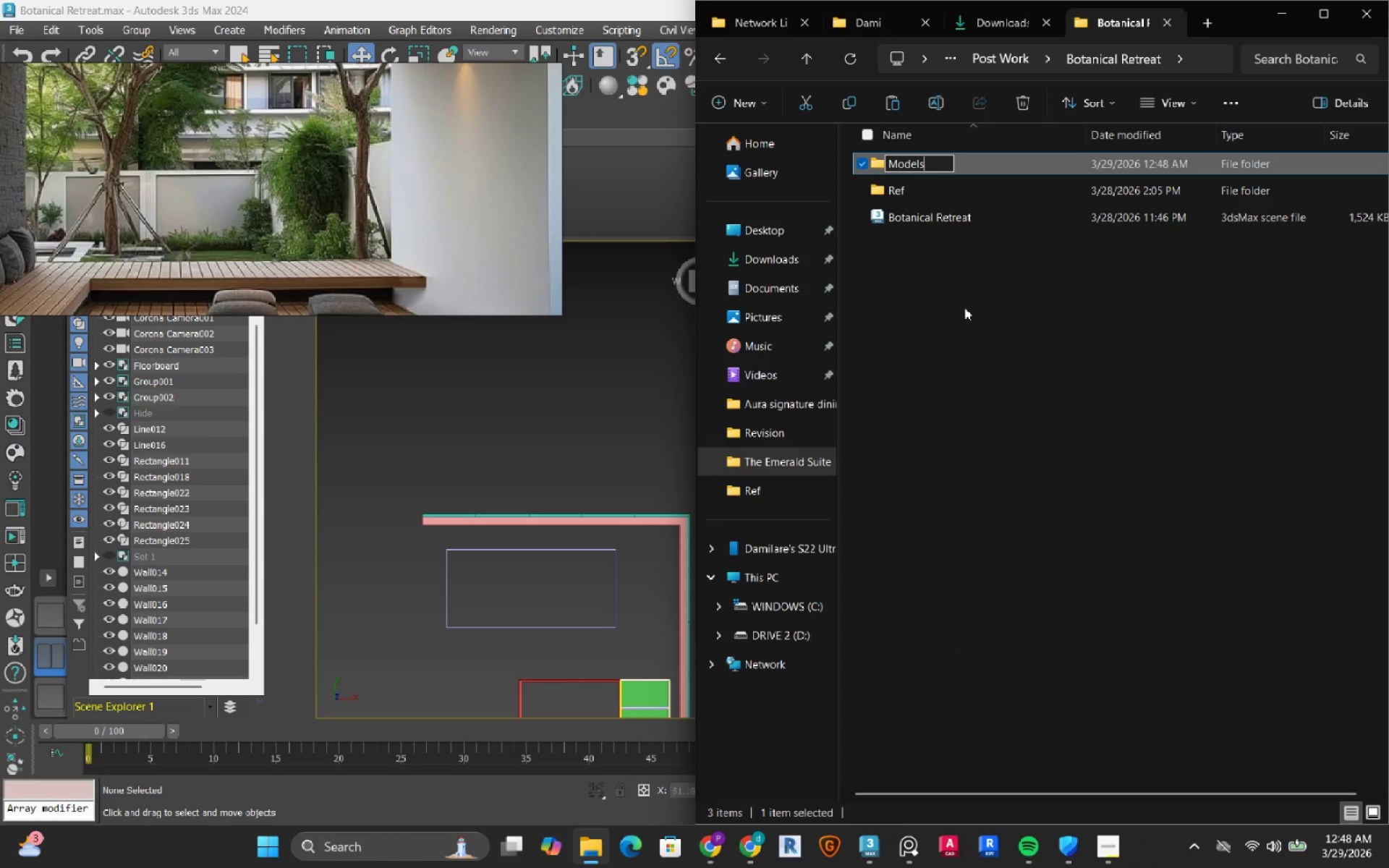 
key(Enter)
 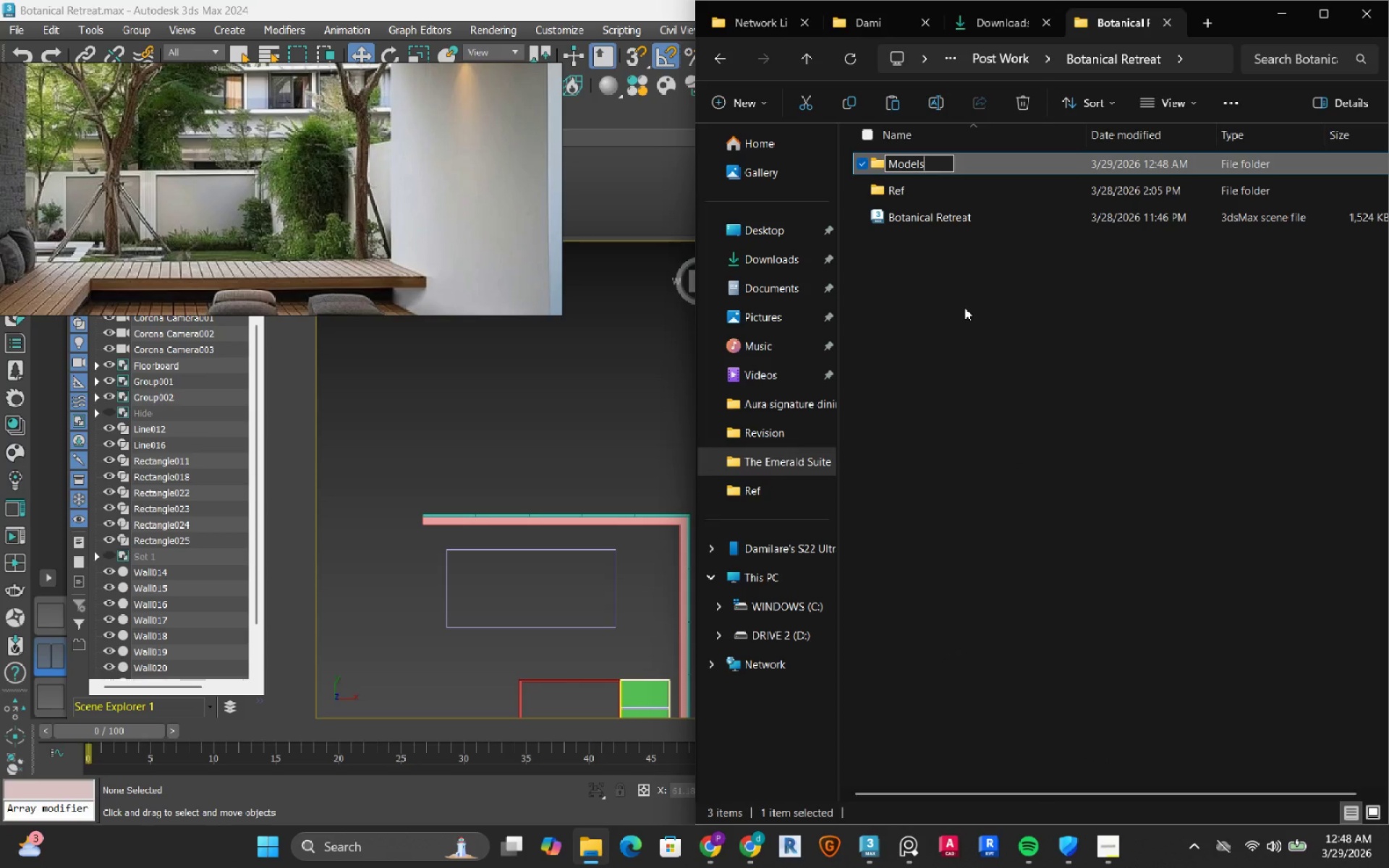 
key(Enter)
 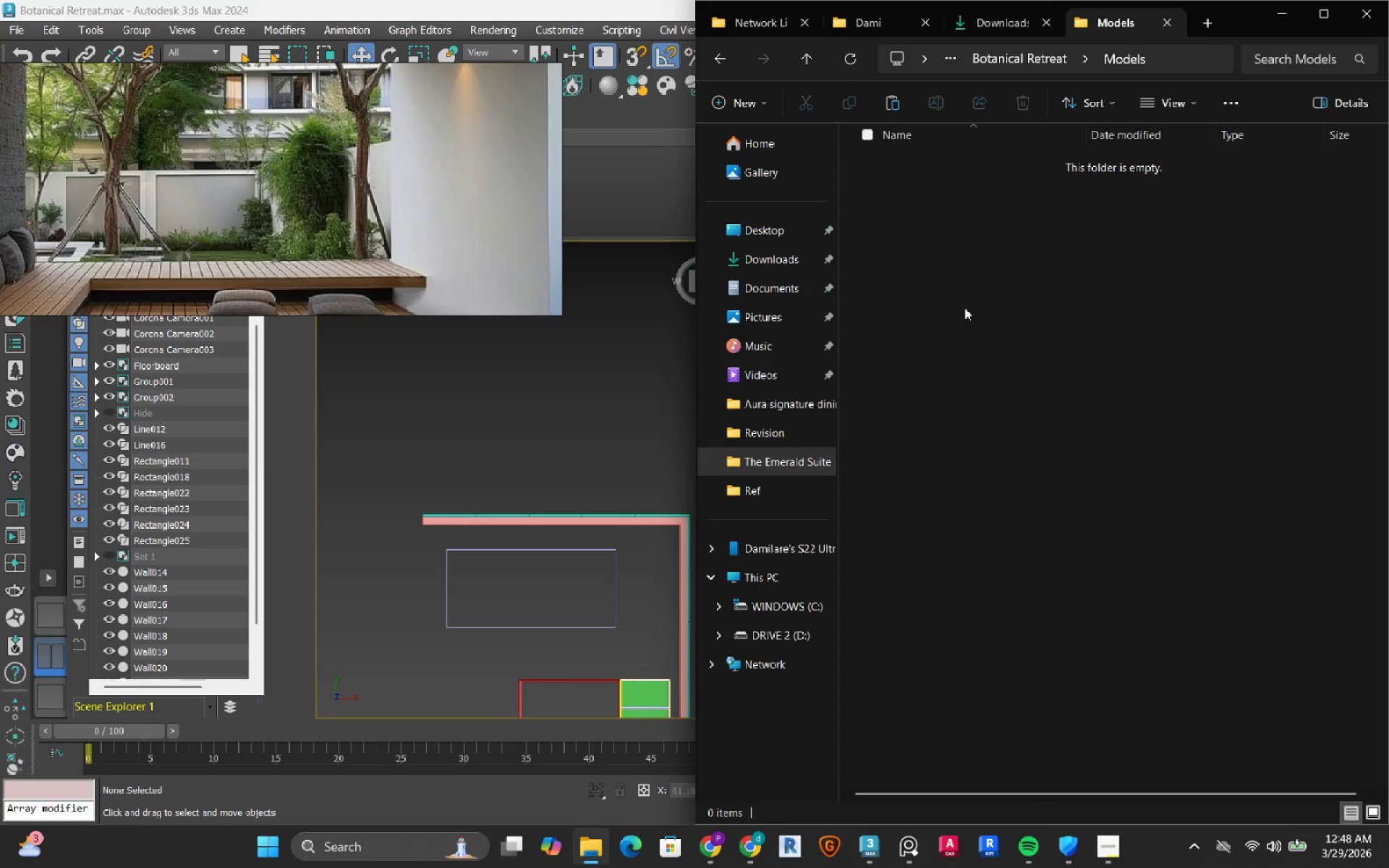 
key(Control+ControlLeft)
 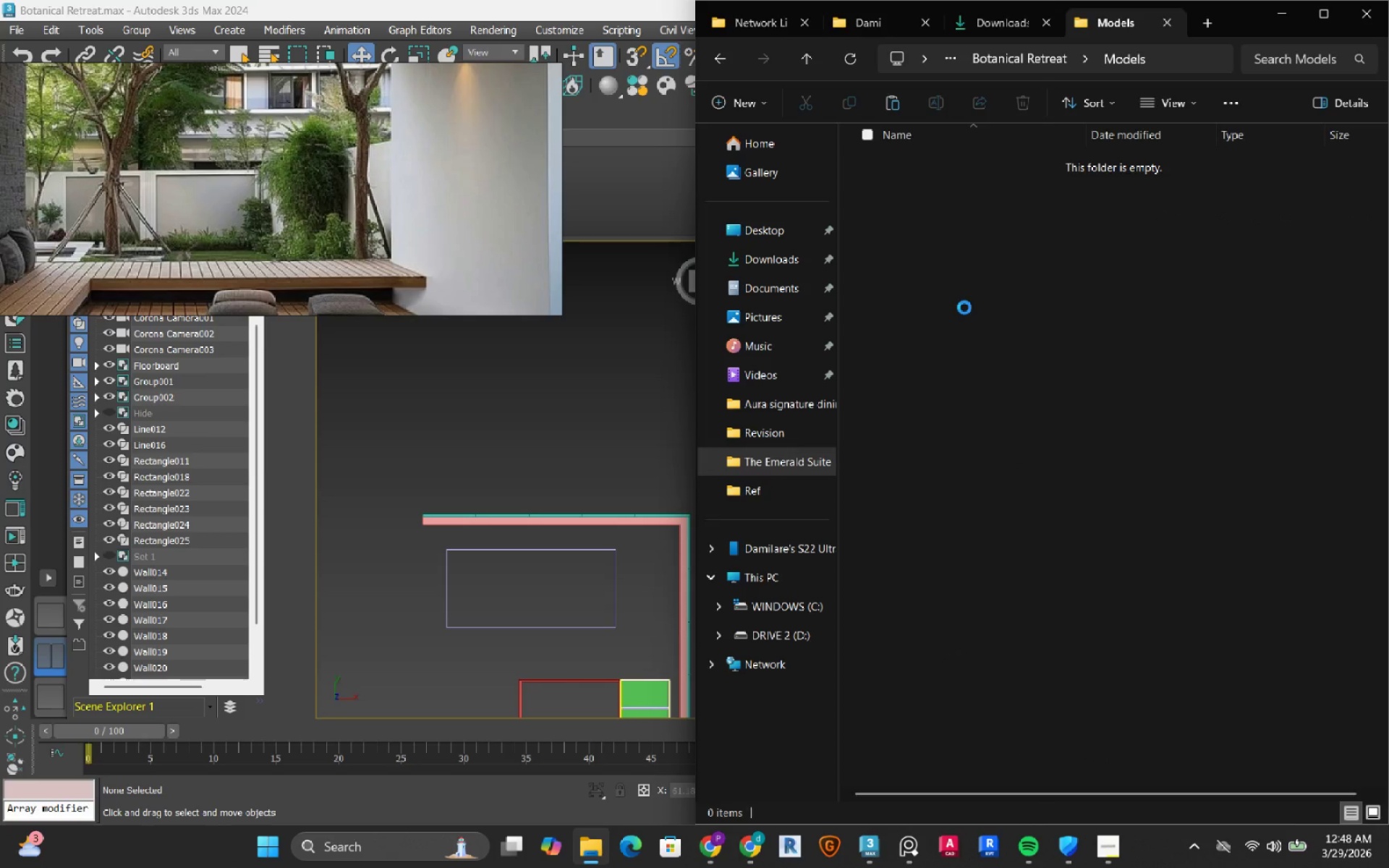 
key(Control+V)
 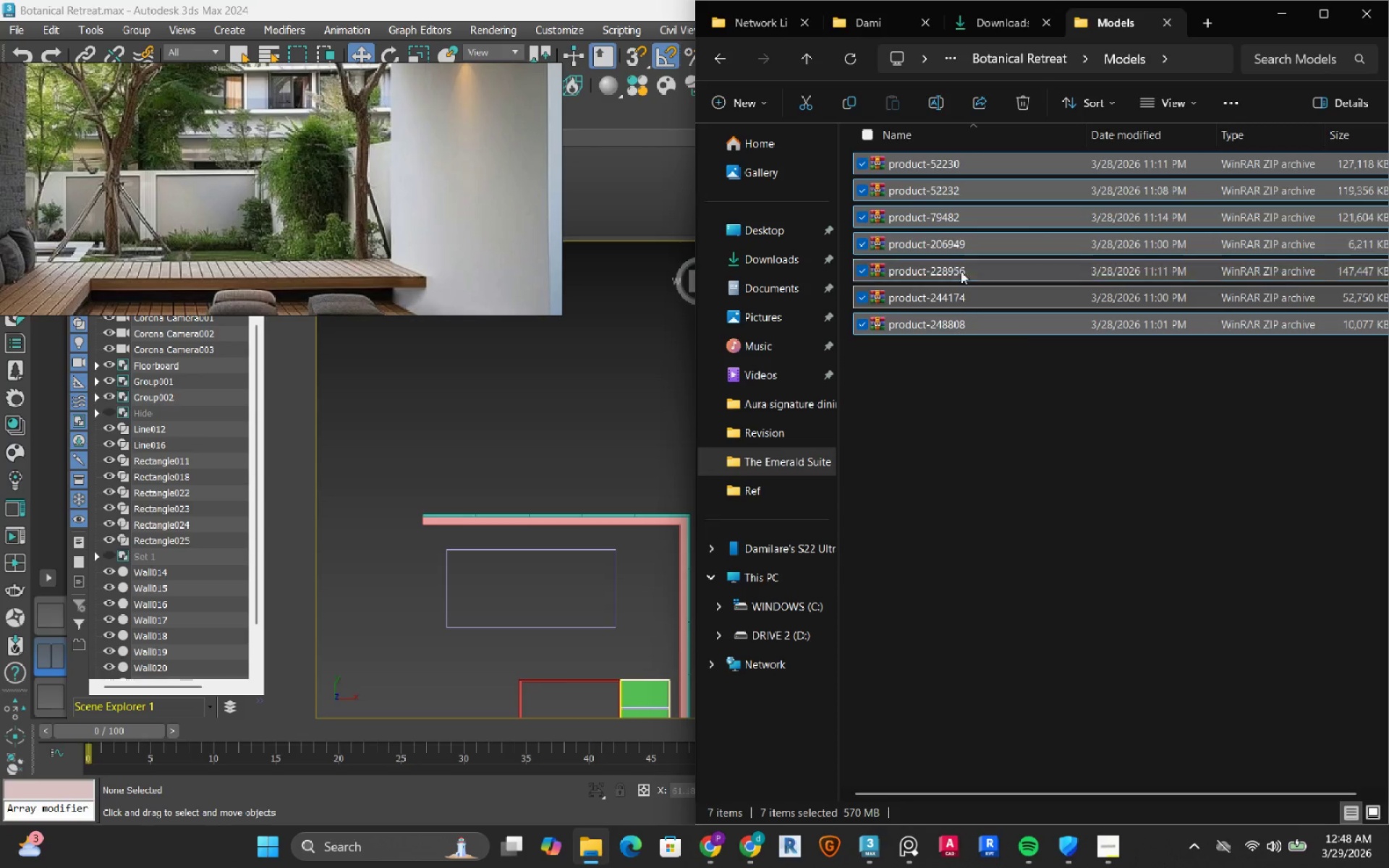 
right_click([961, 269])
 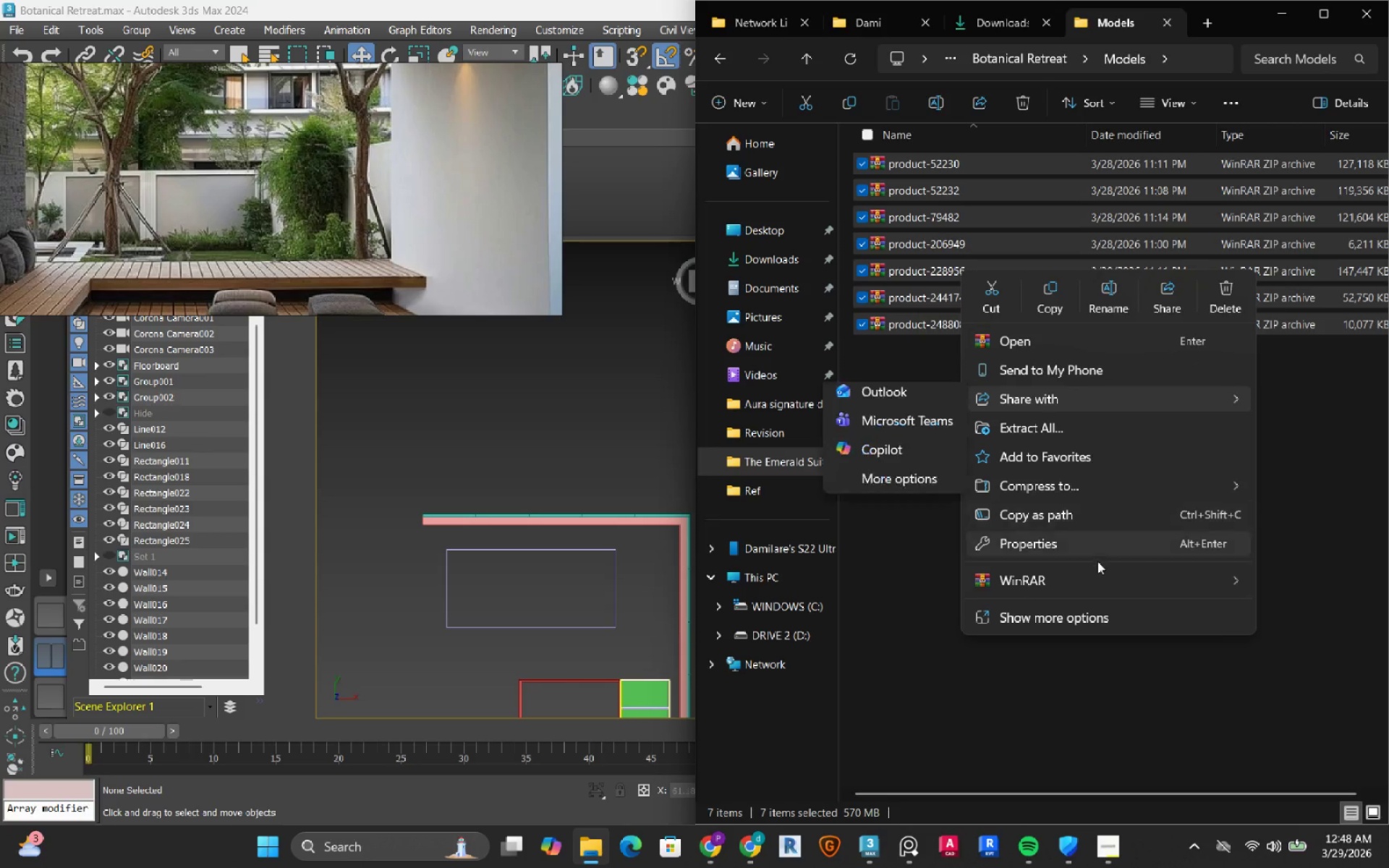 
left_click([1098, 577])
 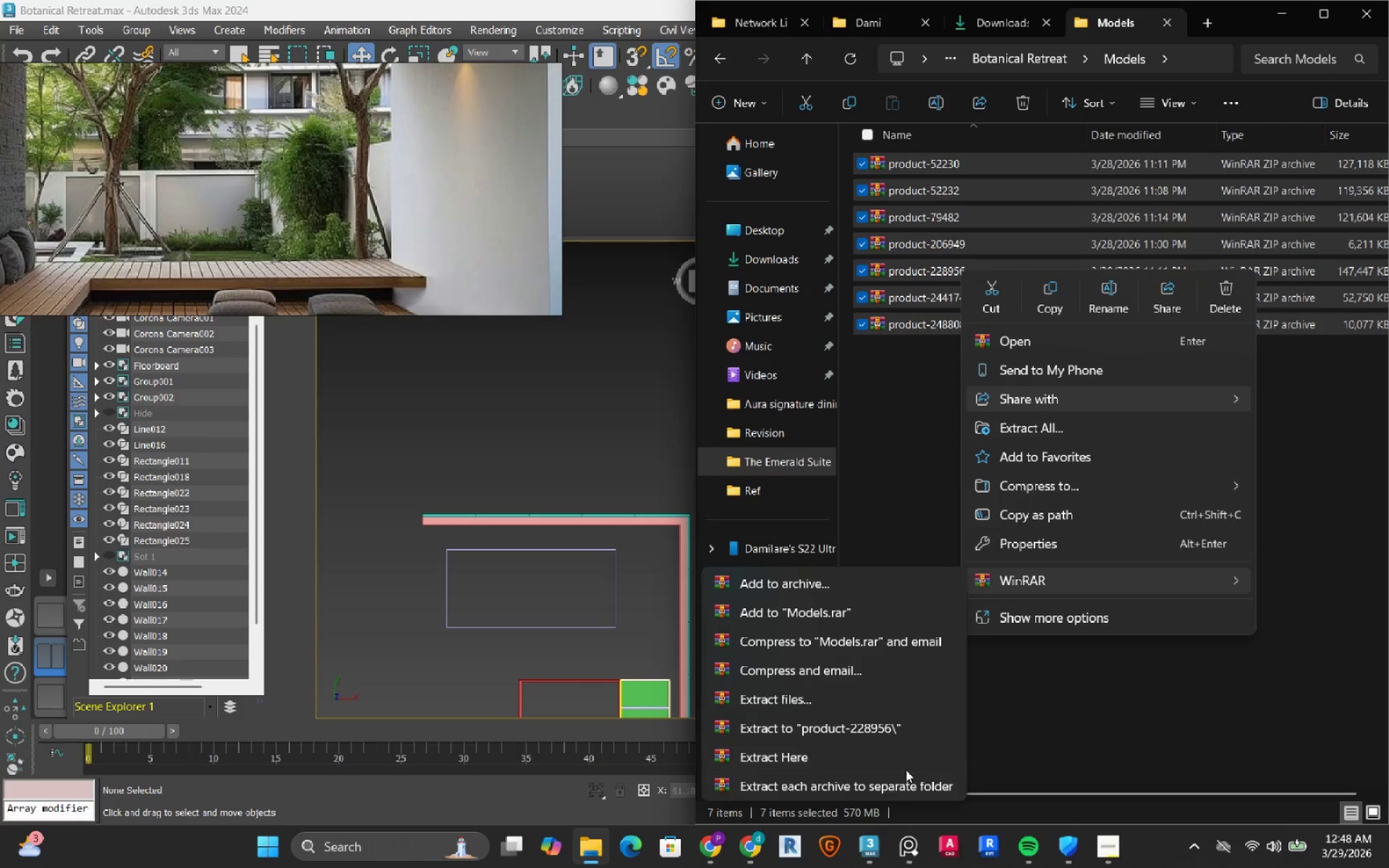 
left_click([917, 783])
 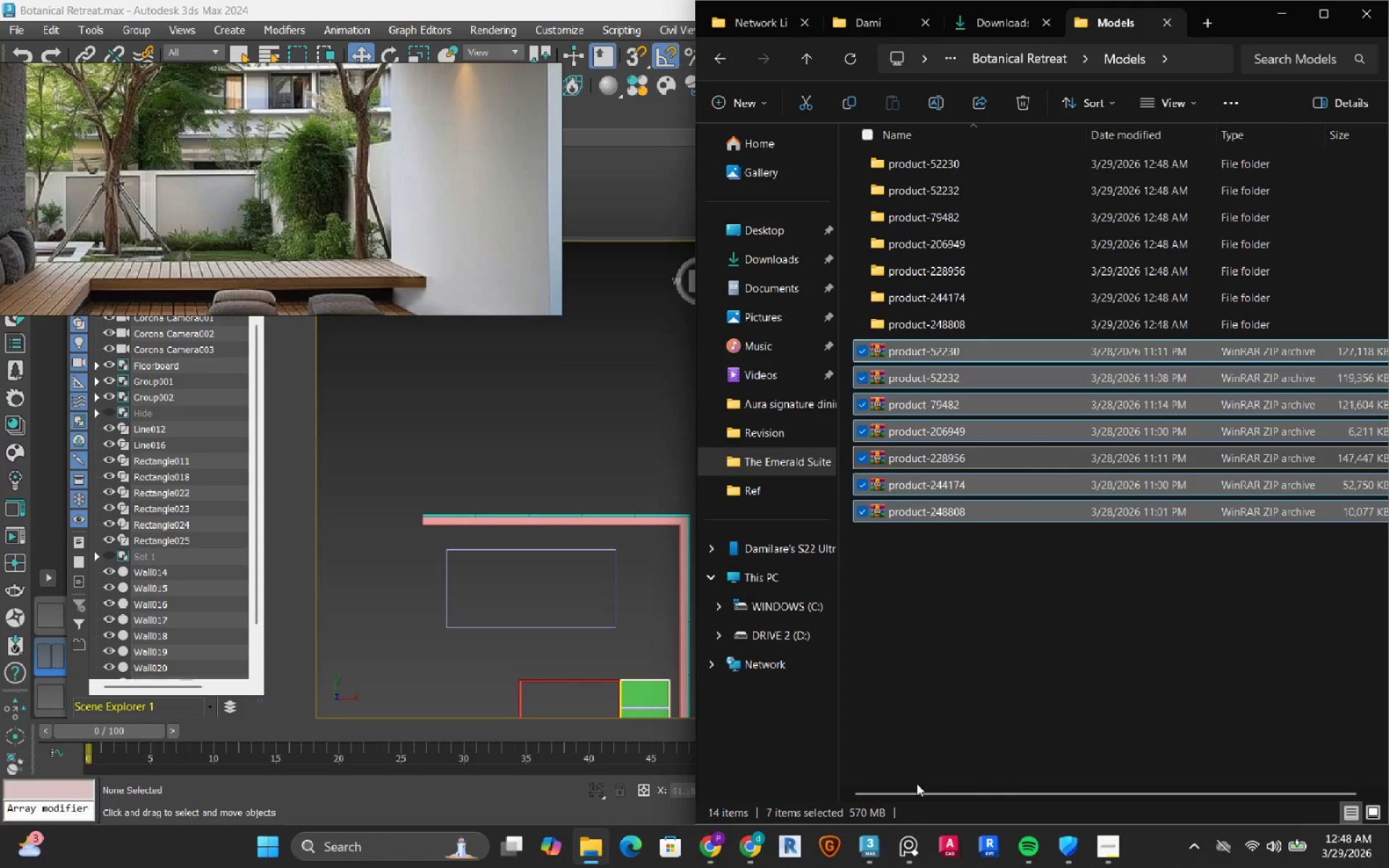 
wait(9.52)
 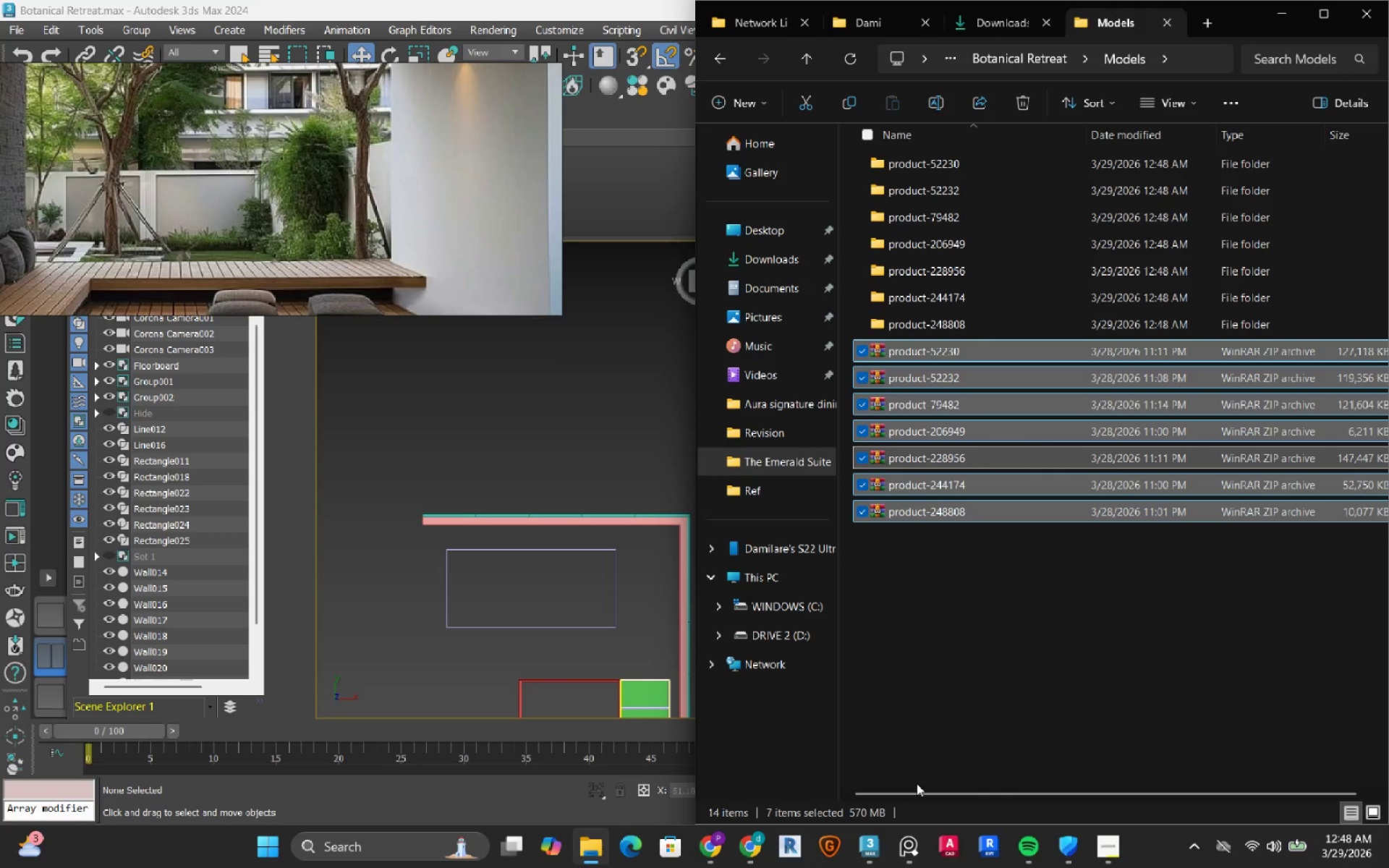 
left_click([1030, 106])
 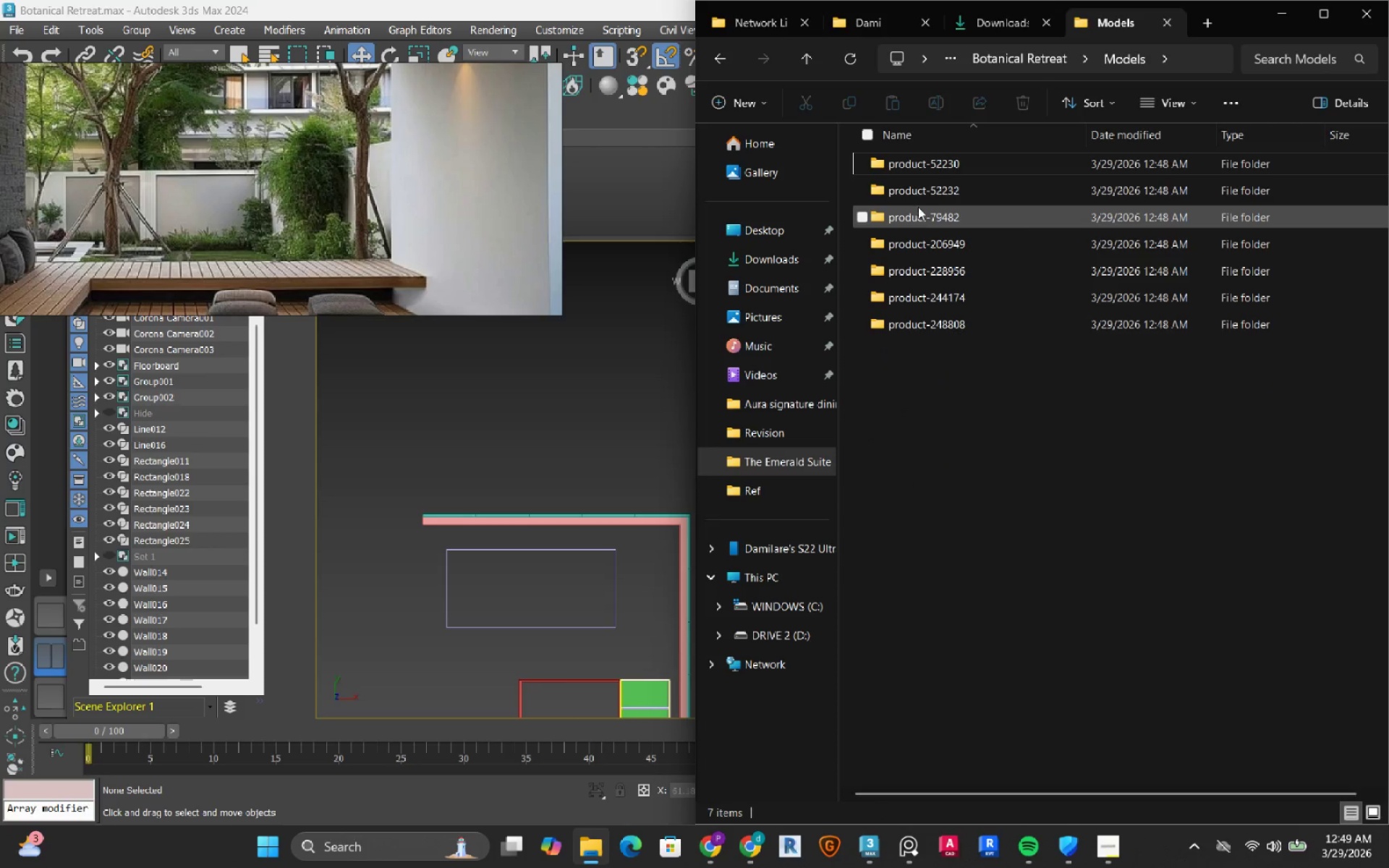 
double_click([931, 174])
 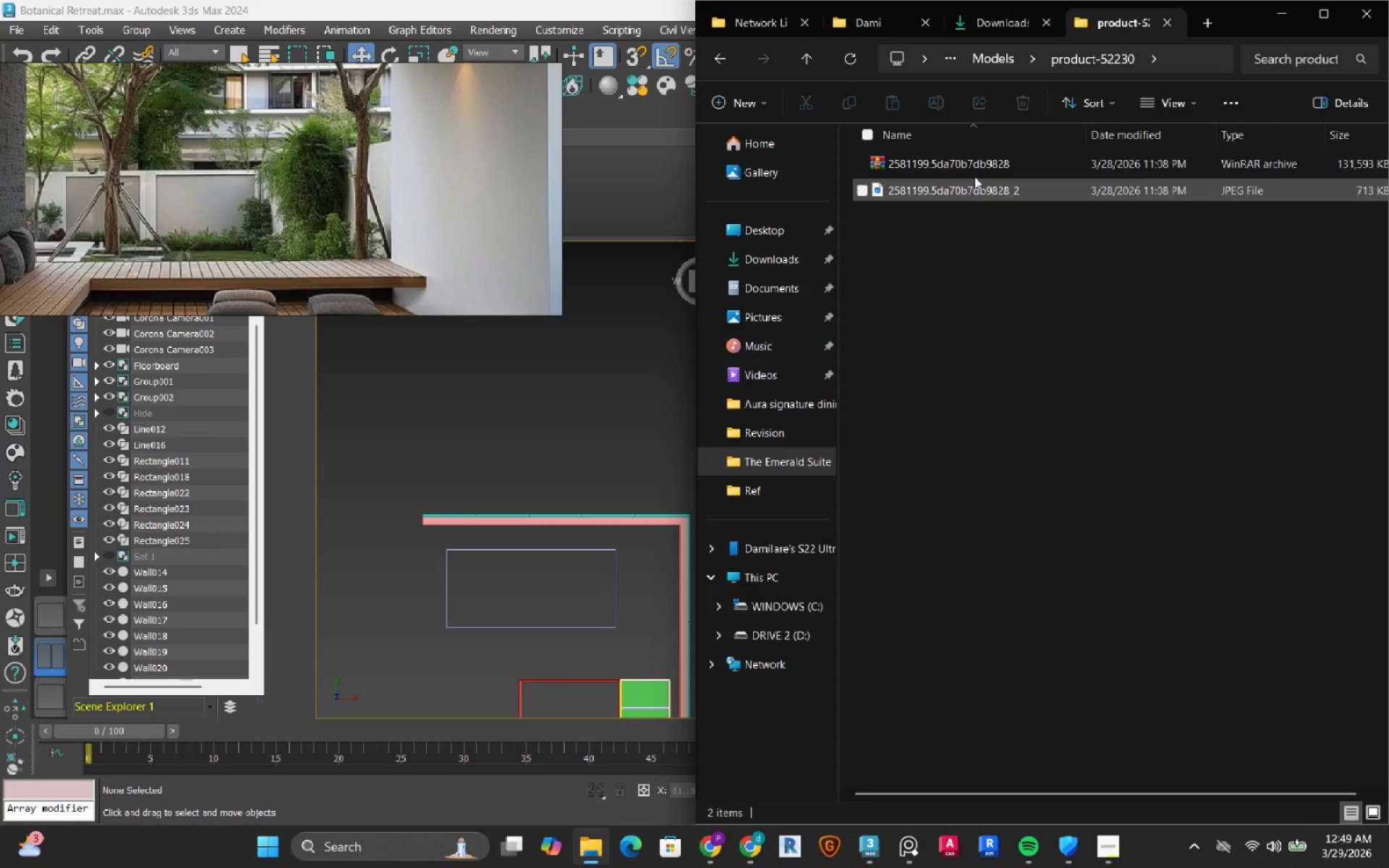 
left_click([977, 171])
 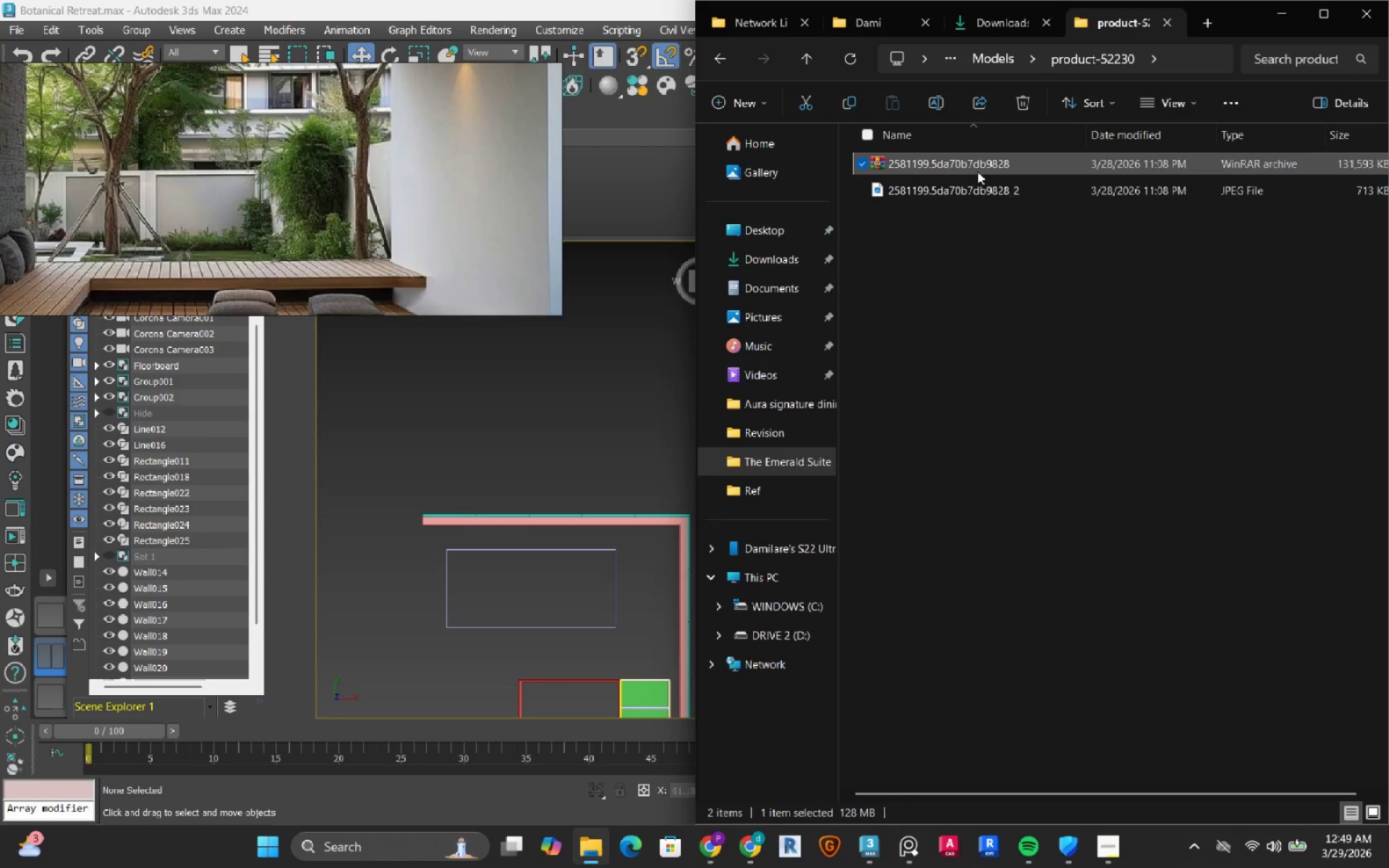 
right_click([977, 171])
 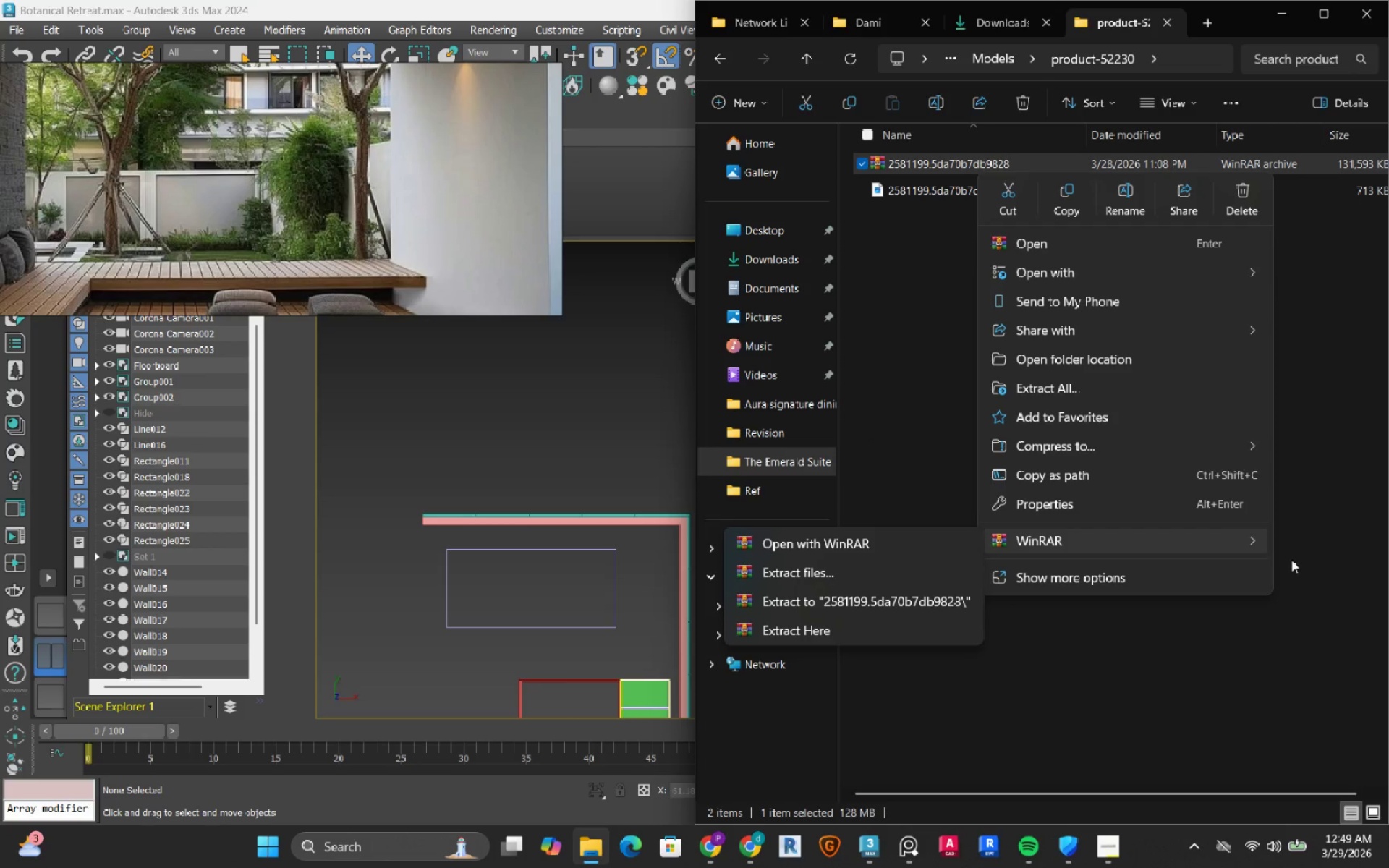 
left_click([897, 630])
 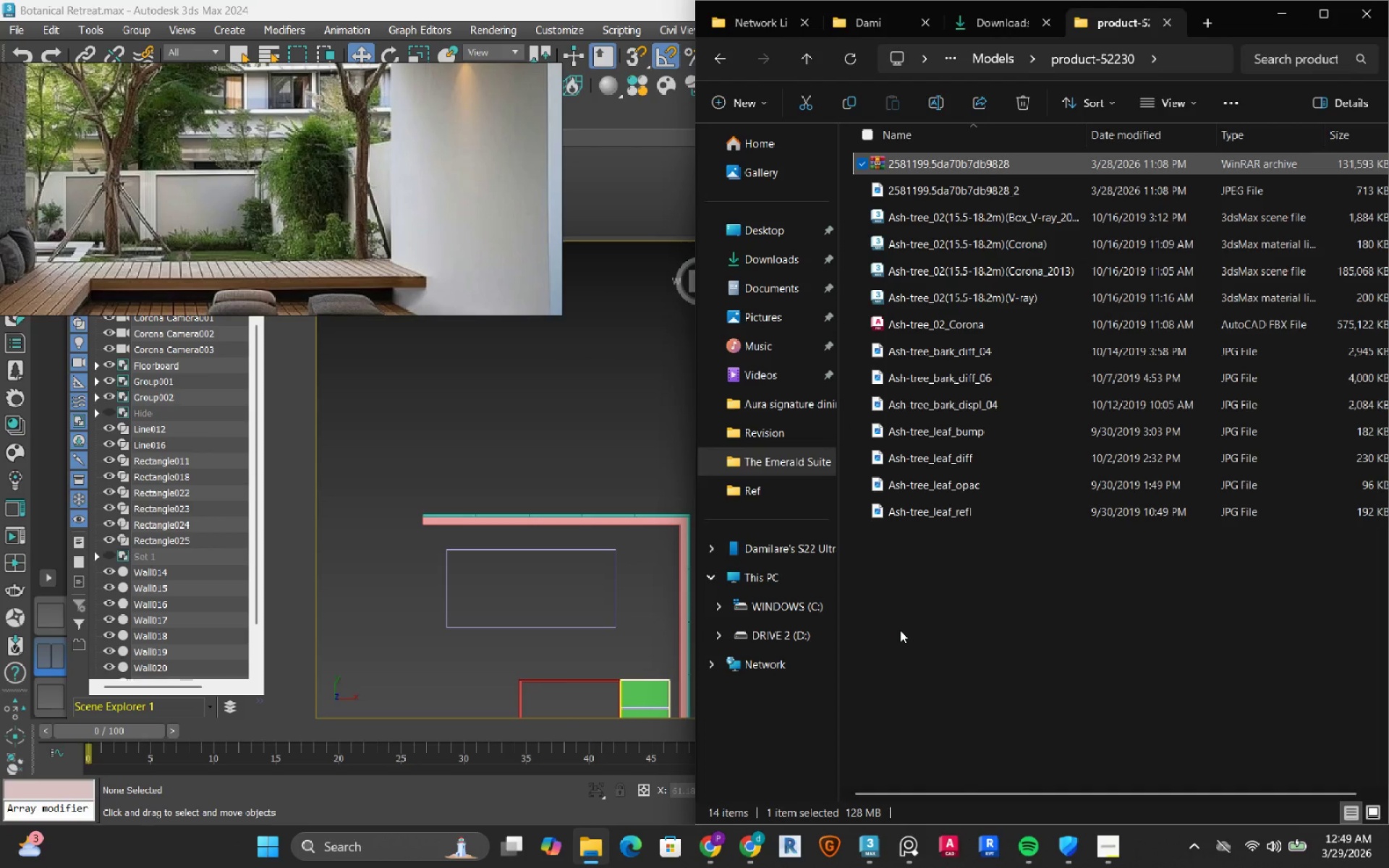 
wait(8.66)
 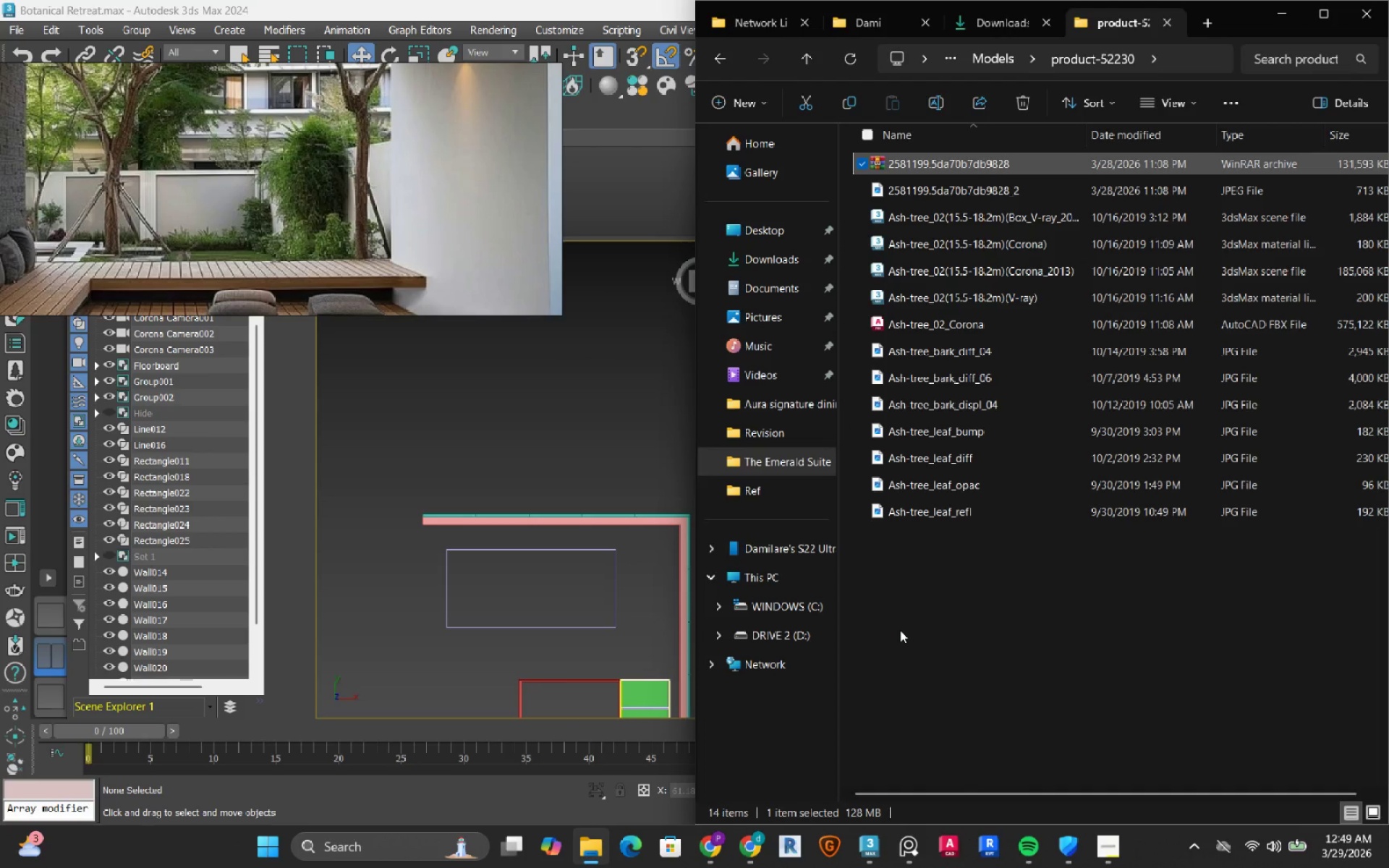 
left_click([1021, 101])
 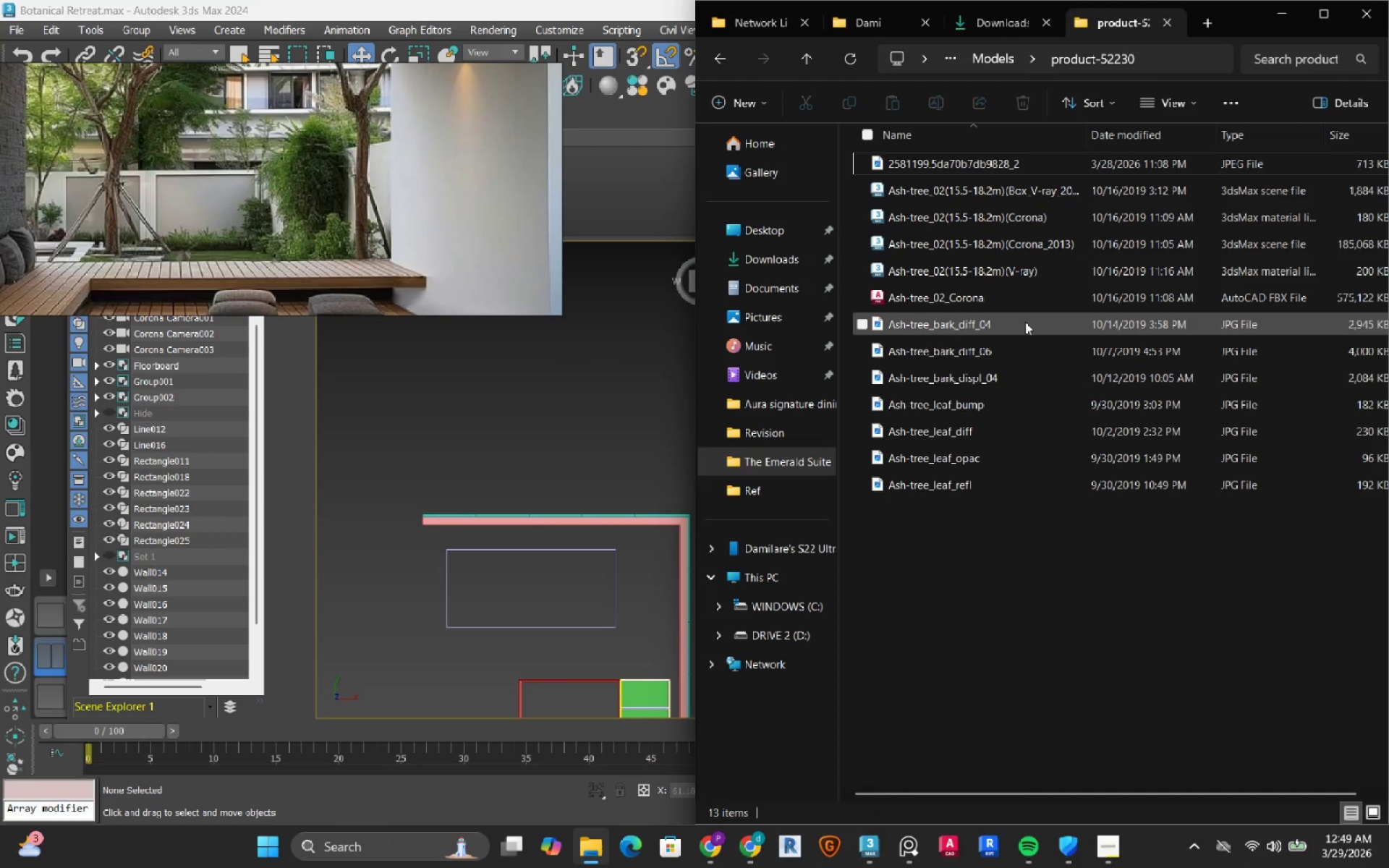 
 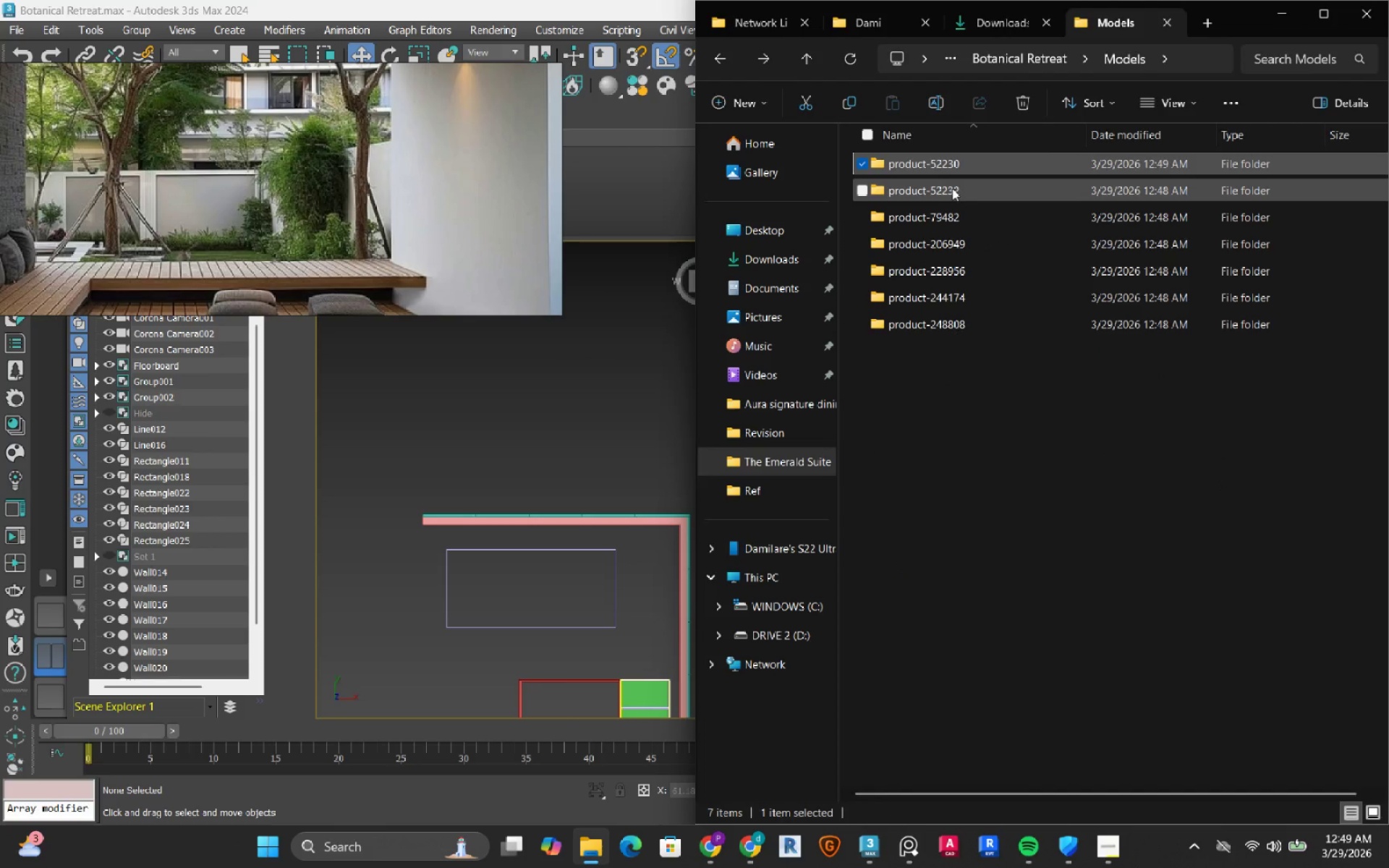 
double_click([952, 188])
 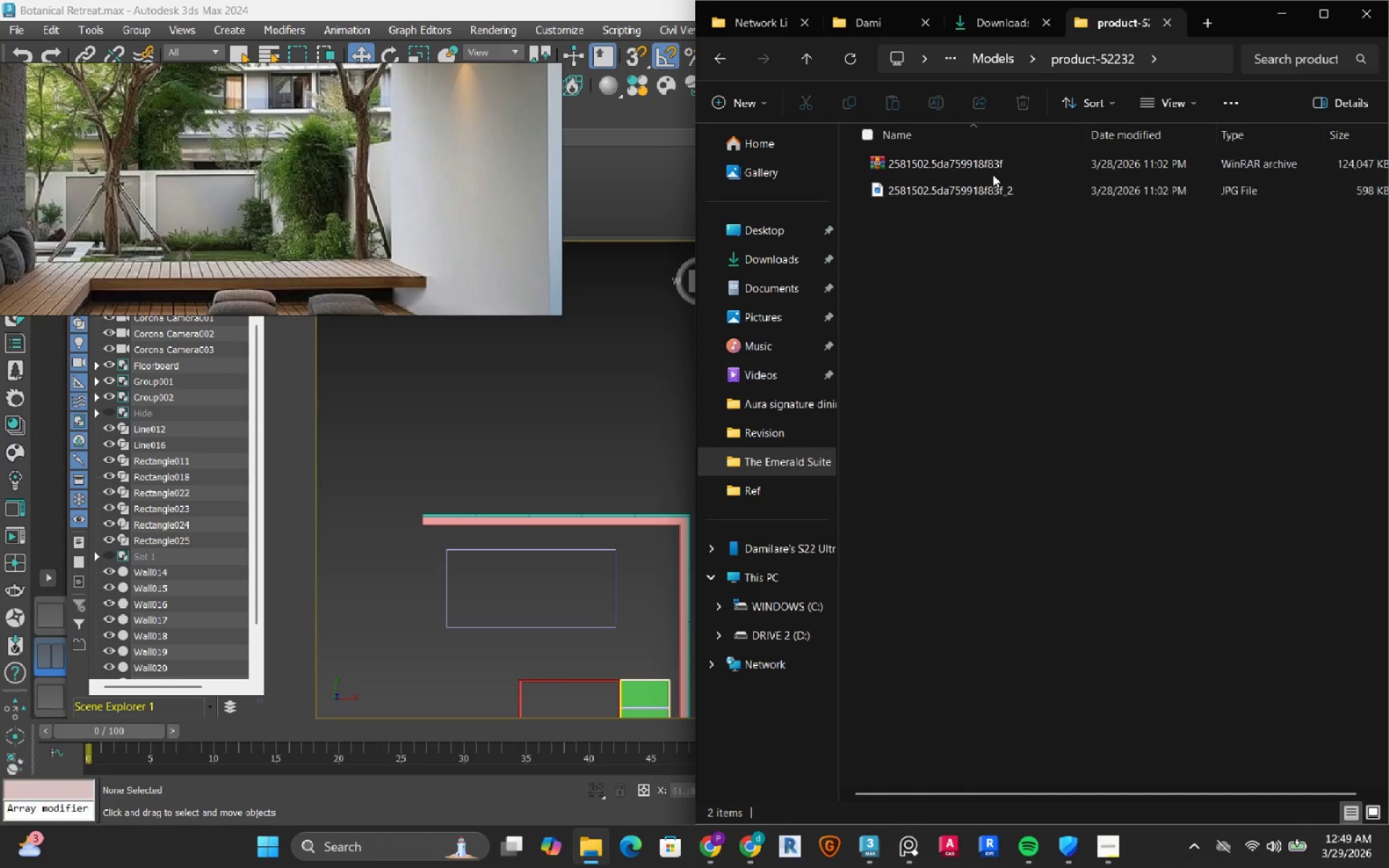 
left_click([986, 160])
 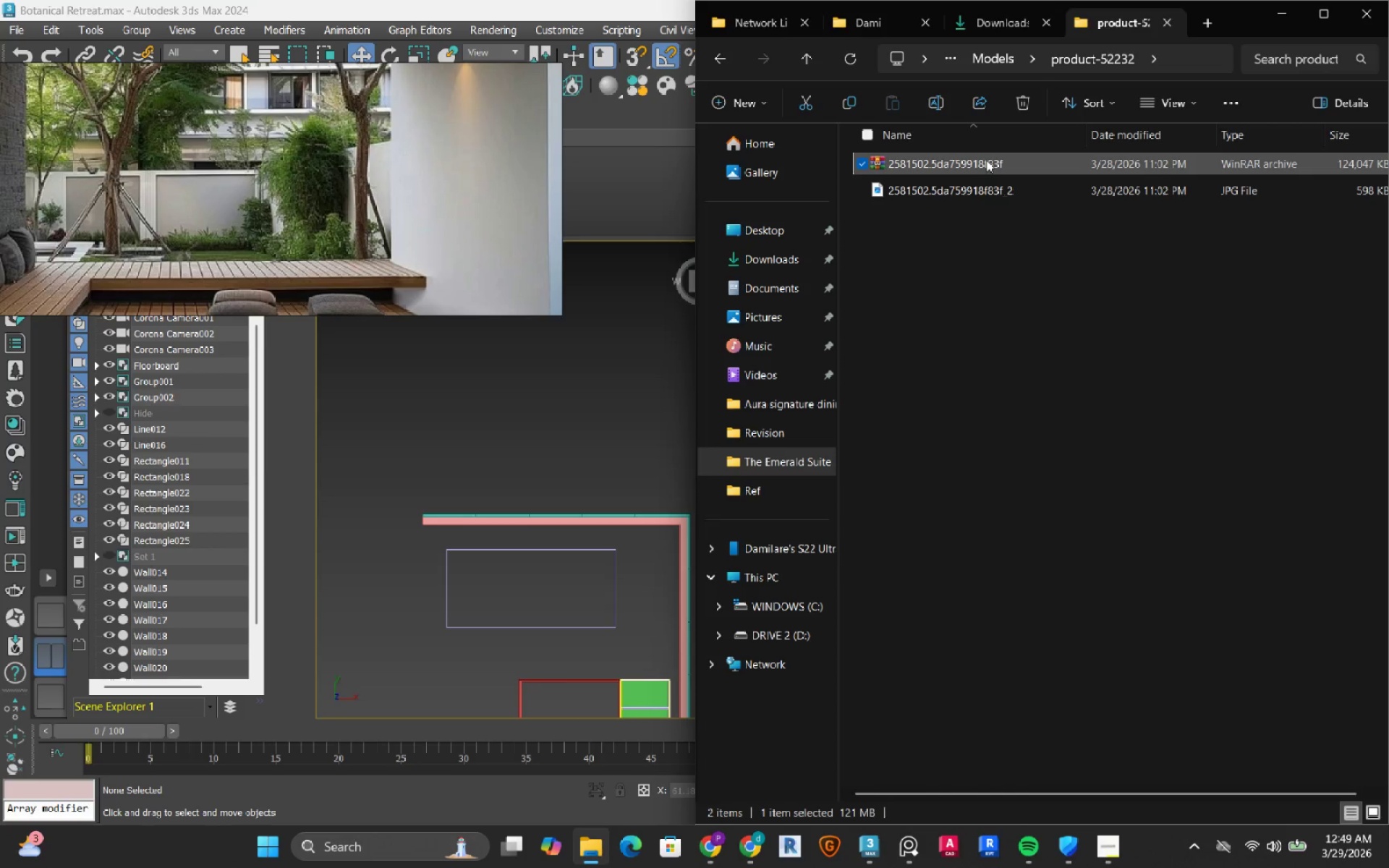 
right_click([986, 160])
 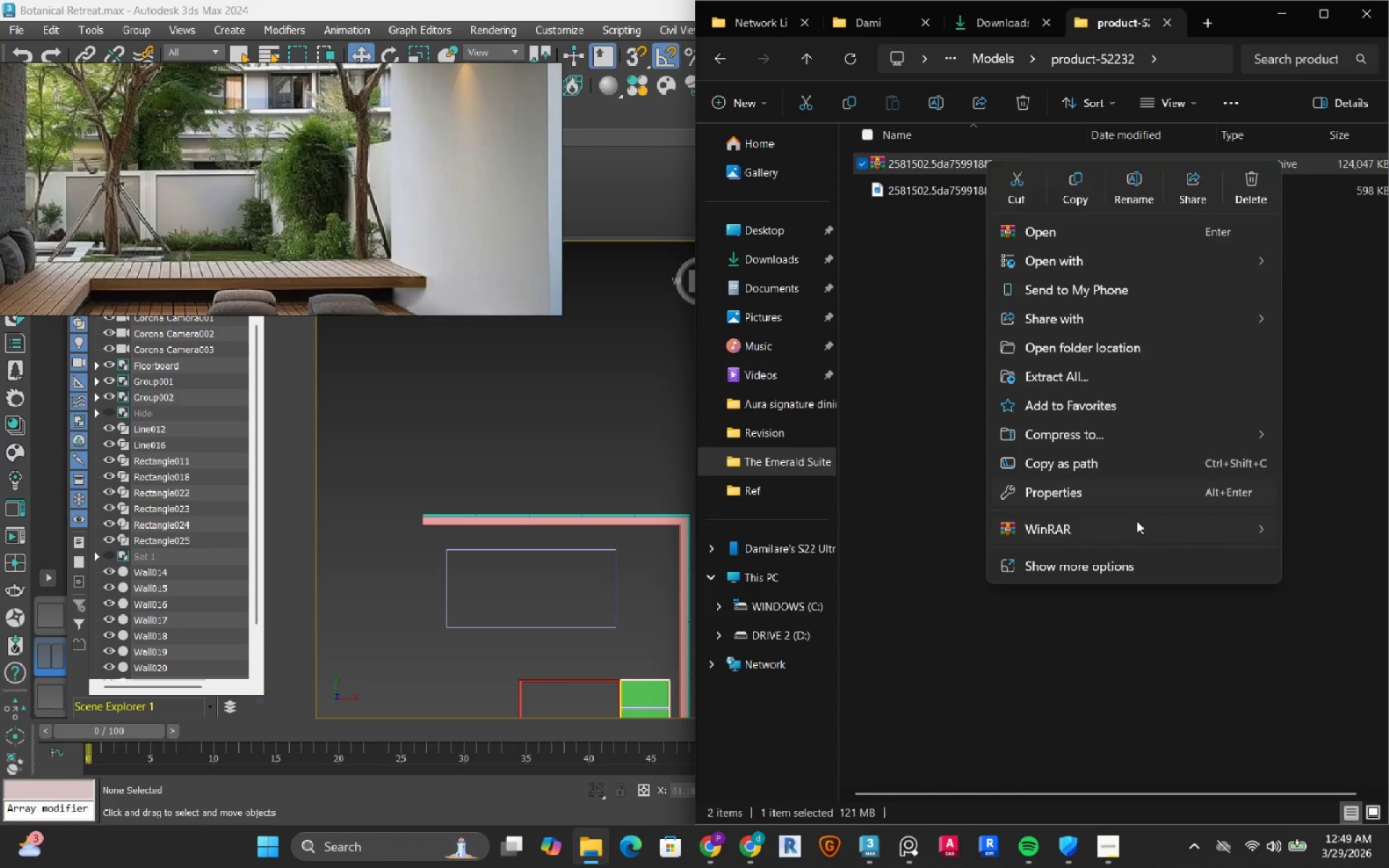 
left_click([1121, 535])
 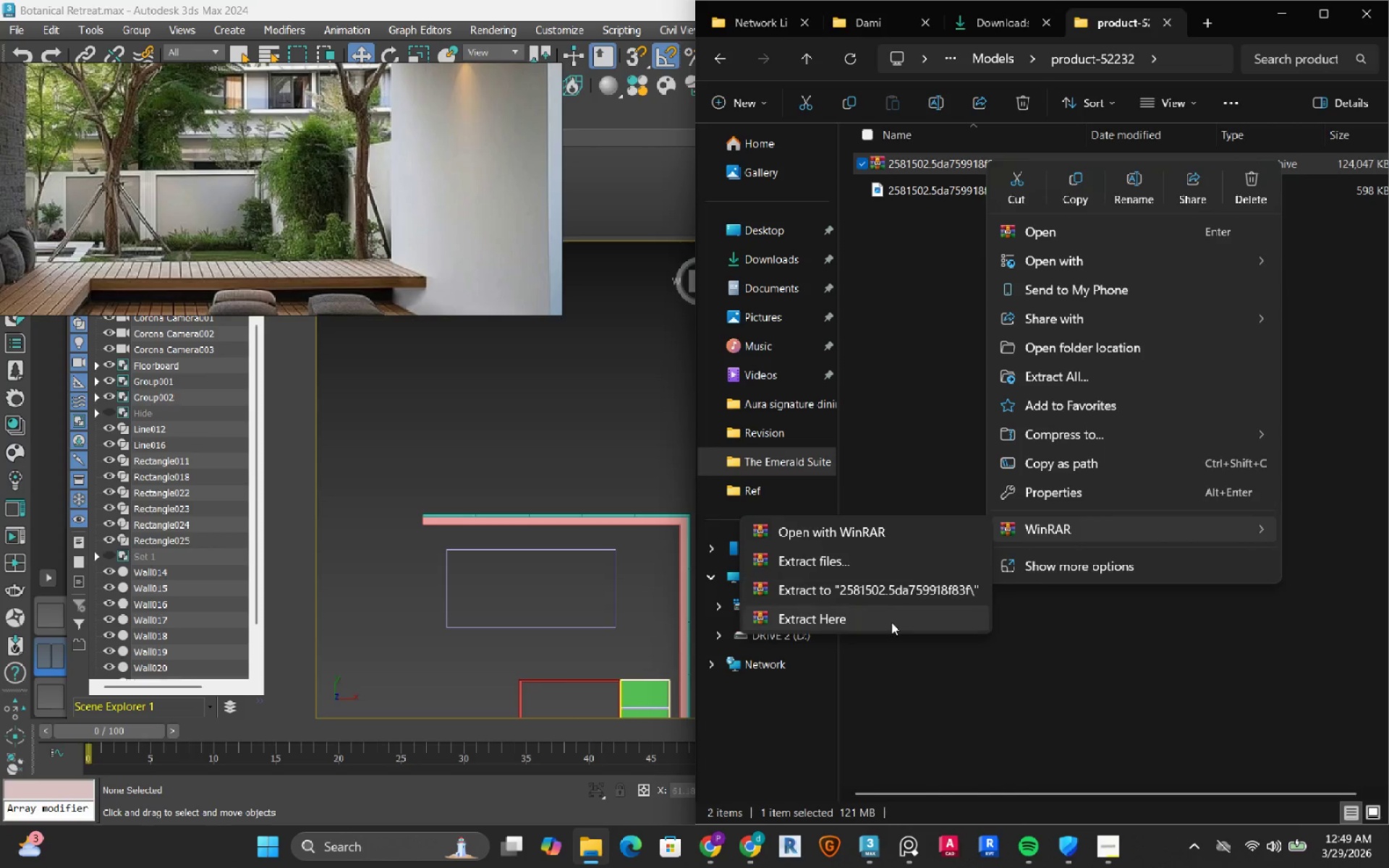 
left_click([891, 624])
 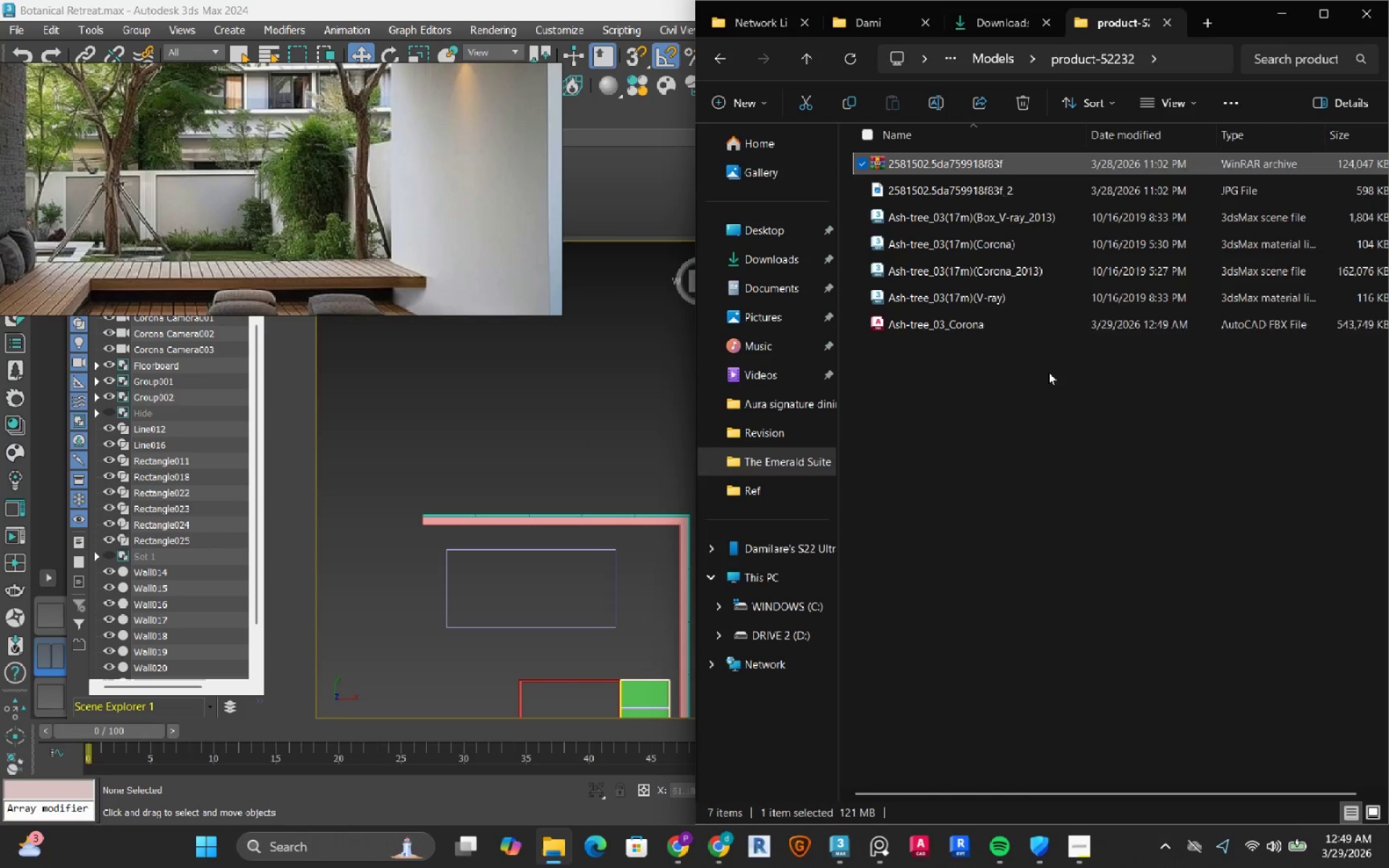 
left_click([1030, 107])
 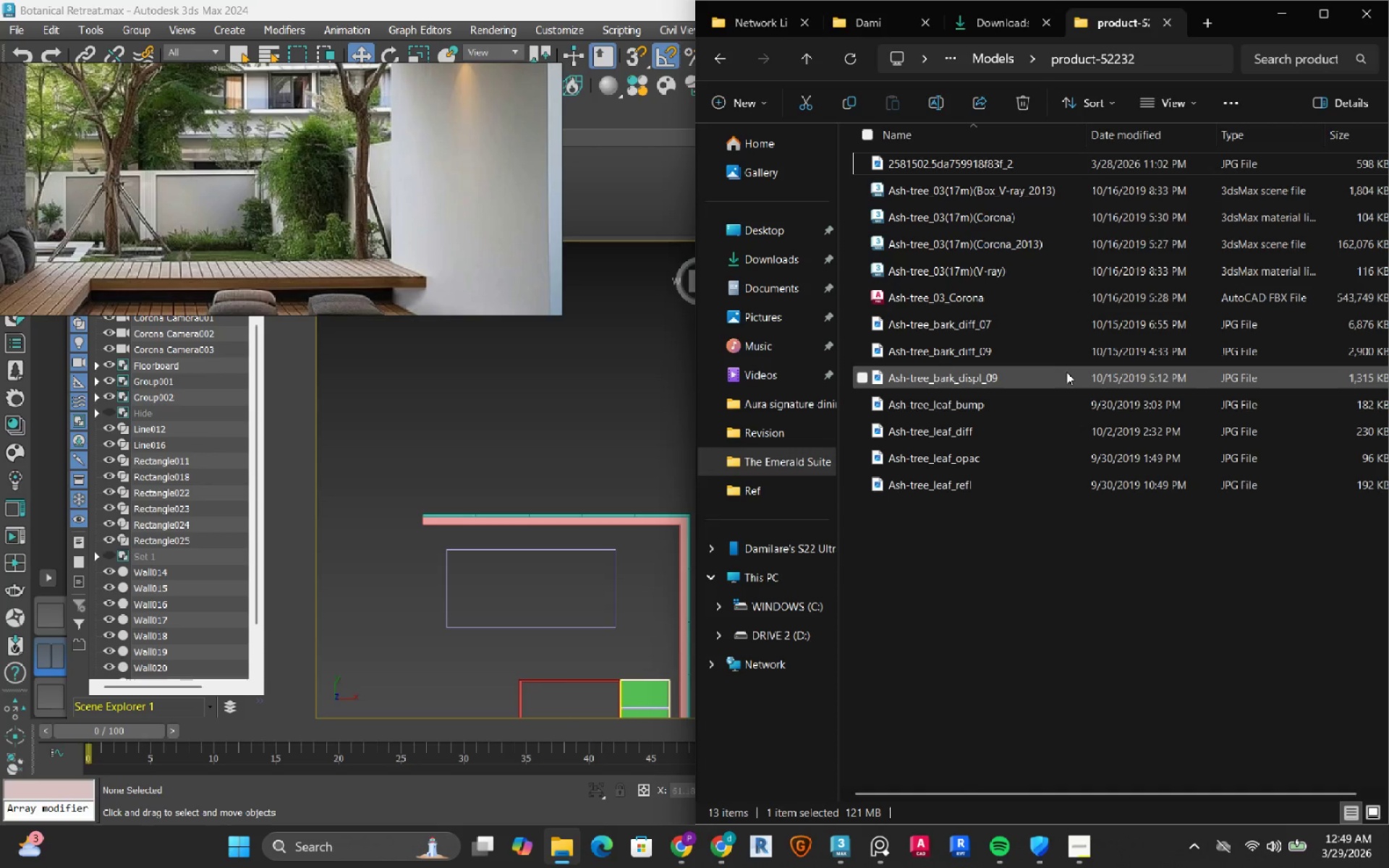 
 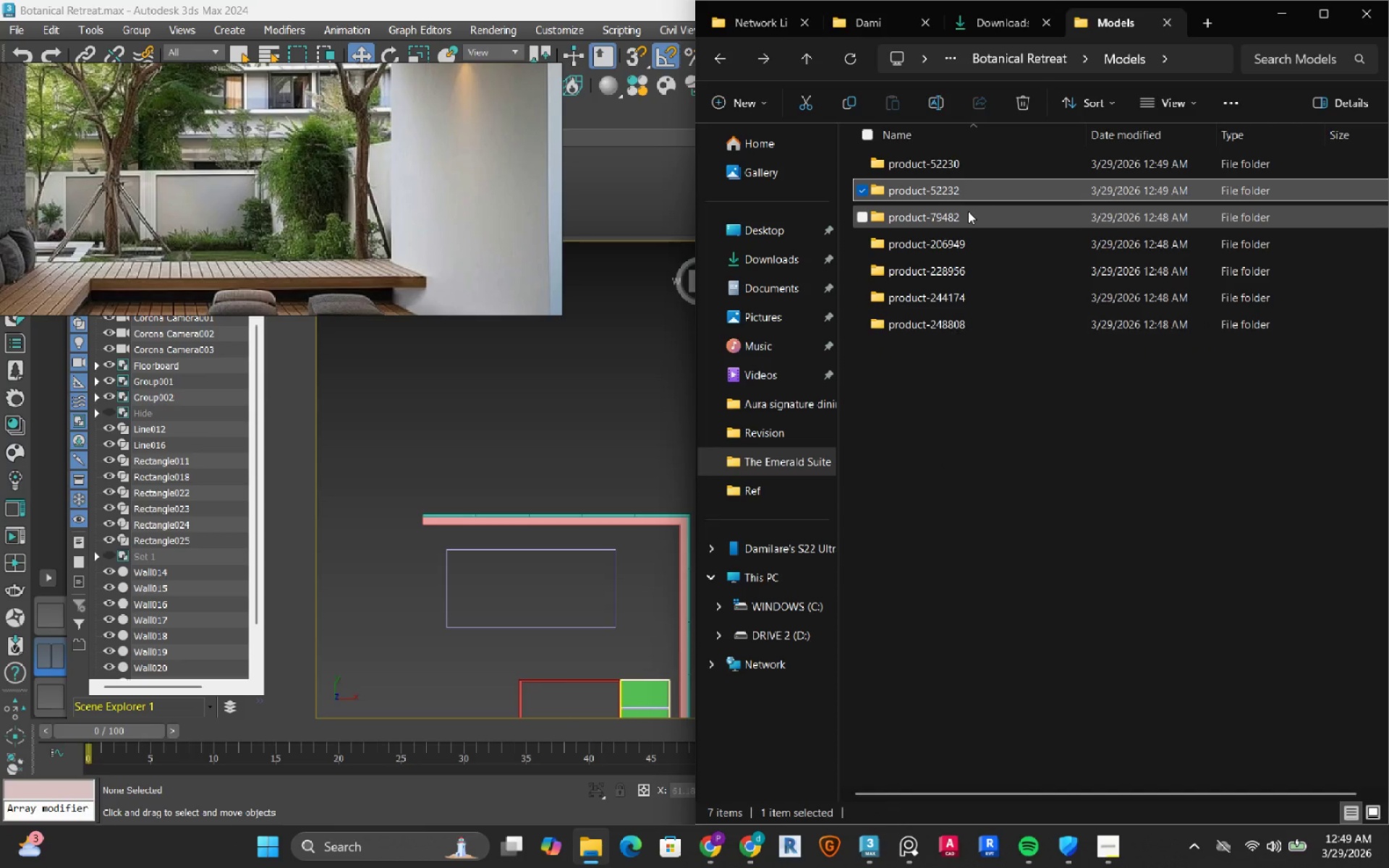 
double_click([968, 211])
 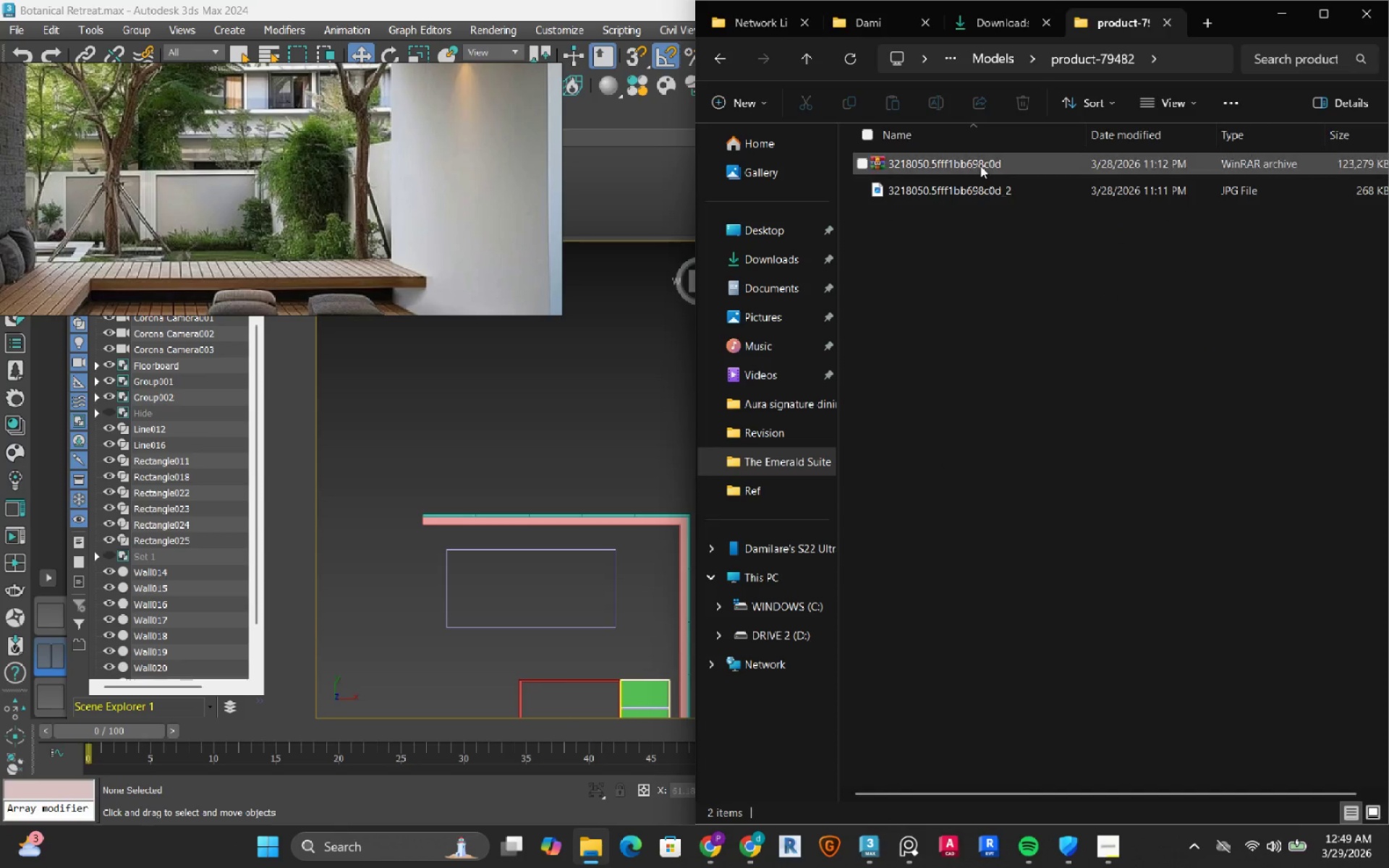 
left_click([968, 157])
 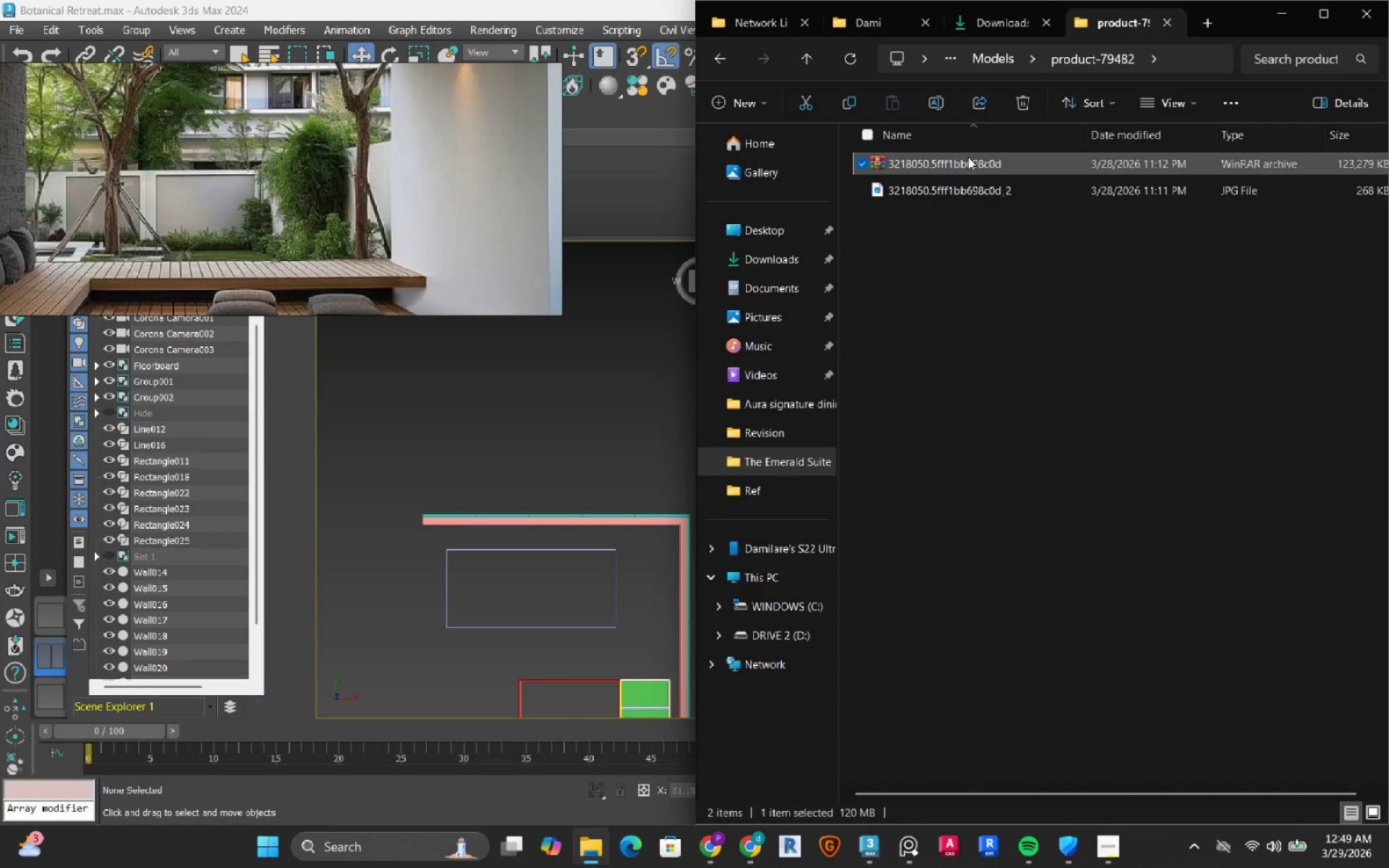 
right_click([968, 157])
 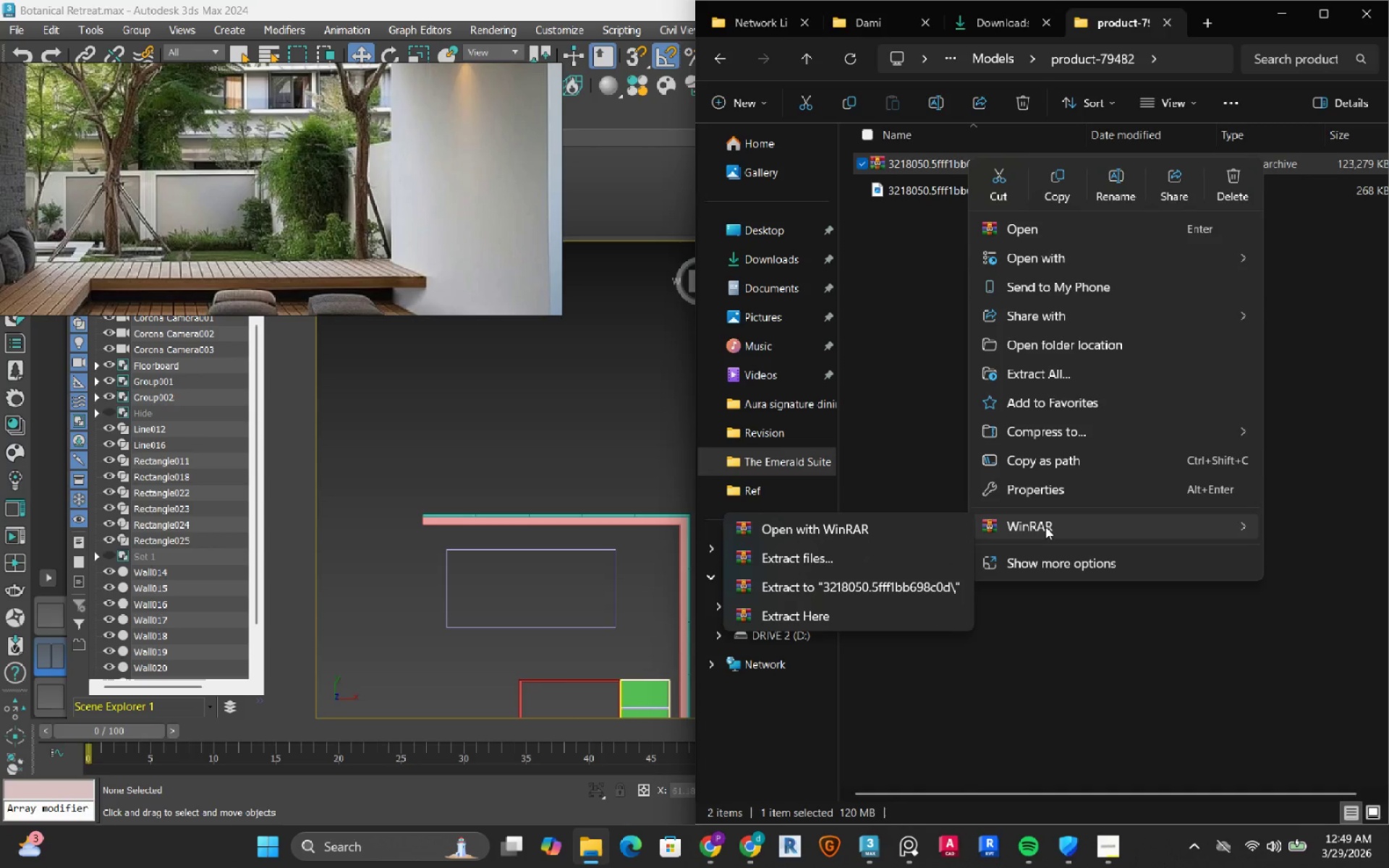 
left_click([1045, 527])
 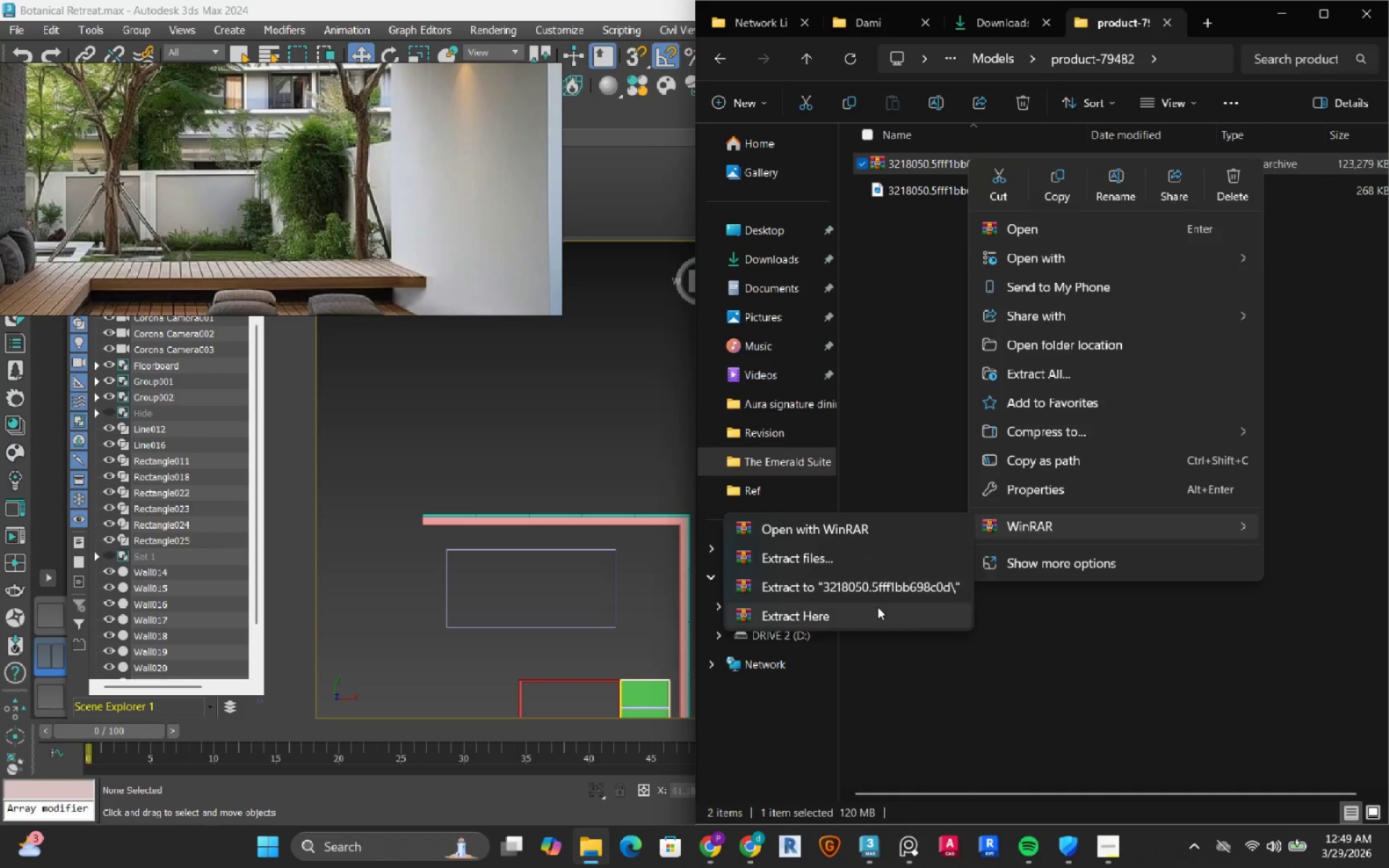 
left_click([878, 607])
 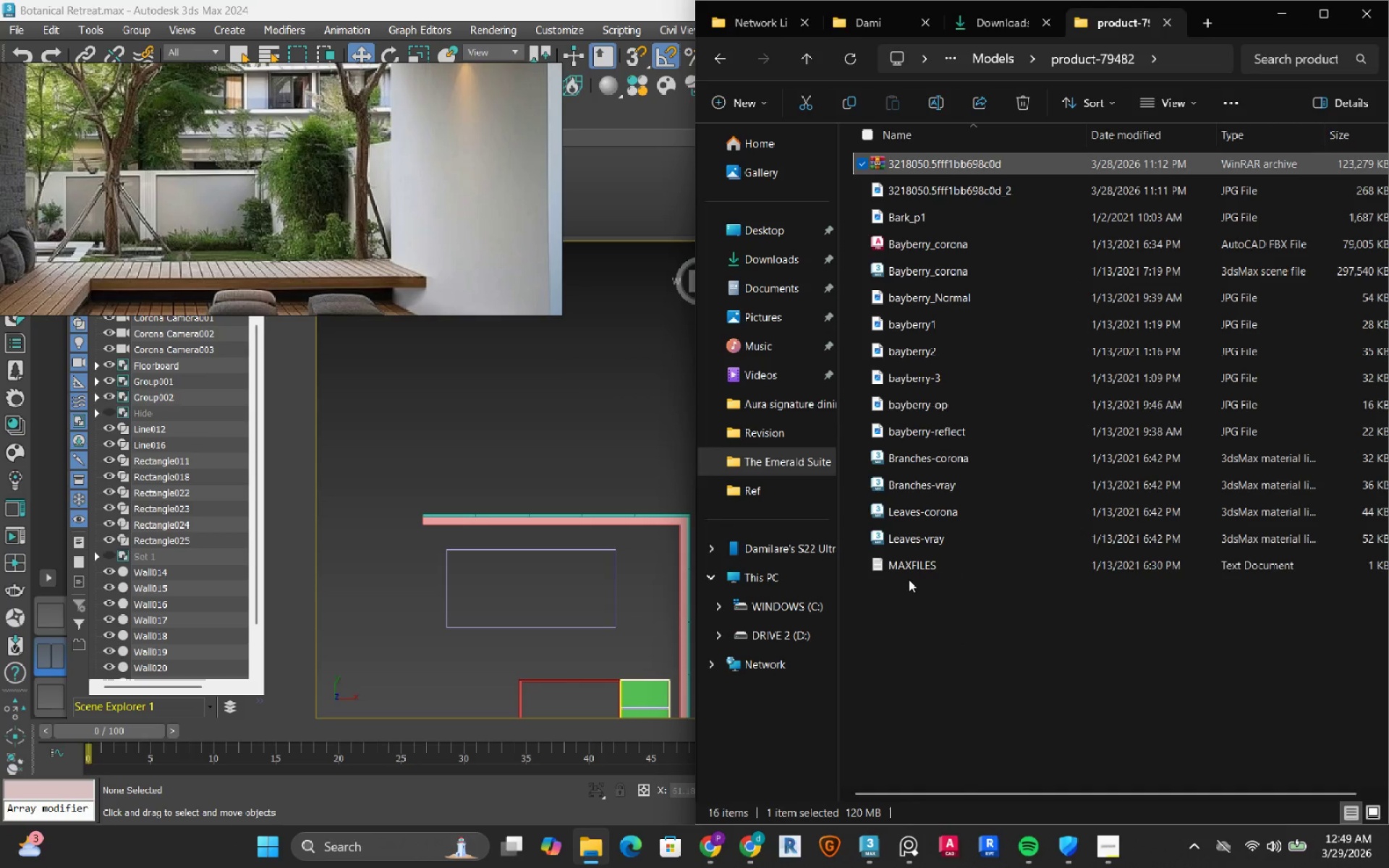 
wait(6.67)
 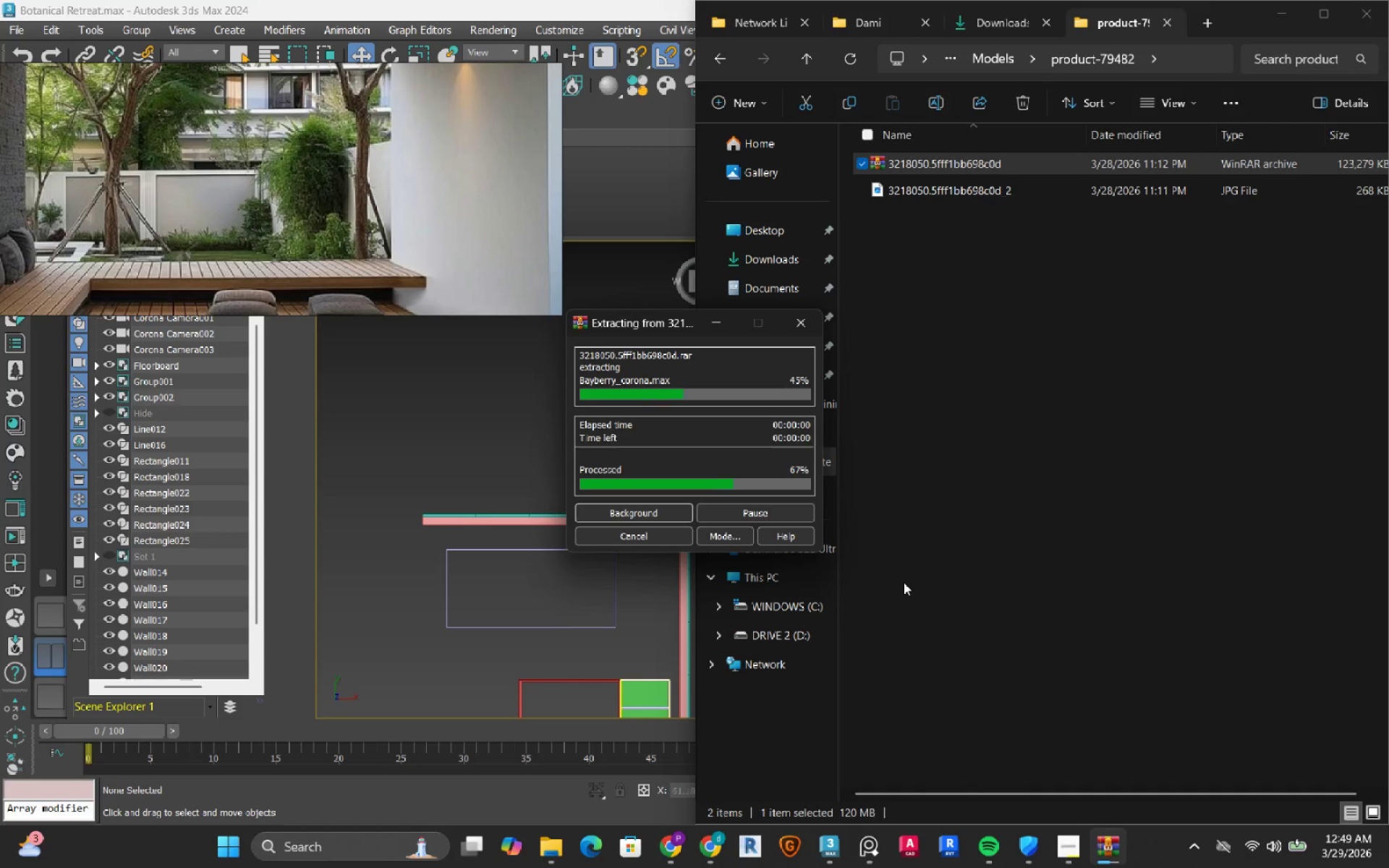 
left_click([1029, 96])
 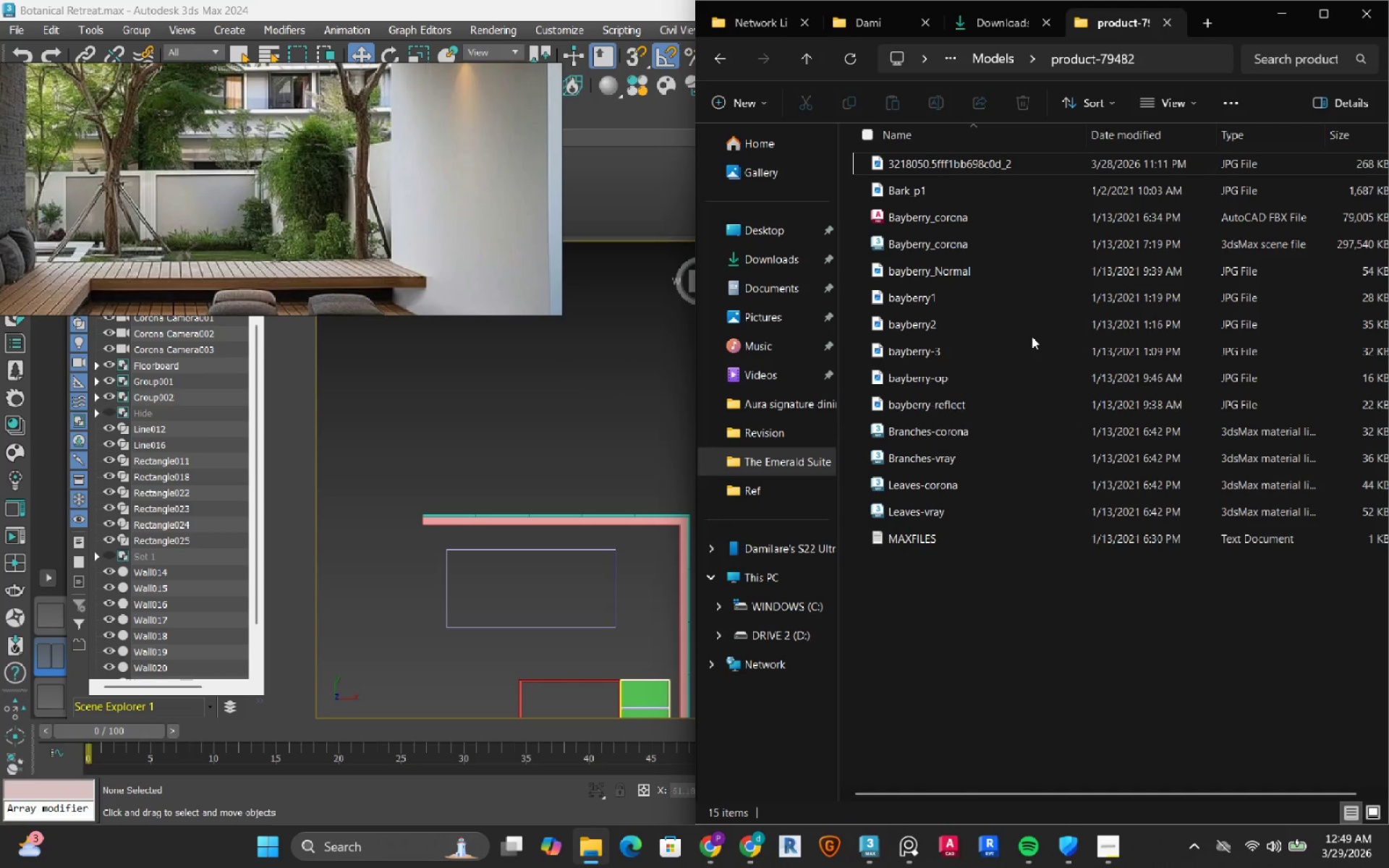 
 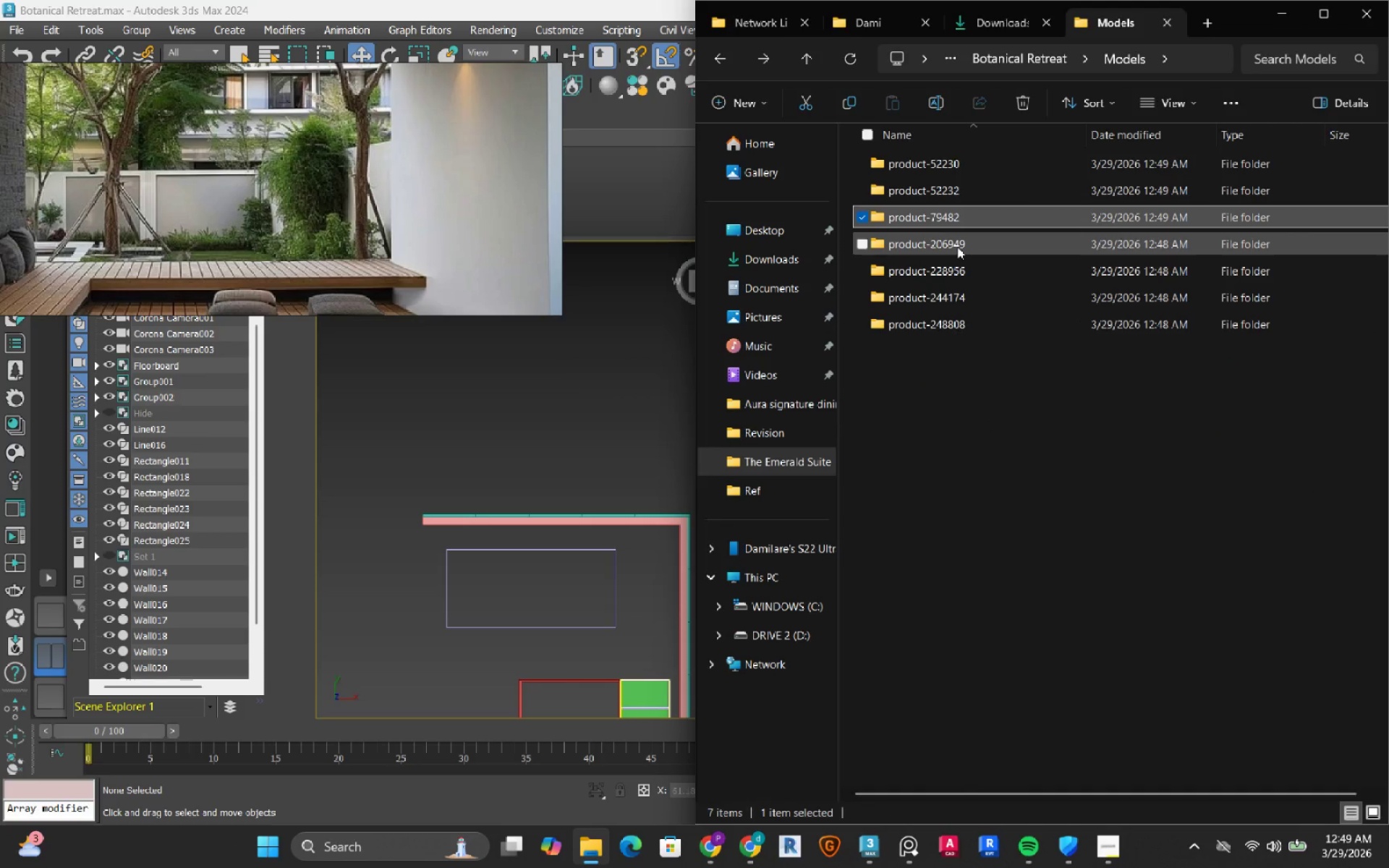 
double_click([957, 247])
 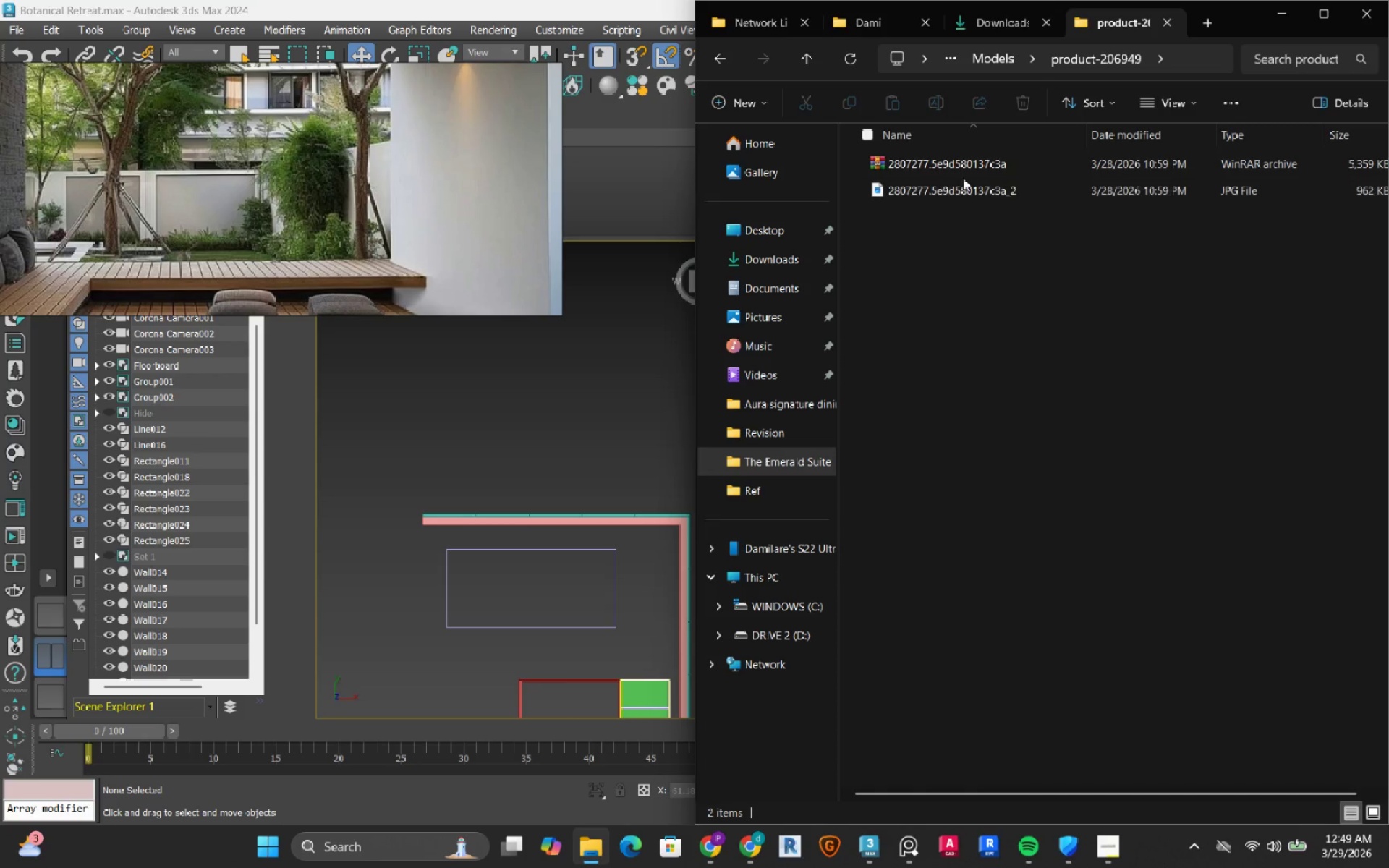 
left_click([964, 168])
 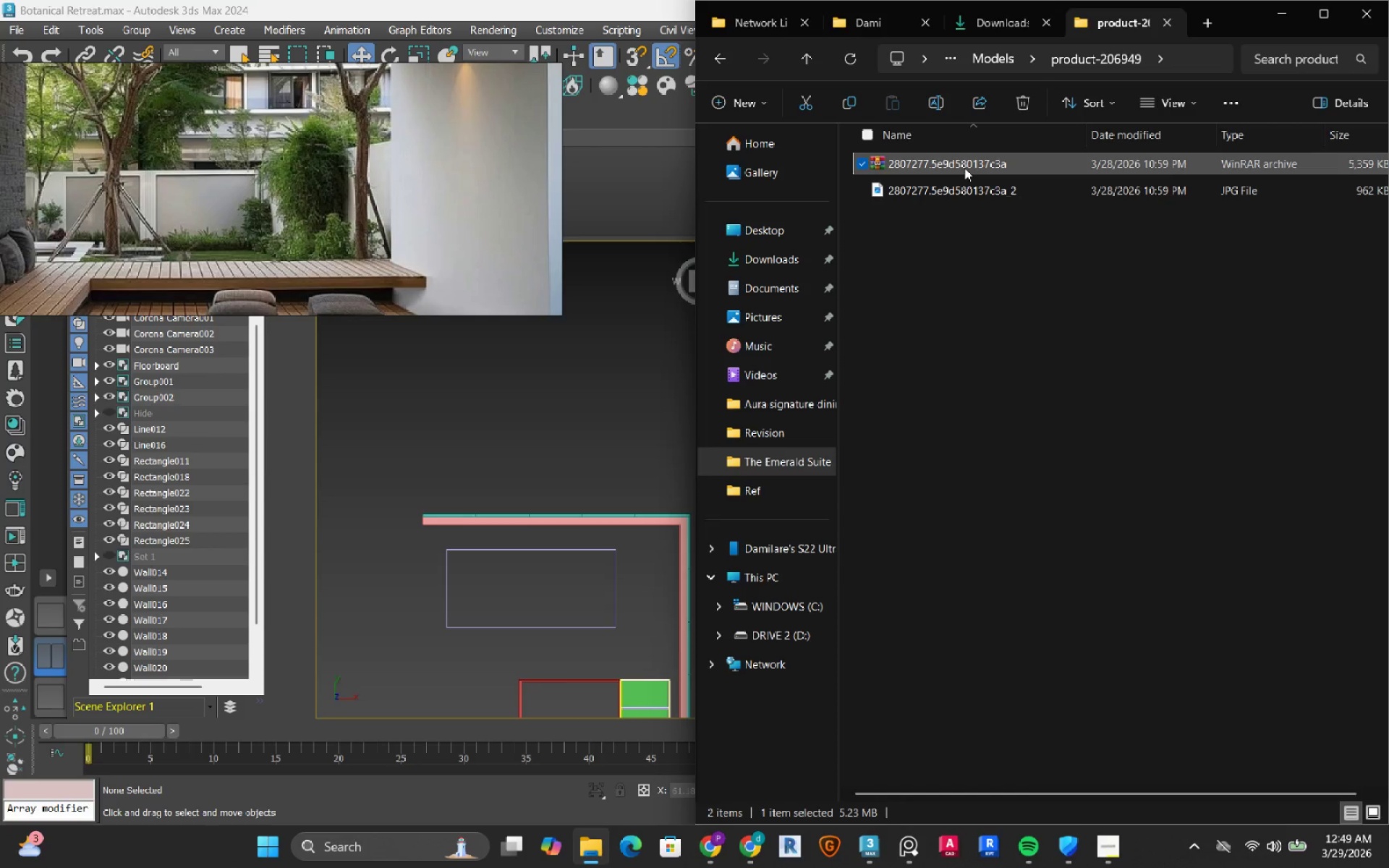 
right_click([964, 168])
 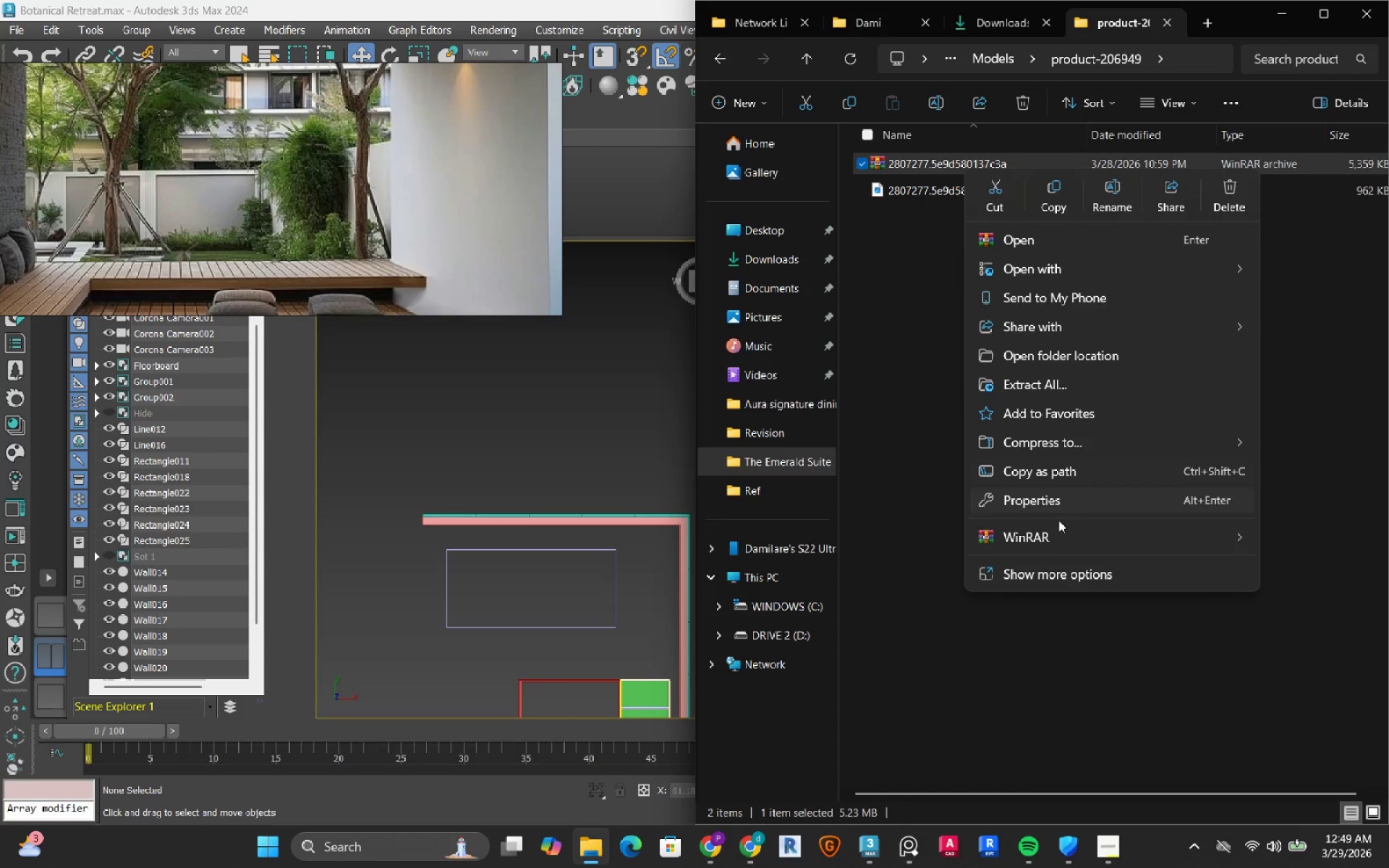 
left_click([1069, 535])
 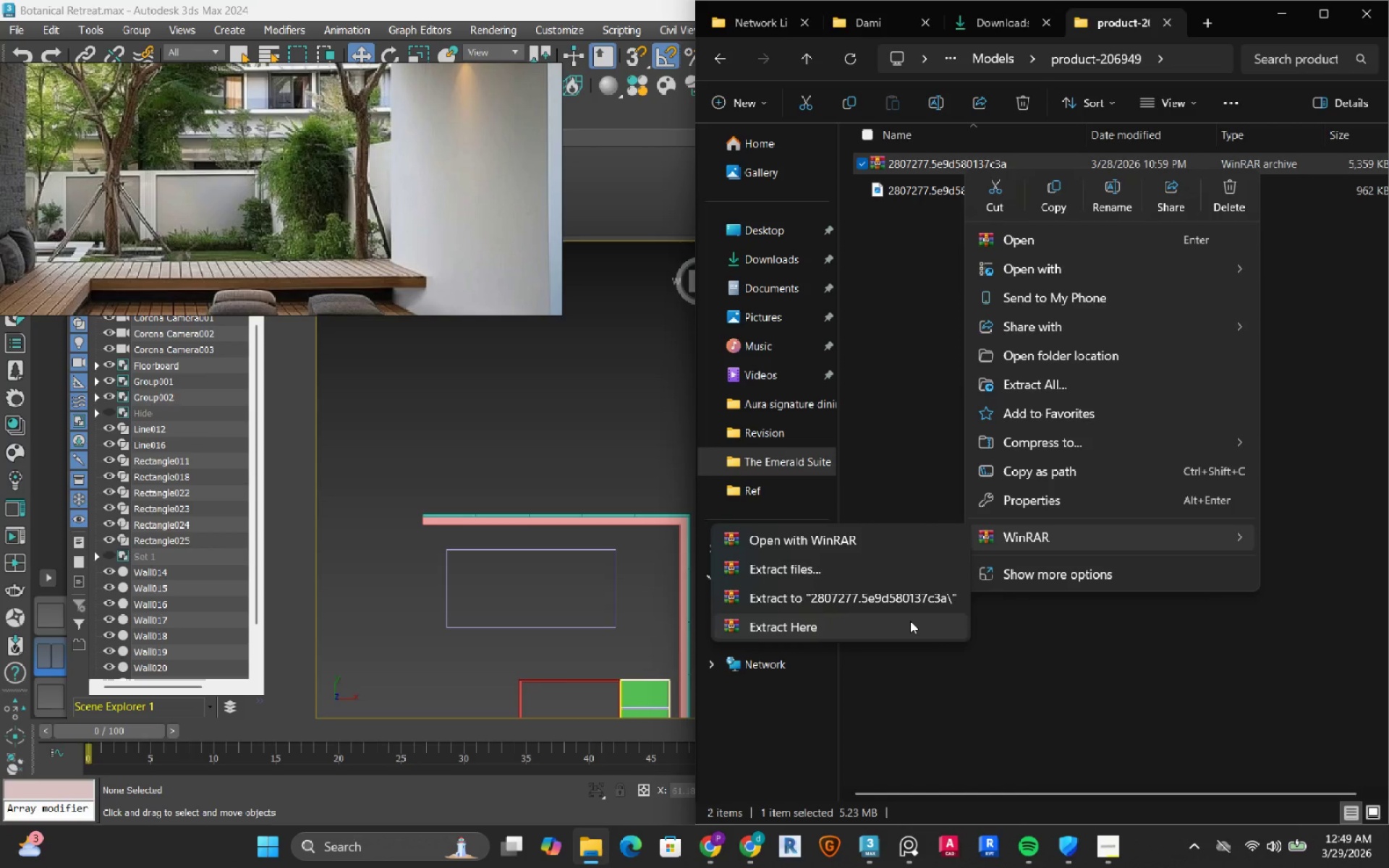 
left_click([910, 621])
 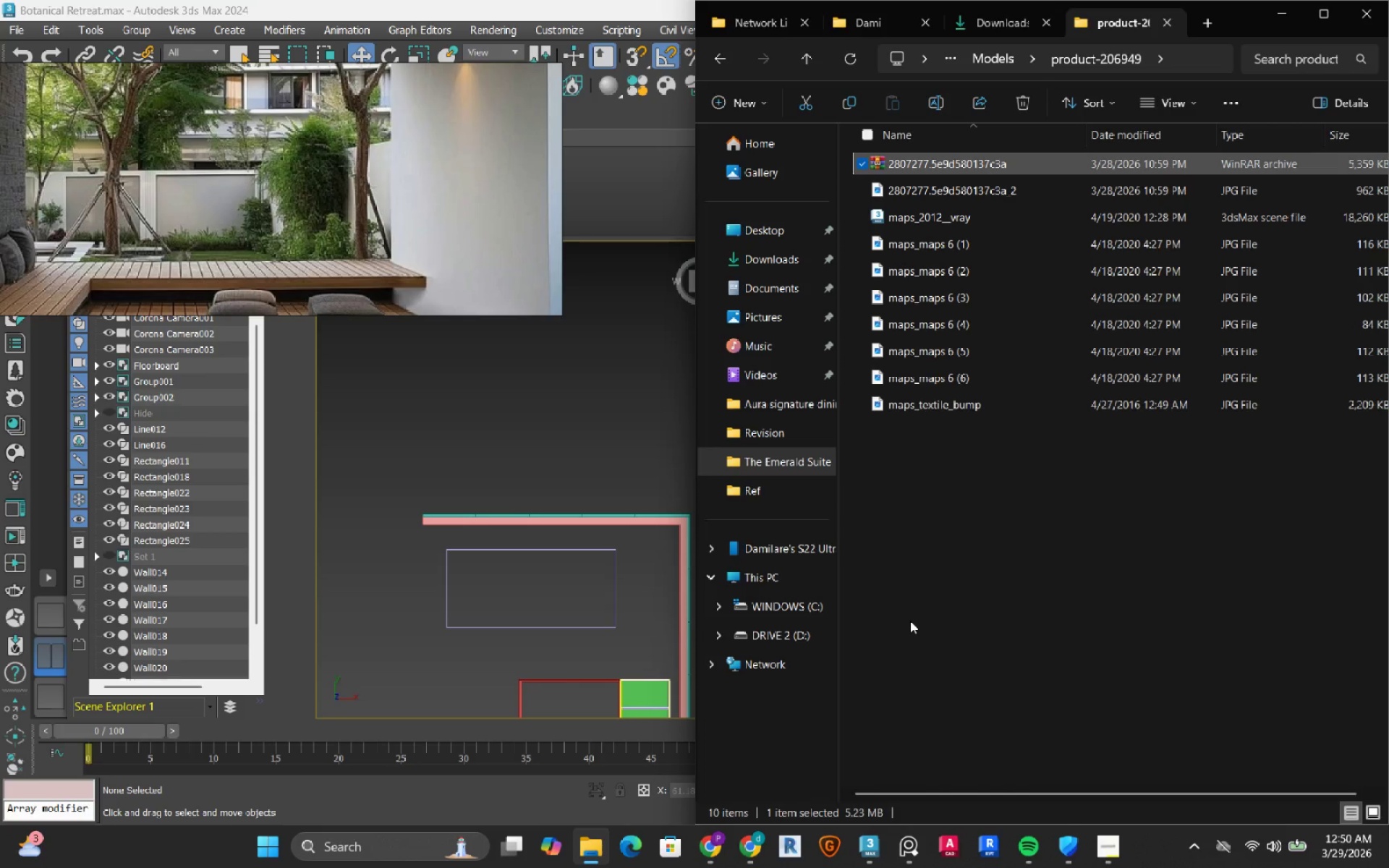 
wait(7.05)
 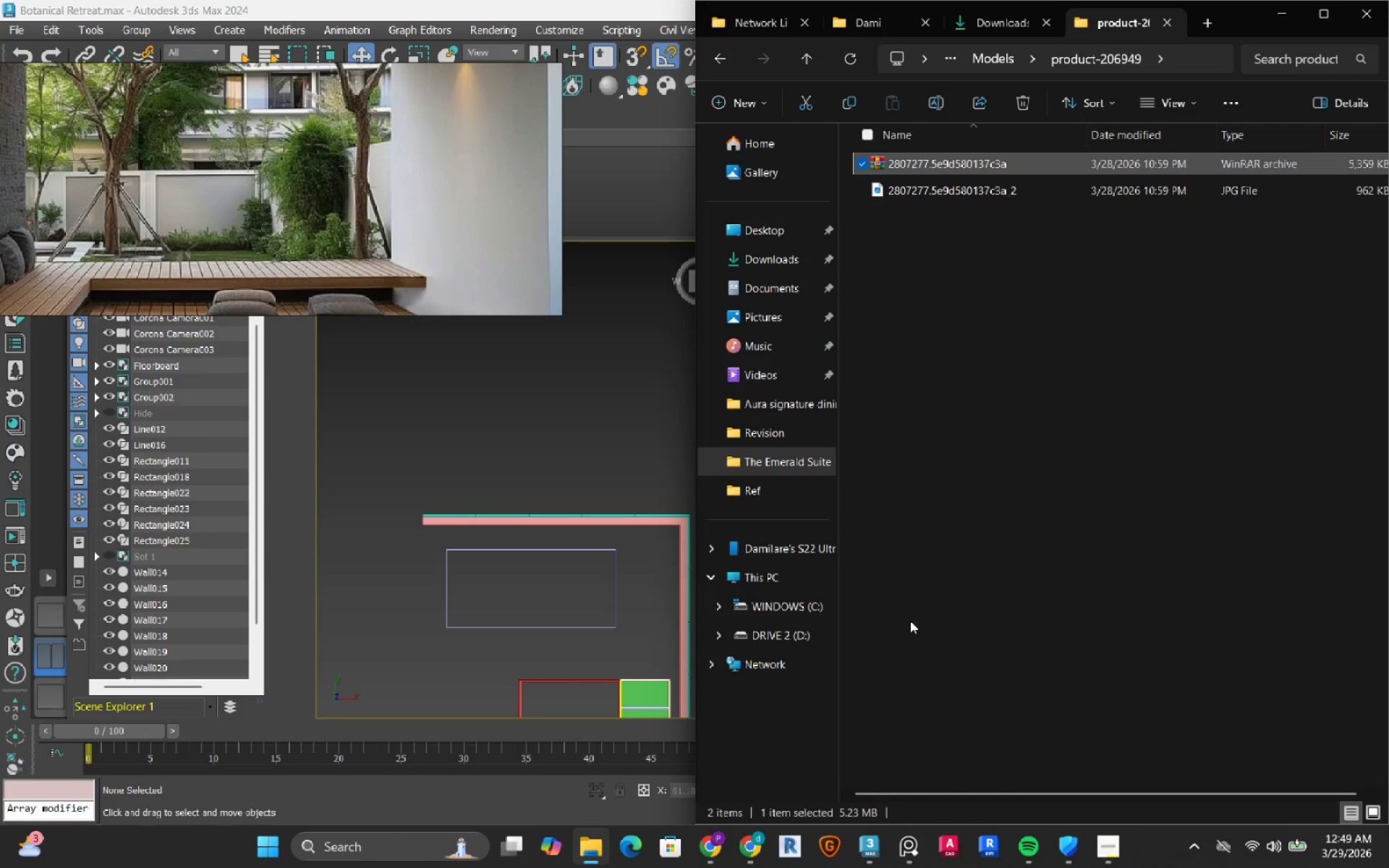 
left_click([1024, 106])
 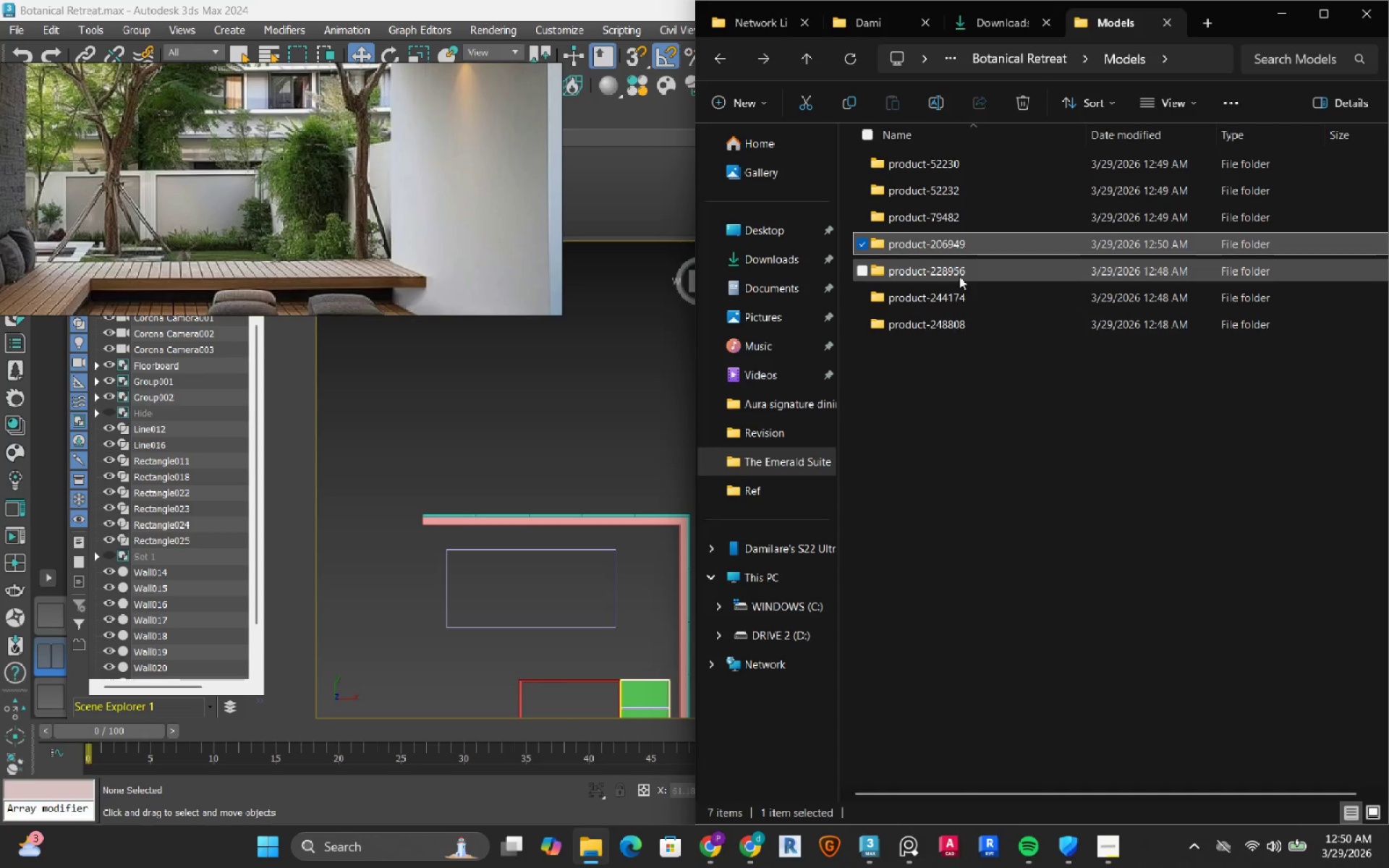 
double_click([959, 276])
 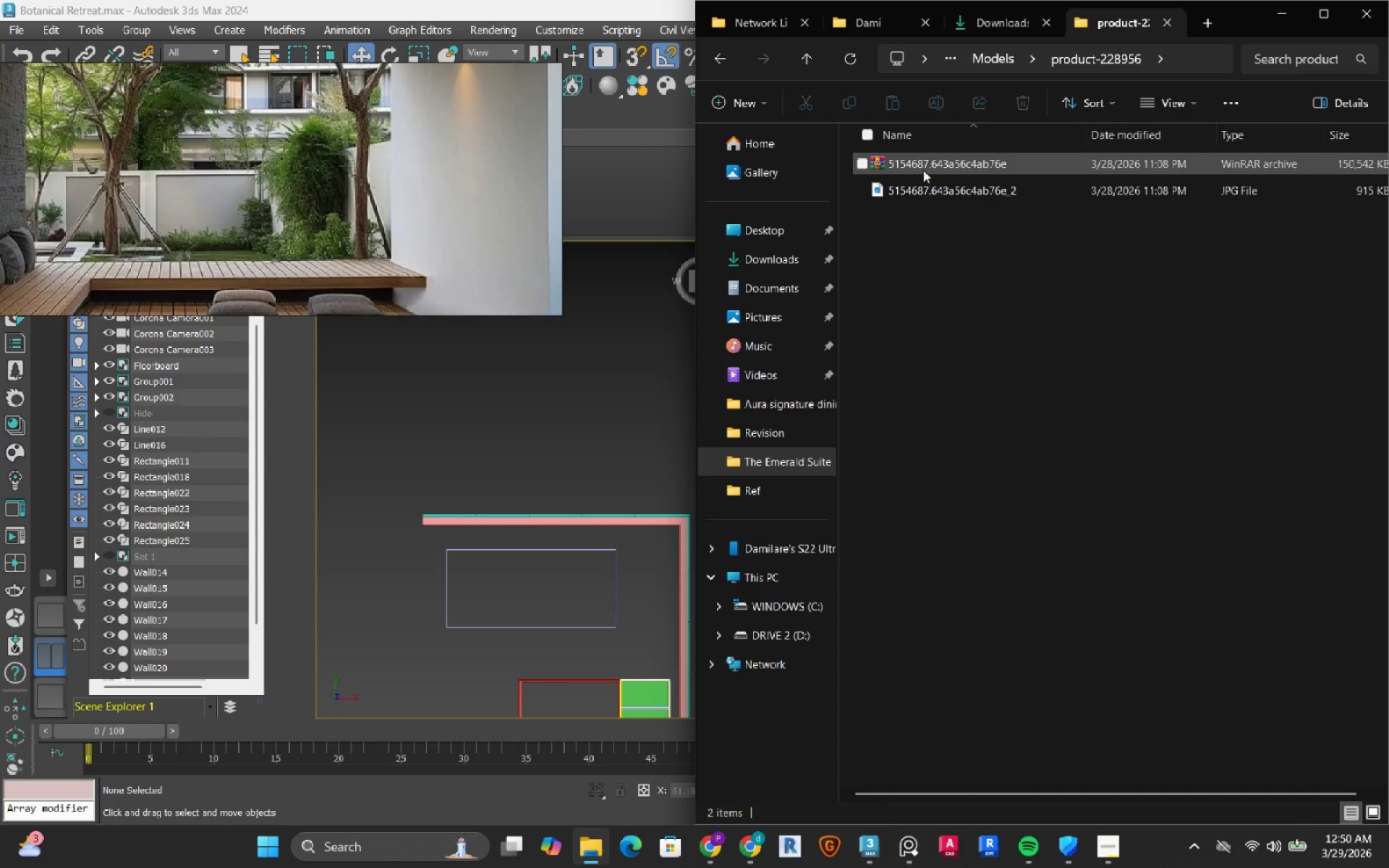 
left_click([923, 170])
 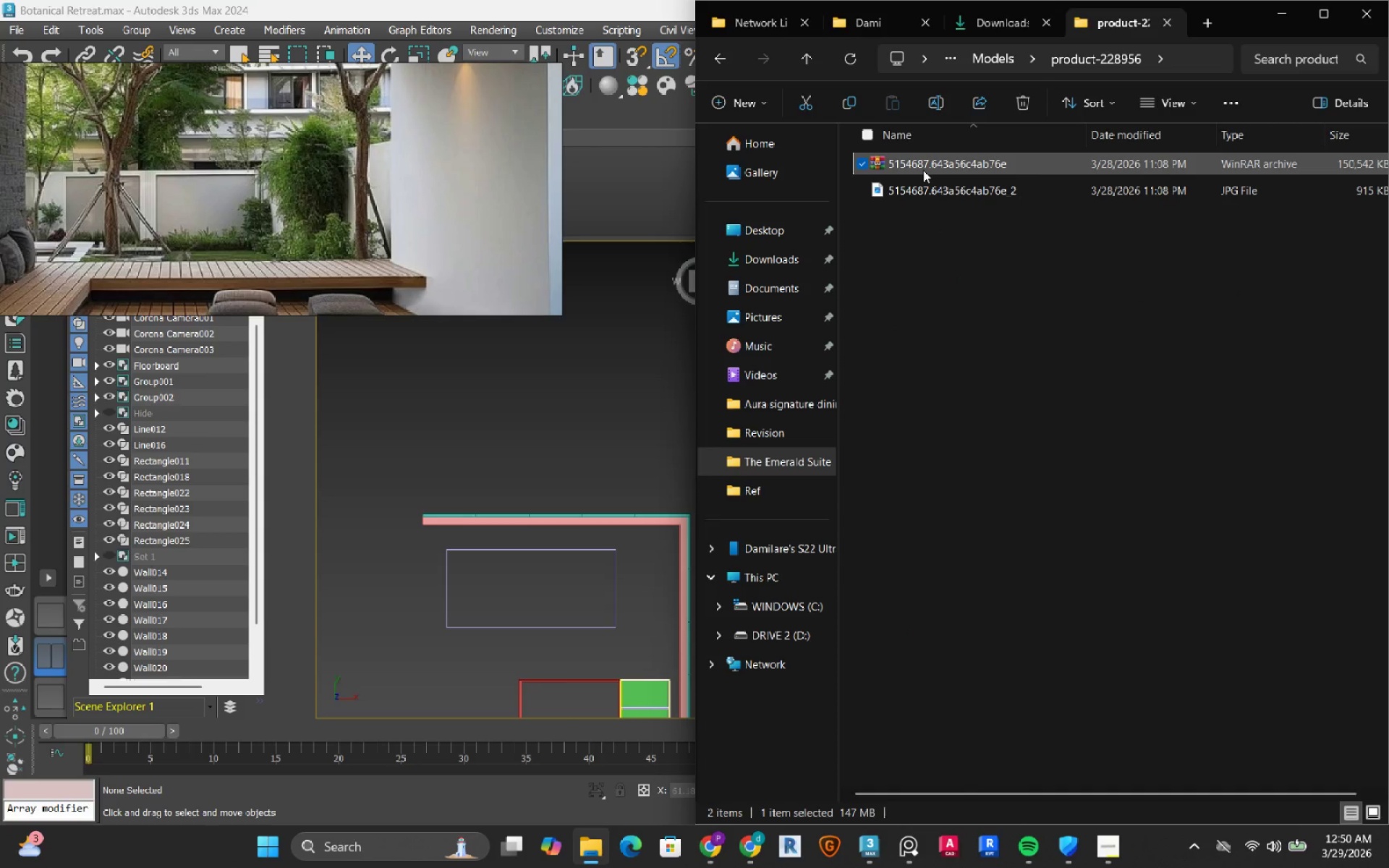 
right_click([923, 170])
 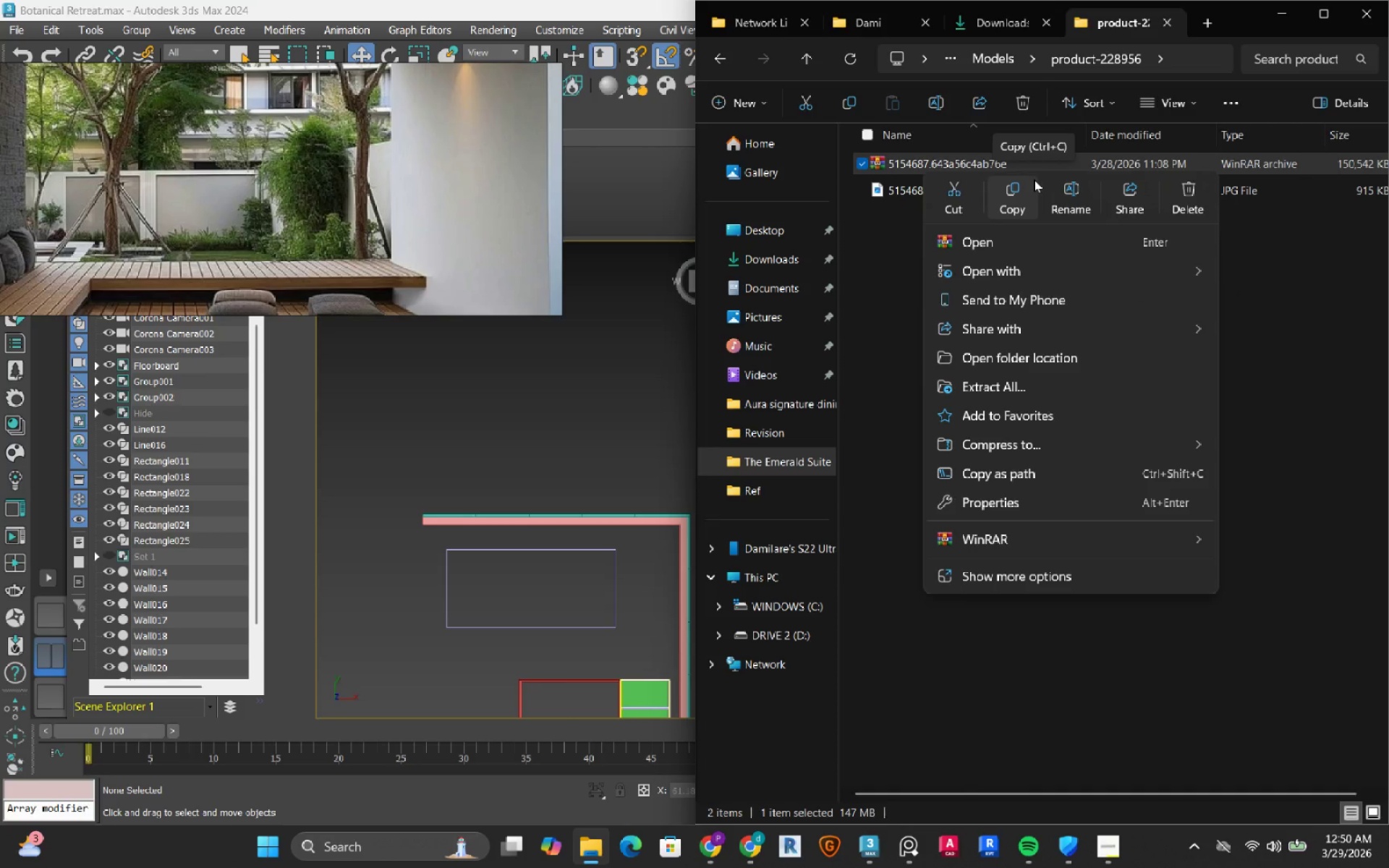 
wait(5.28)
 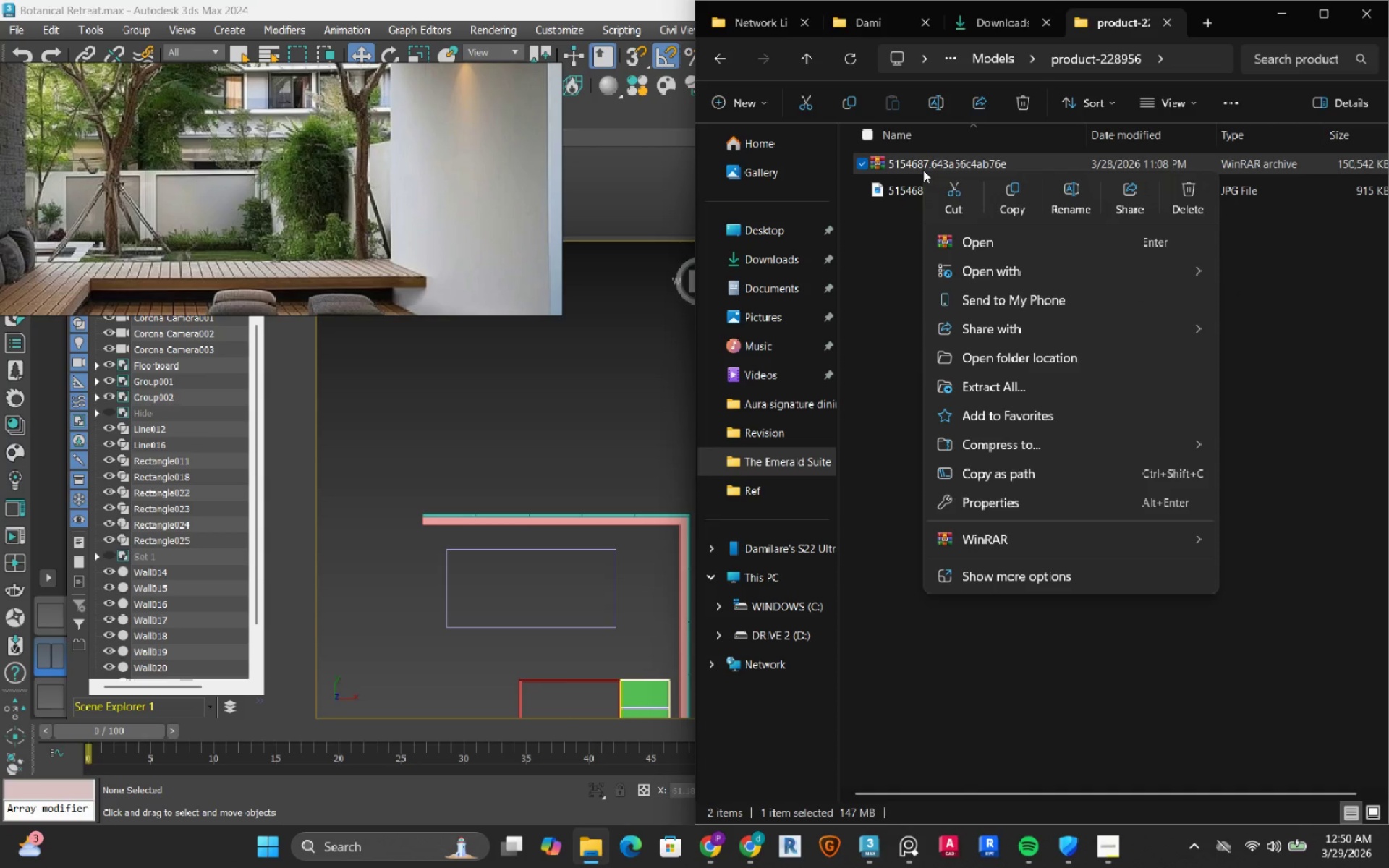 
left_click([1028, 530])
 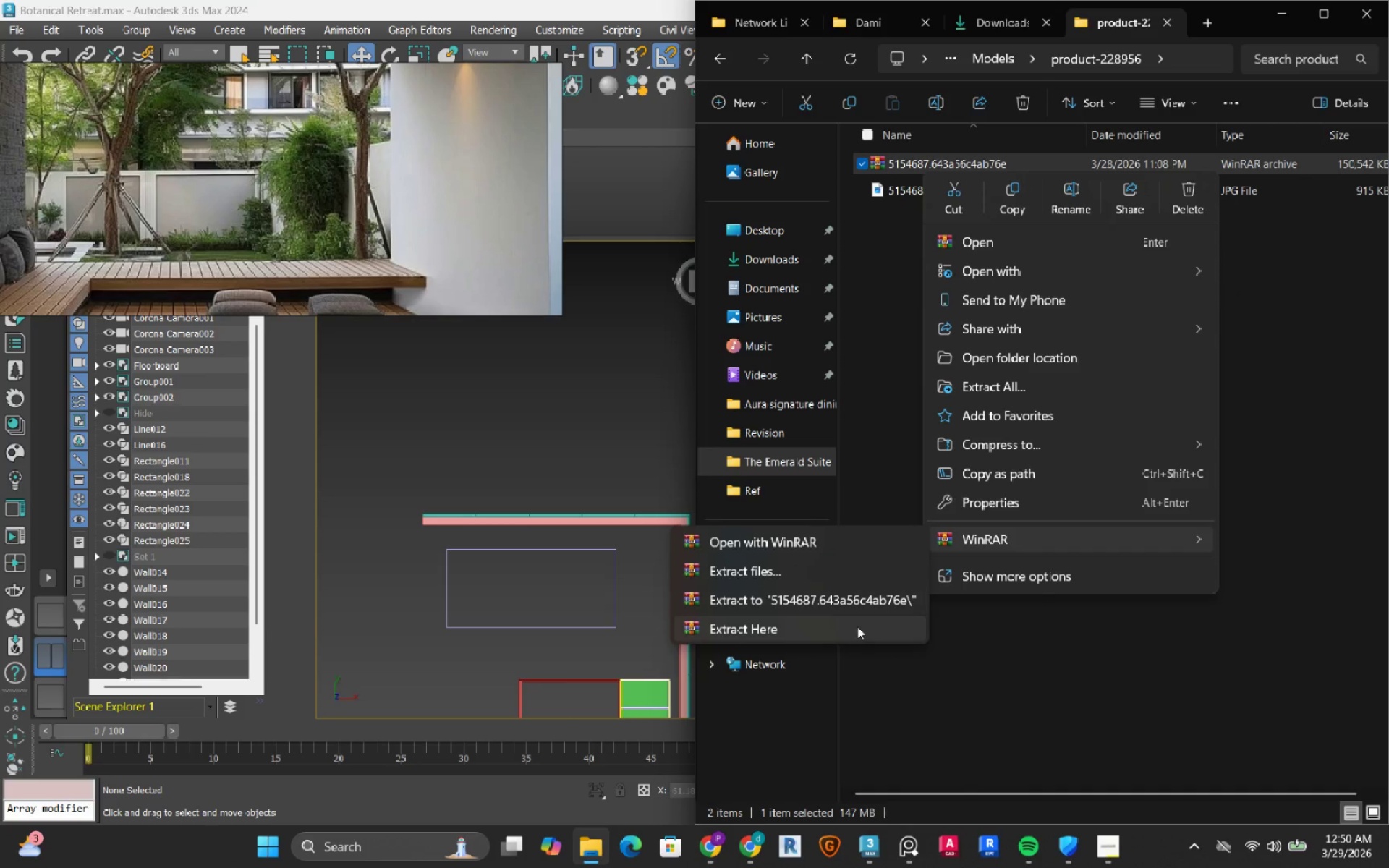 
left_click([857, 629])
 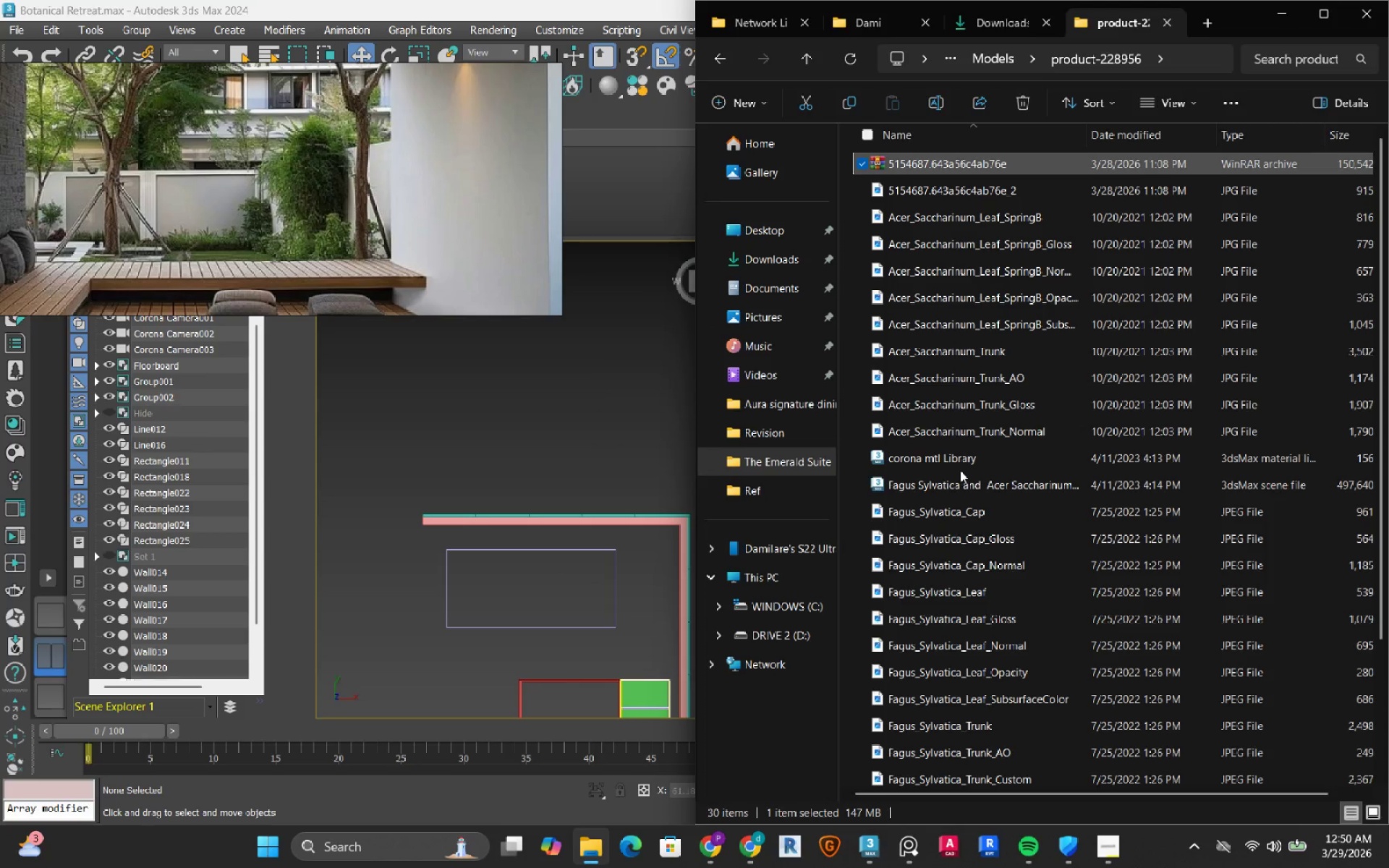 
wait(6.31)
 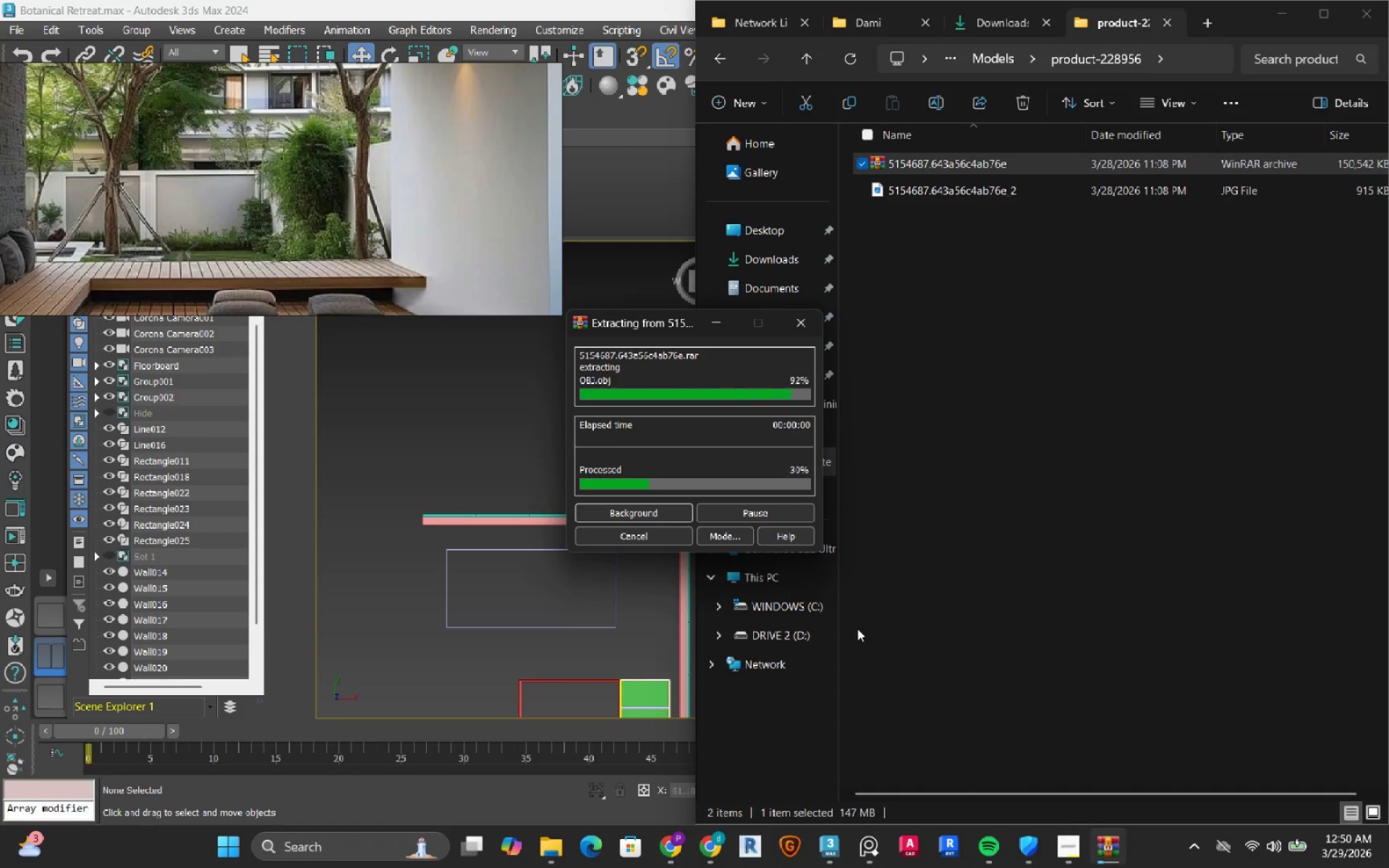 
left_click([1032, 98])
 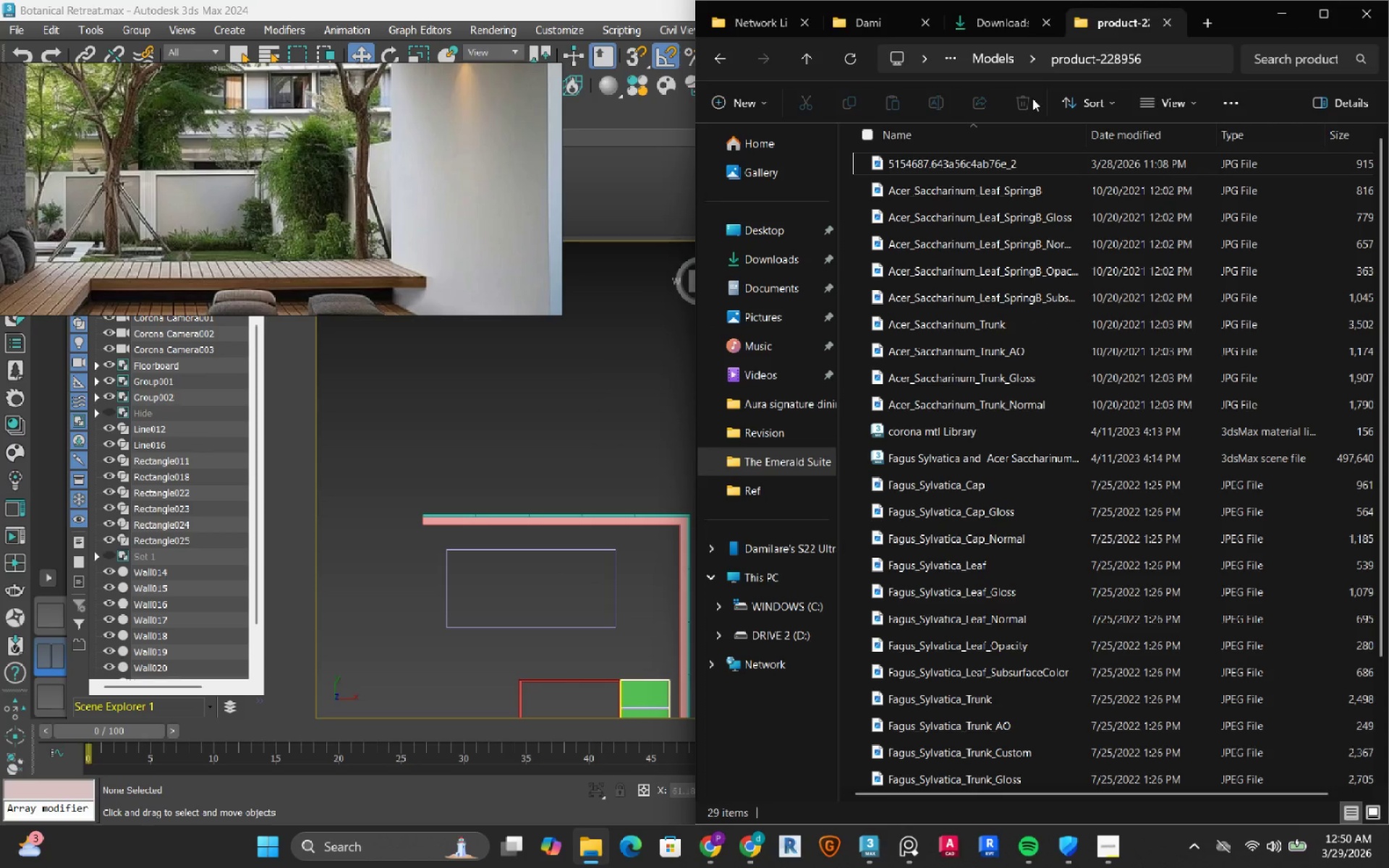 
 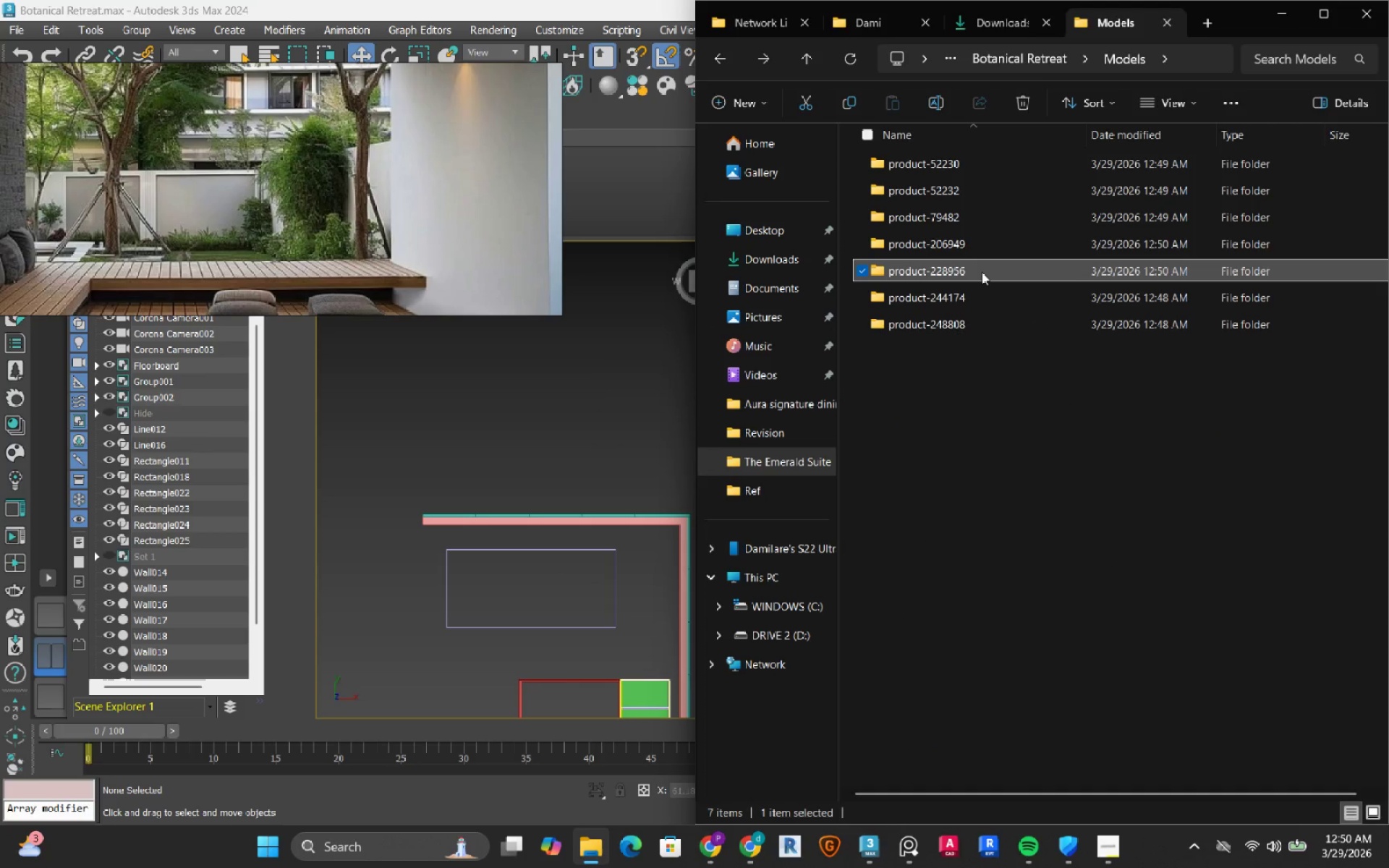 
double_click([982, 272])
 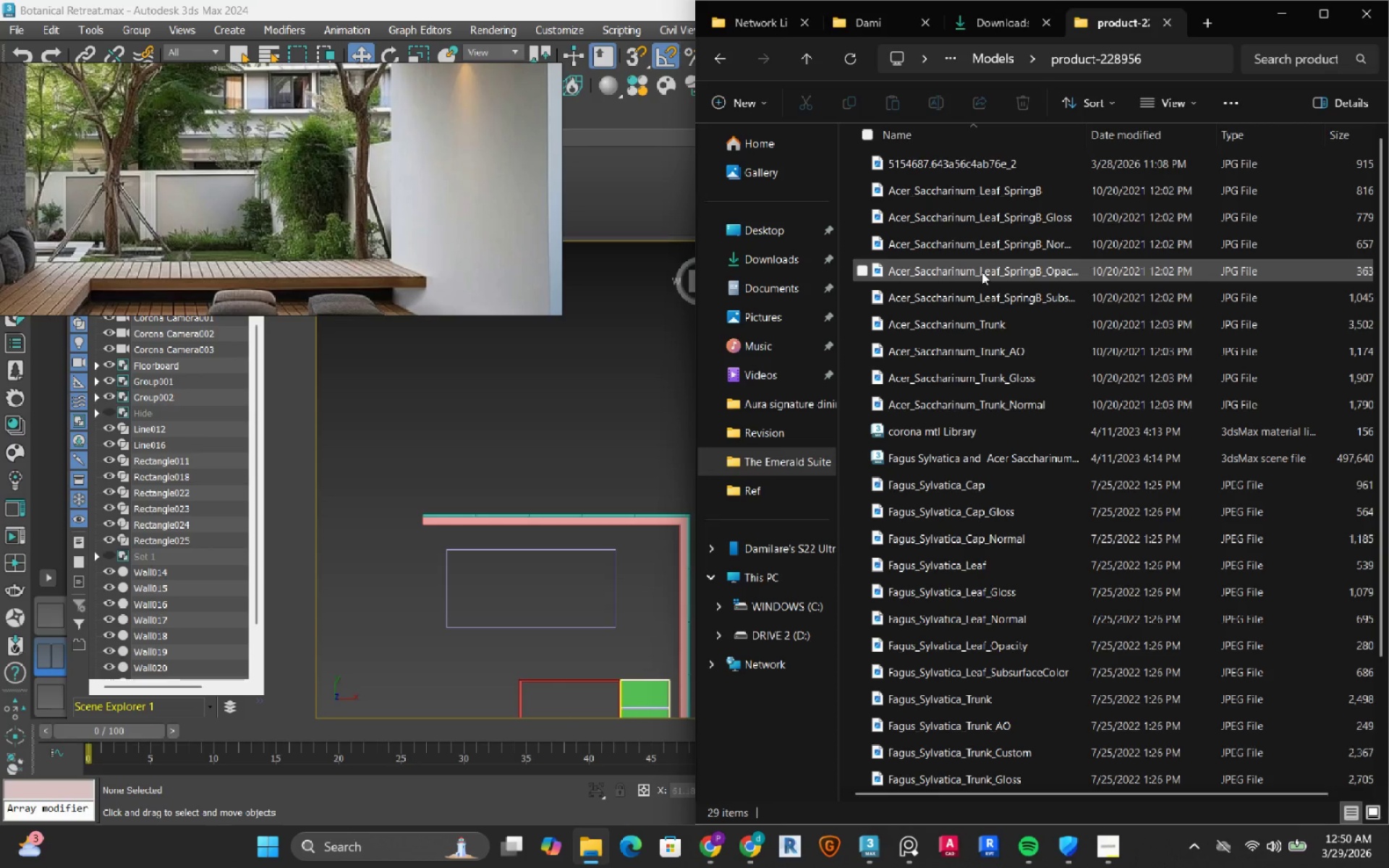 
 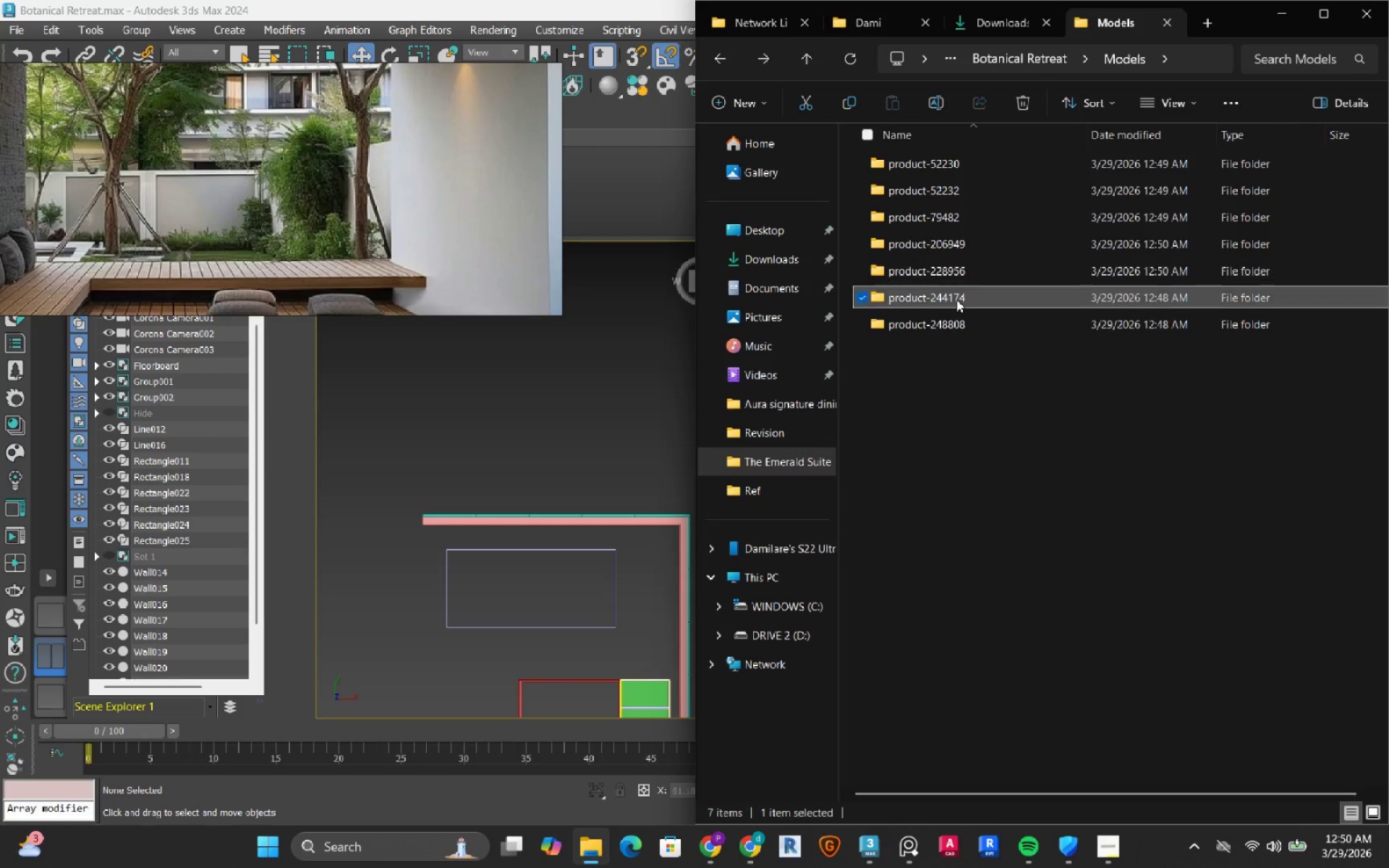 
double_click([956, 299])
 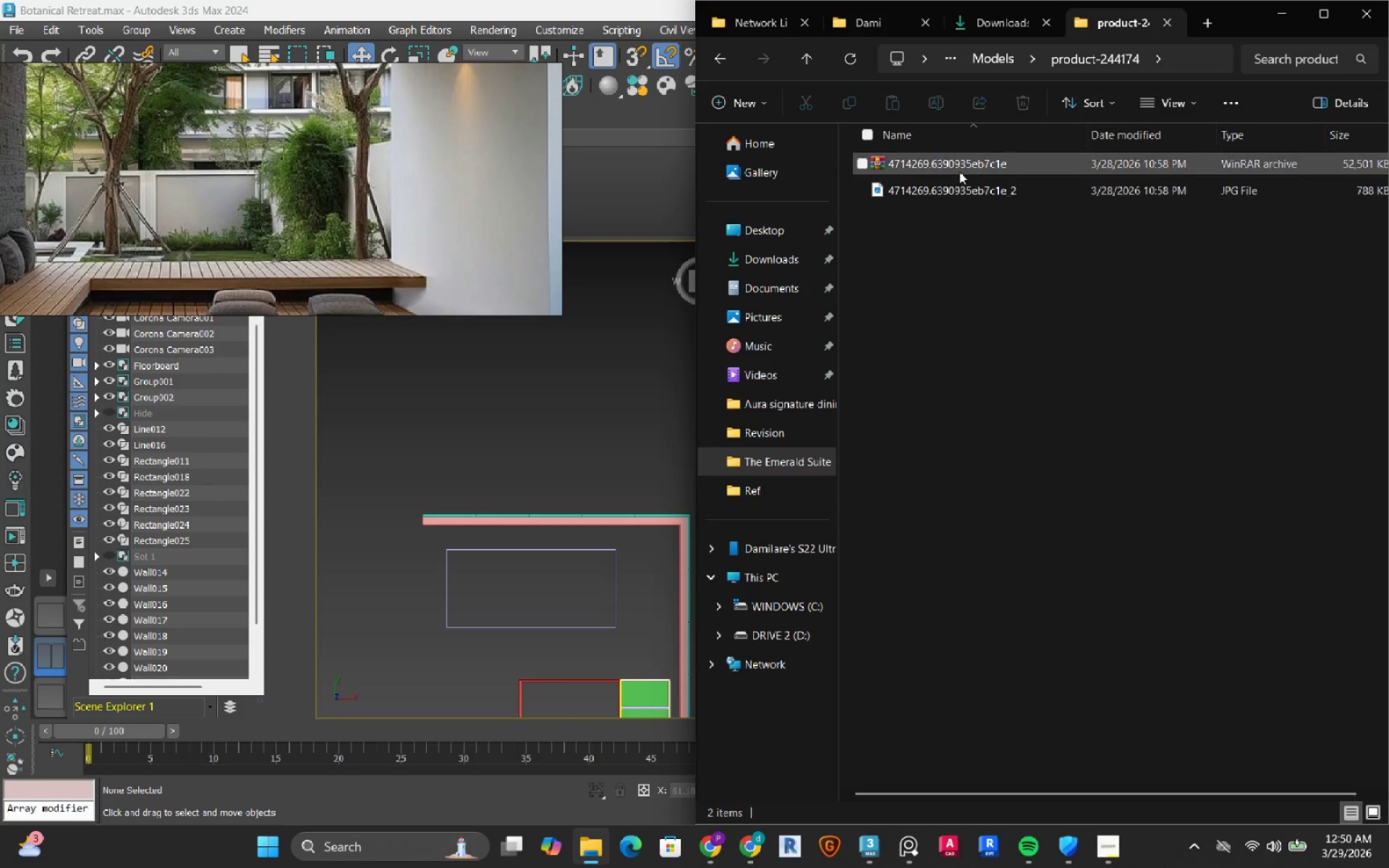 
left_click([960, 168])
 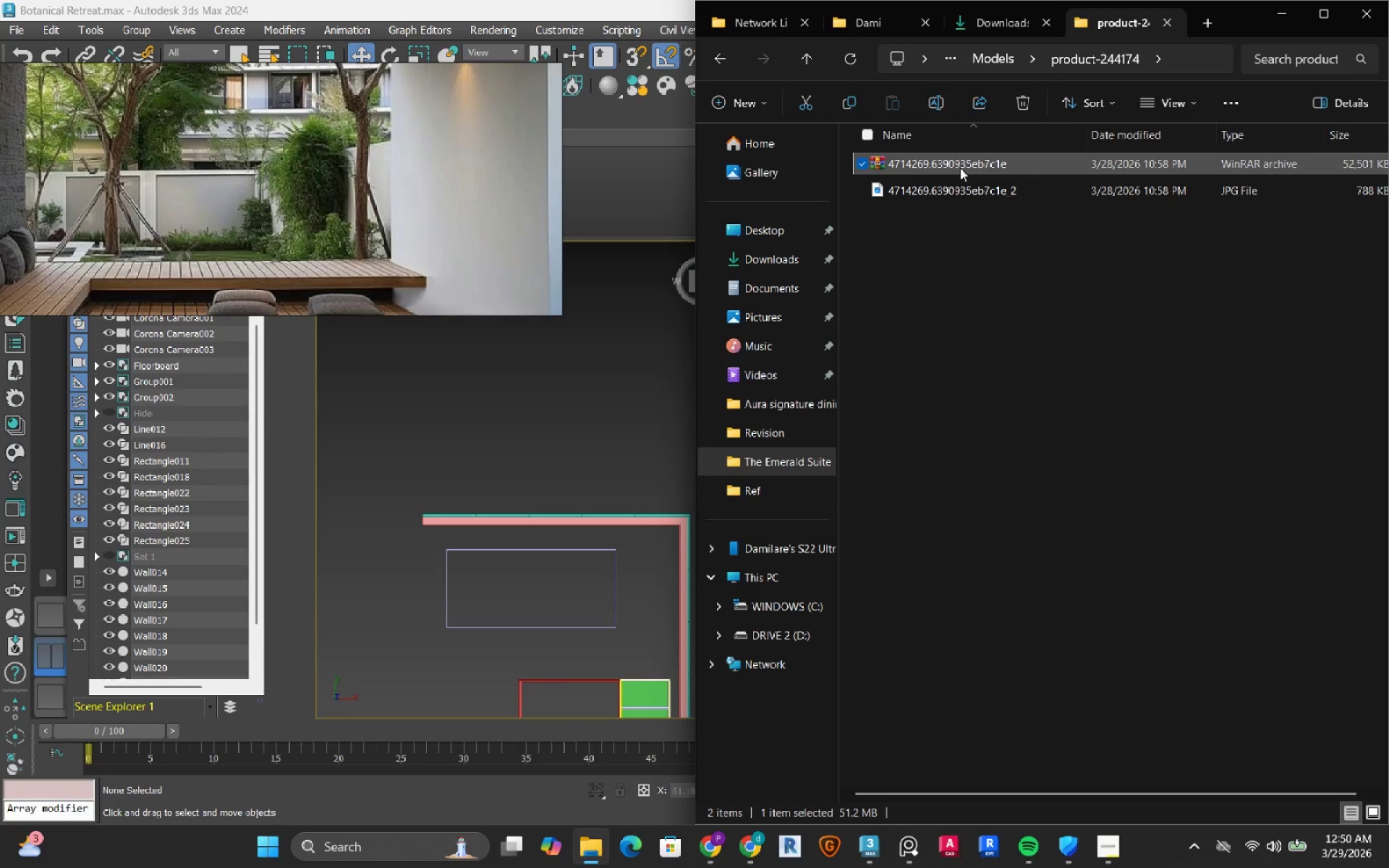 
right_click([960, 168])
 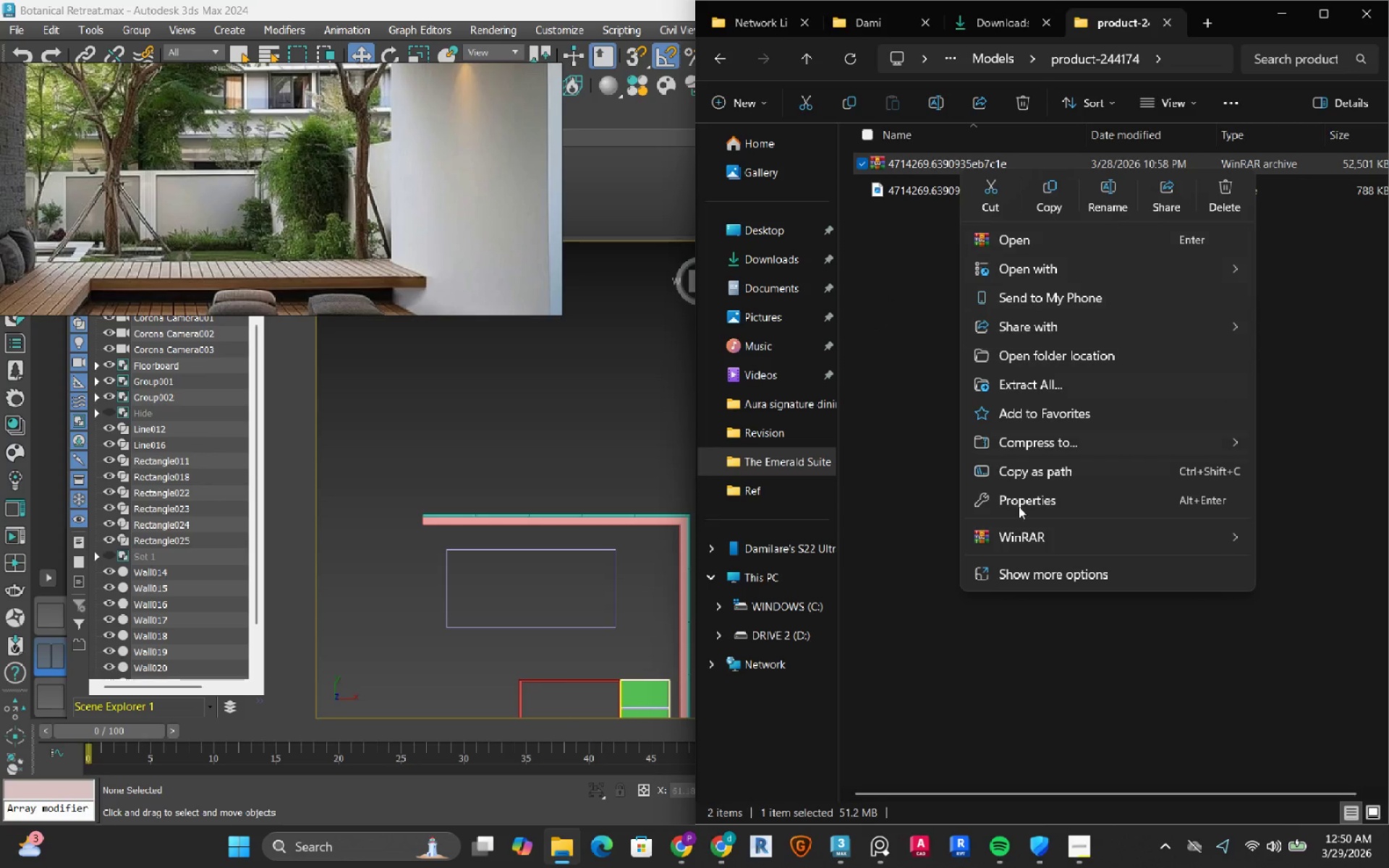 
left_click([1034, 535])
 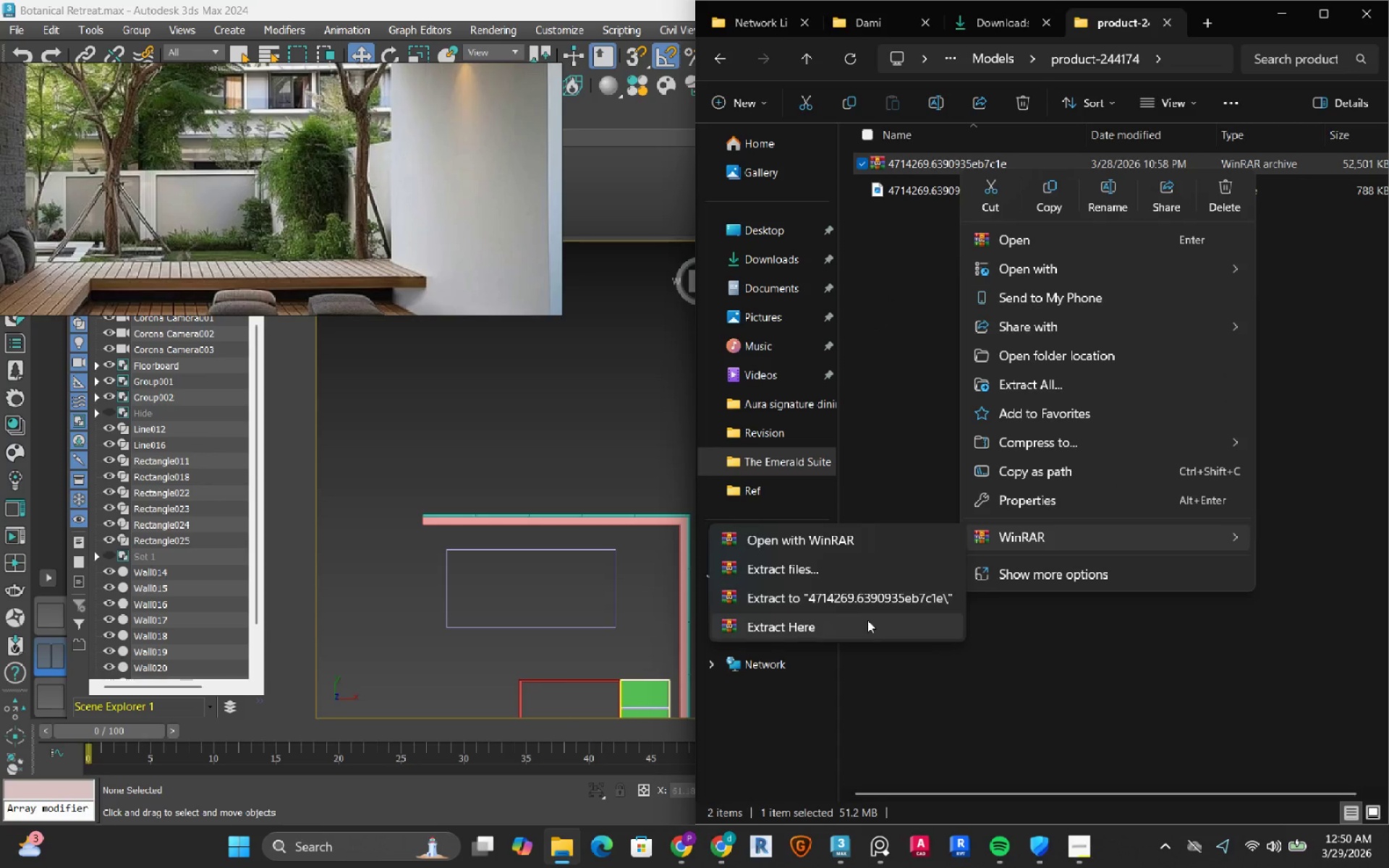 
left_click([867, 622])
 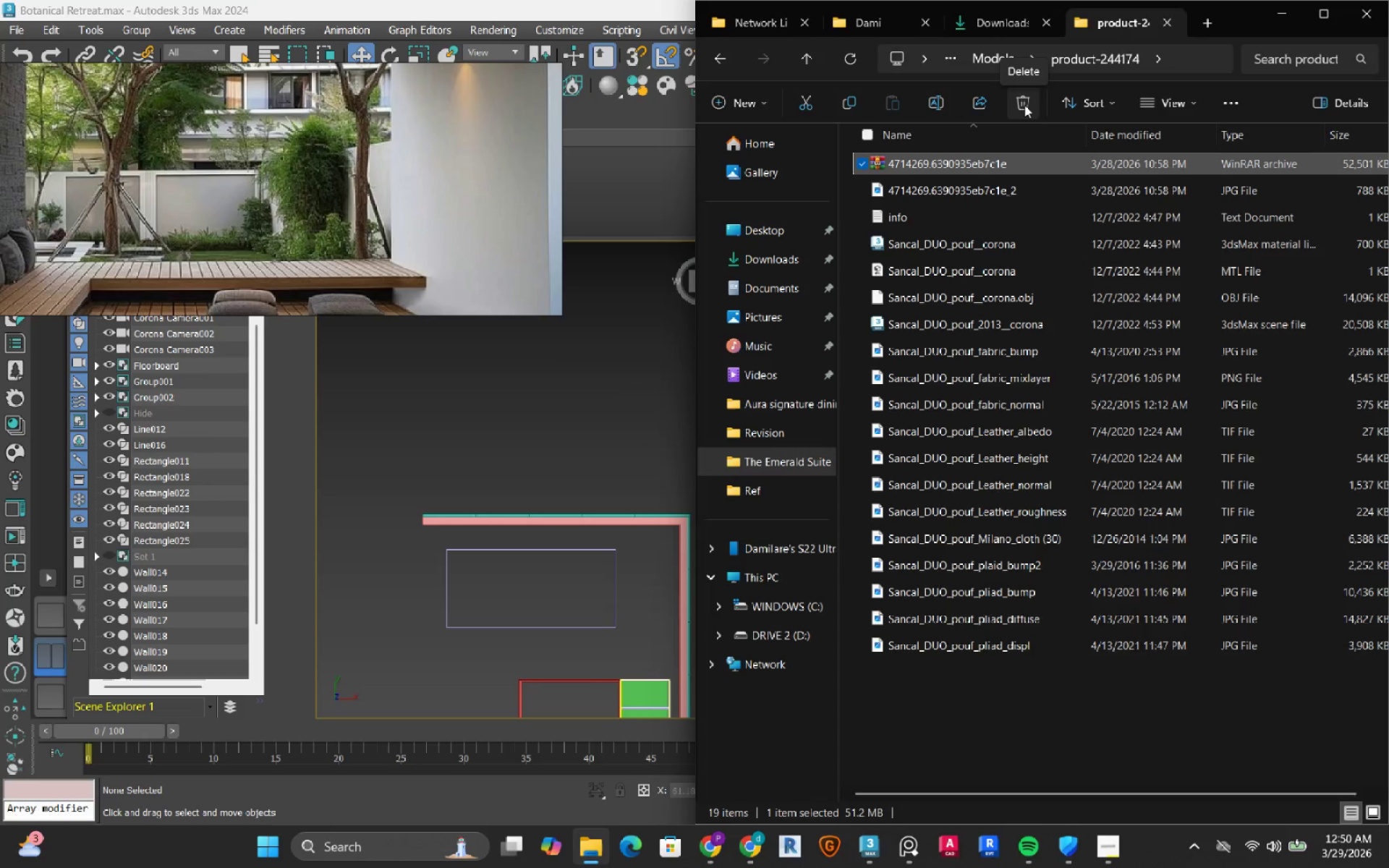 
wait(7.05)
 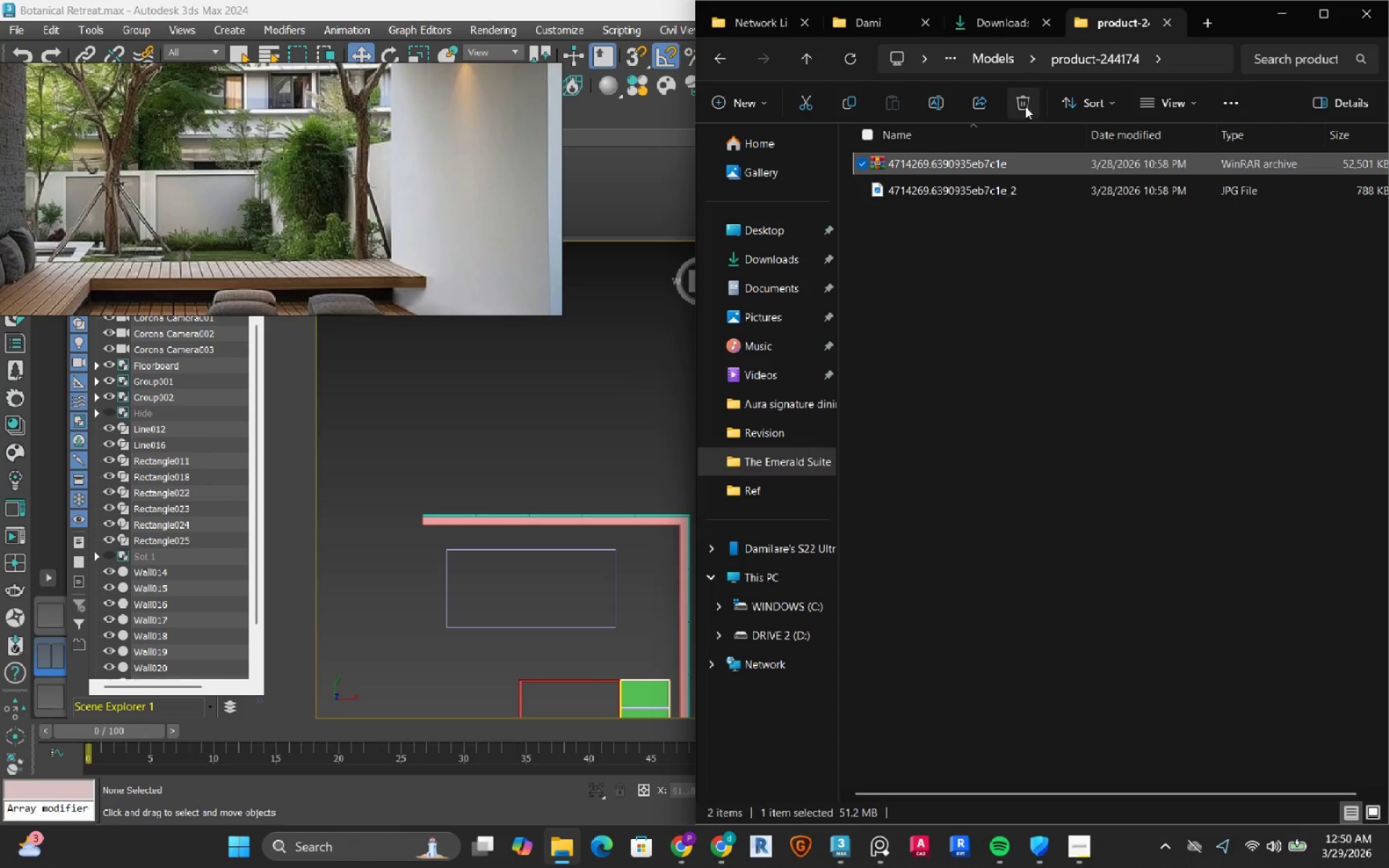 
left_click([1024, 105])
 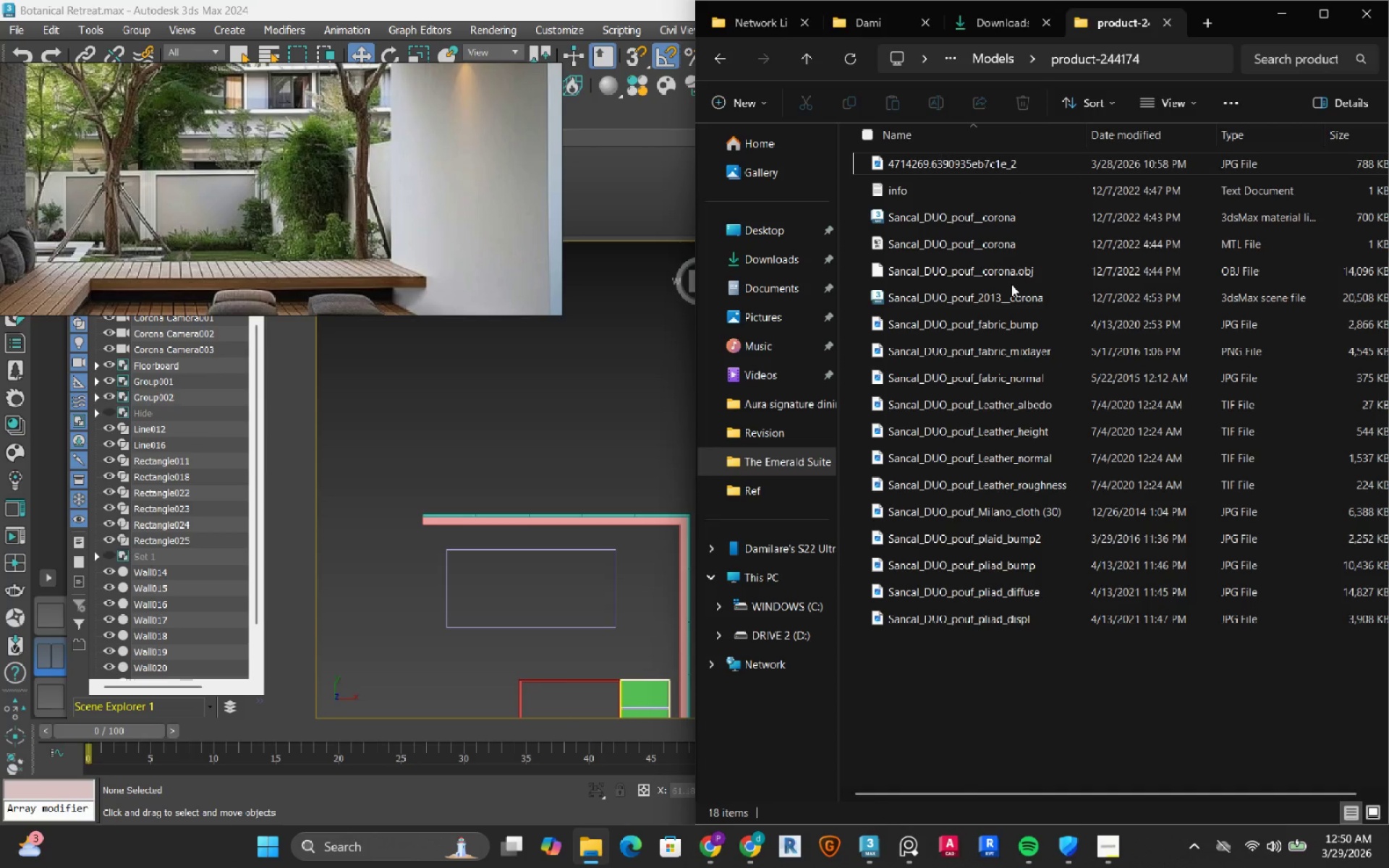 
 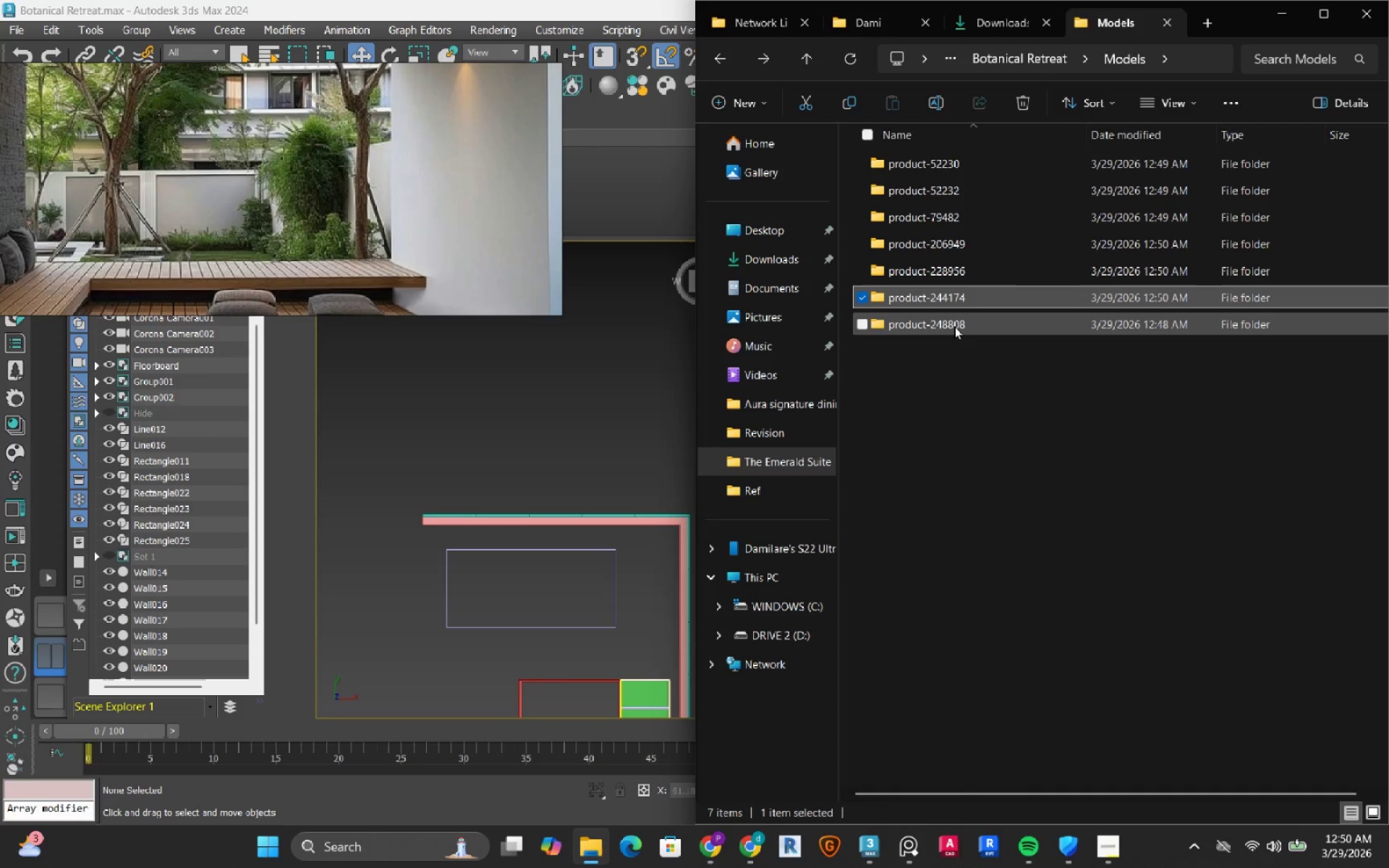 
double_click([954, 326])
 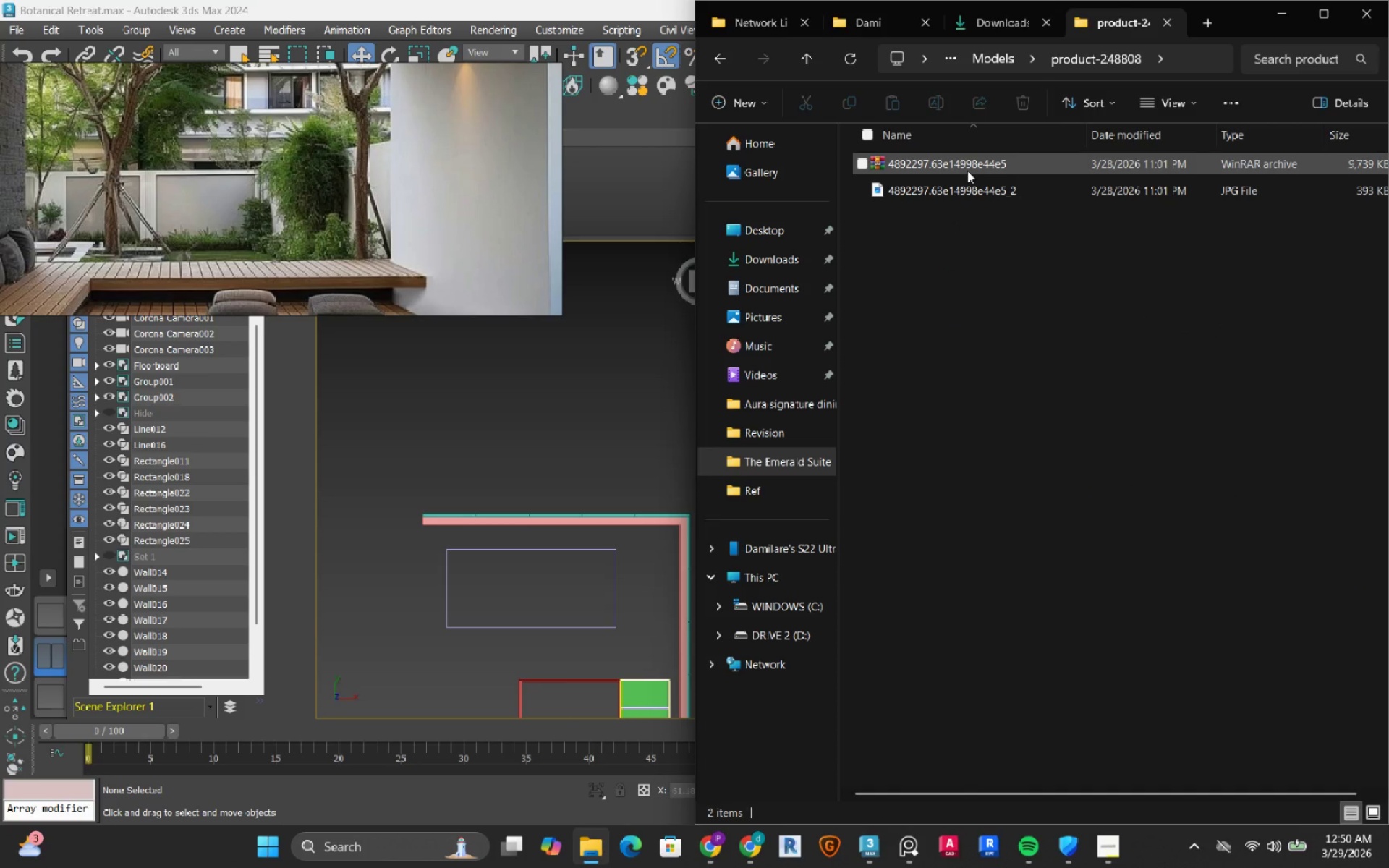 
left_click([970, 165])
 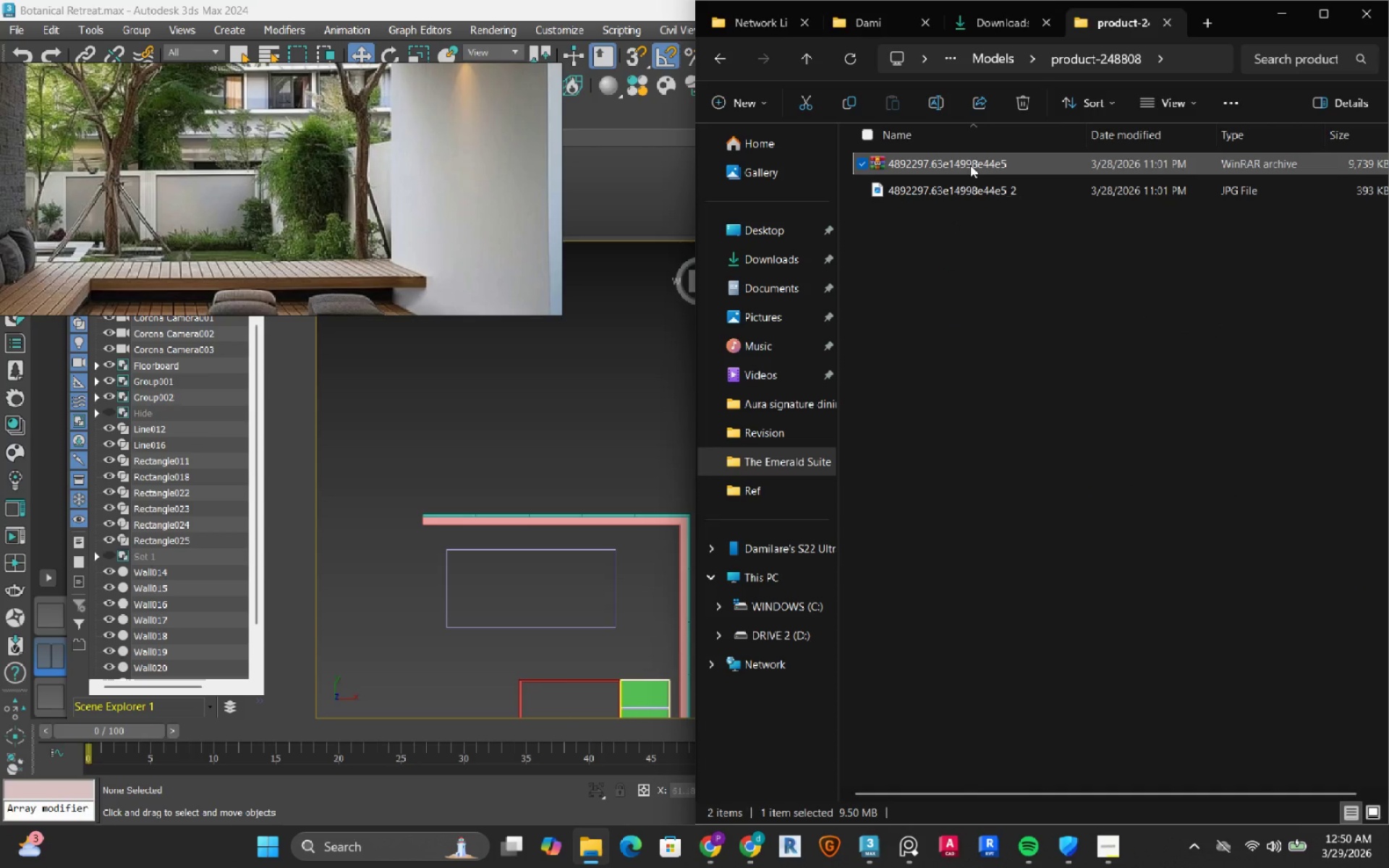 
right_click([970, 165])
 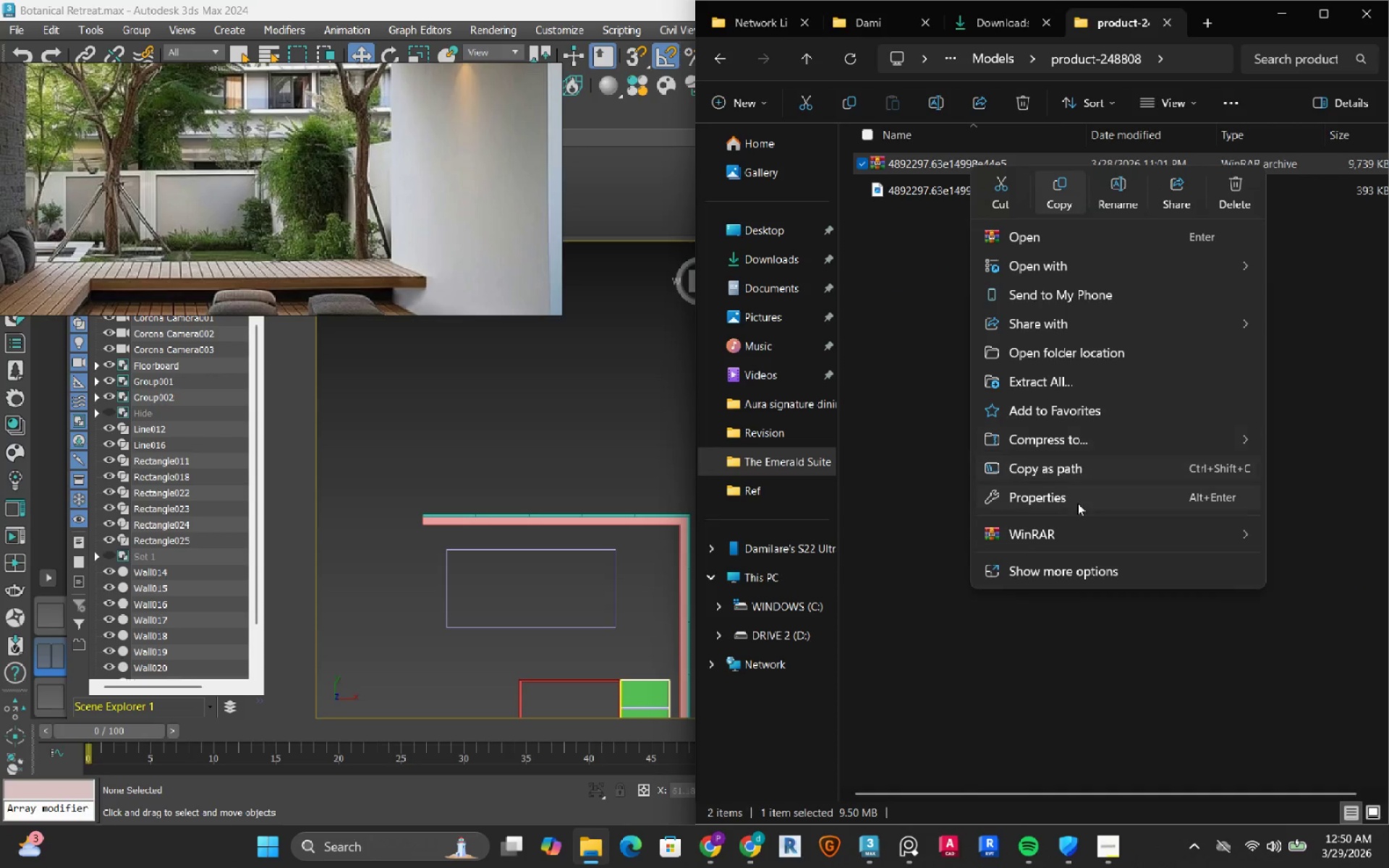 
left_click([1059, 531])
 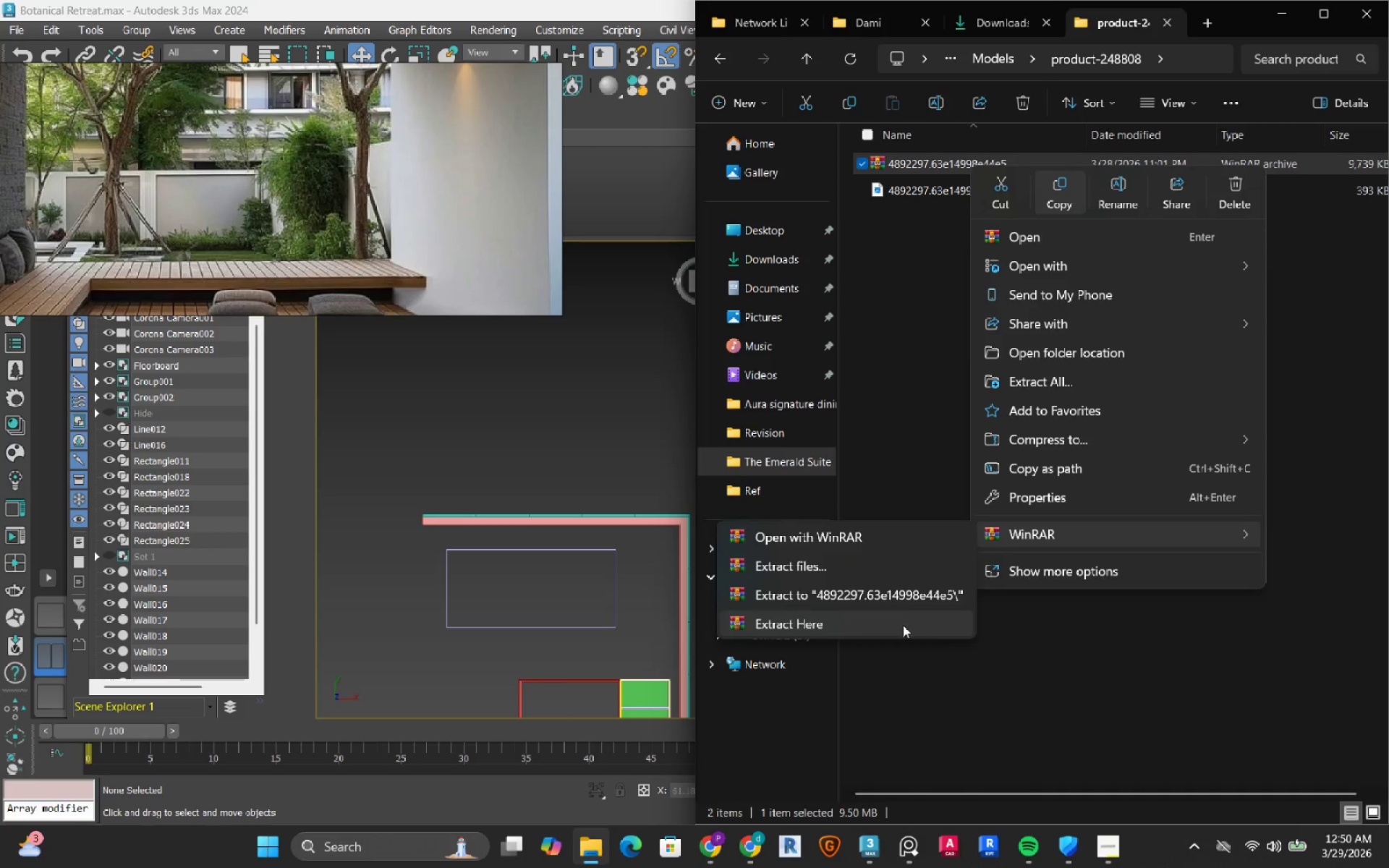 
left_click([903, 625])
 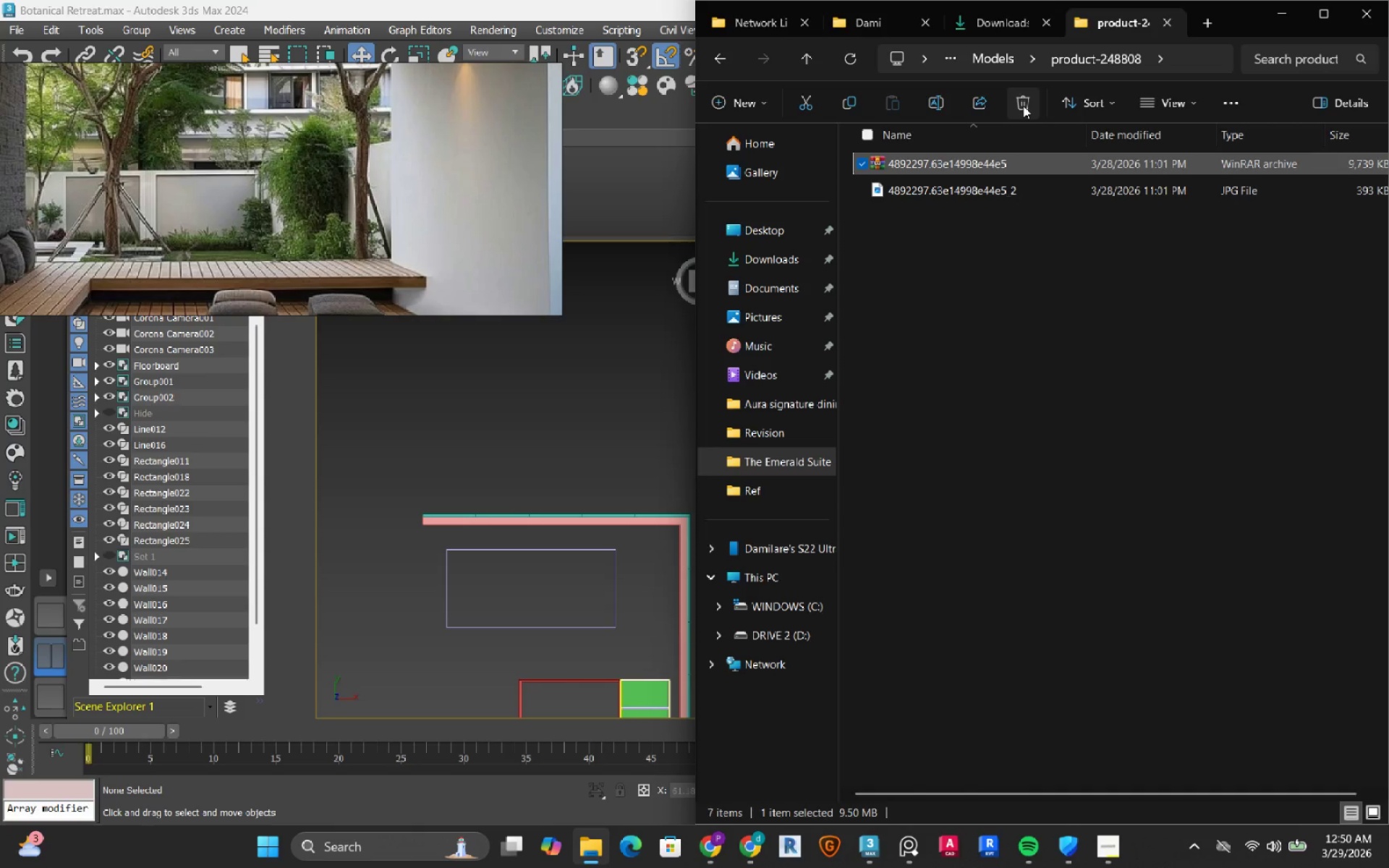 
left_click([1023, 106])
 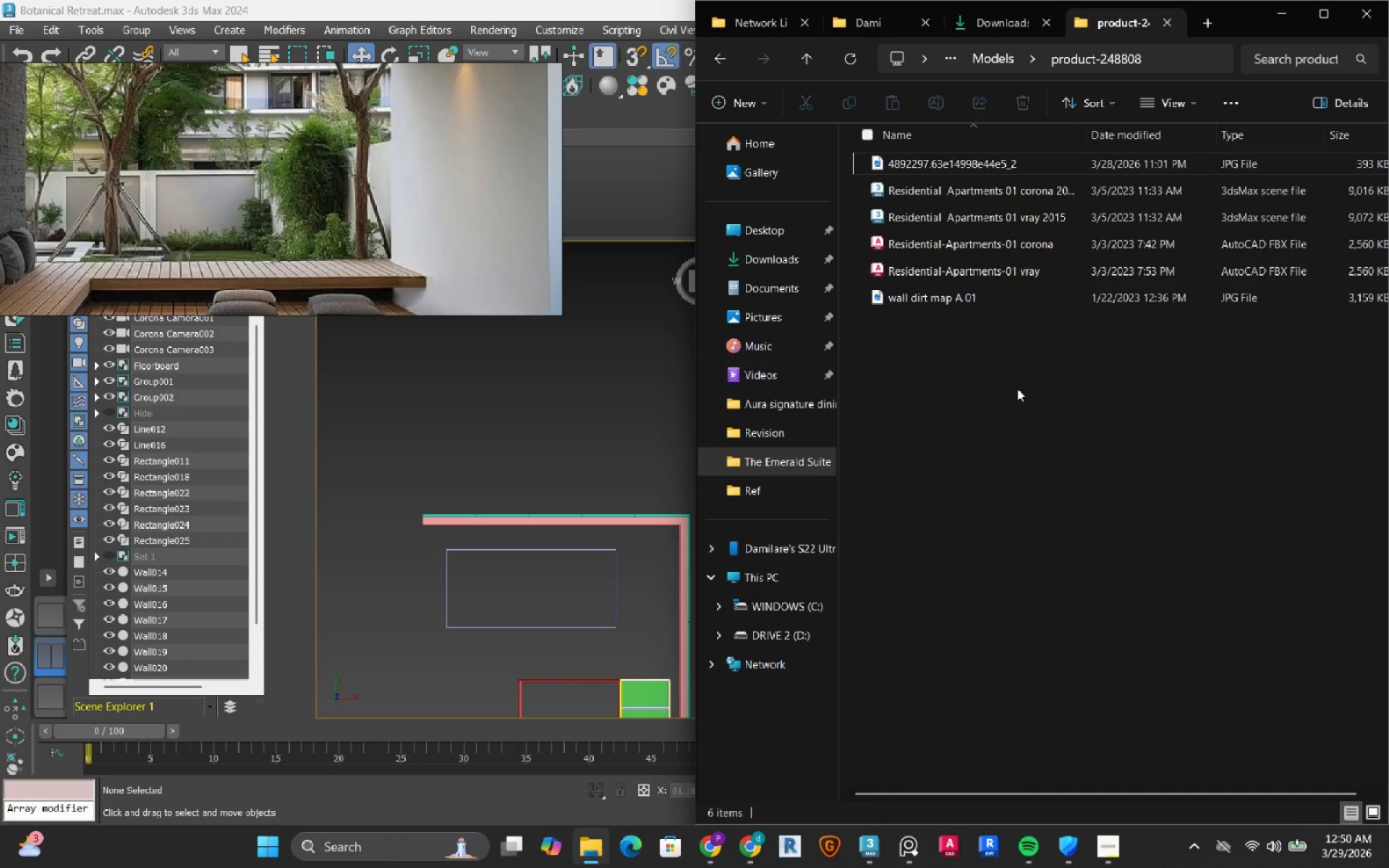 
 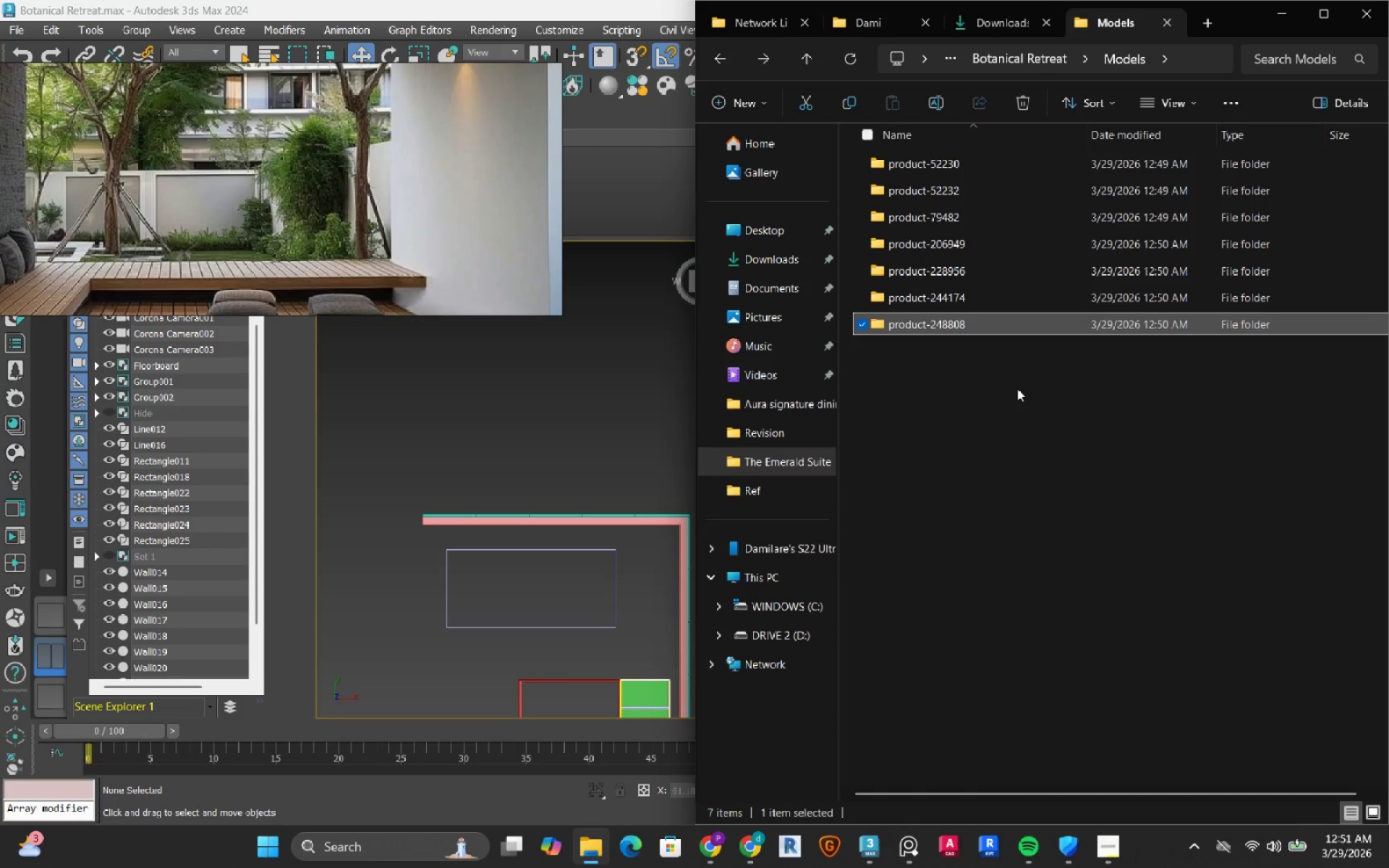 
wait(13.16)
 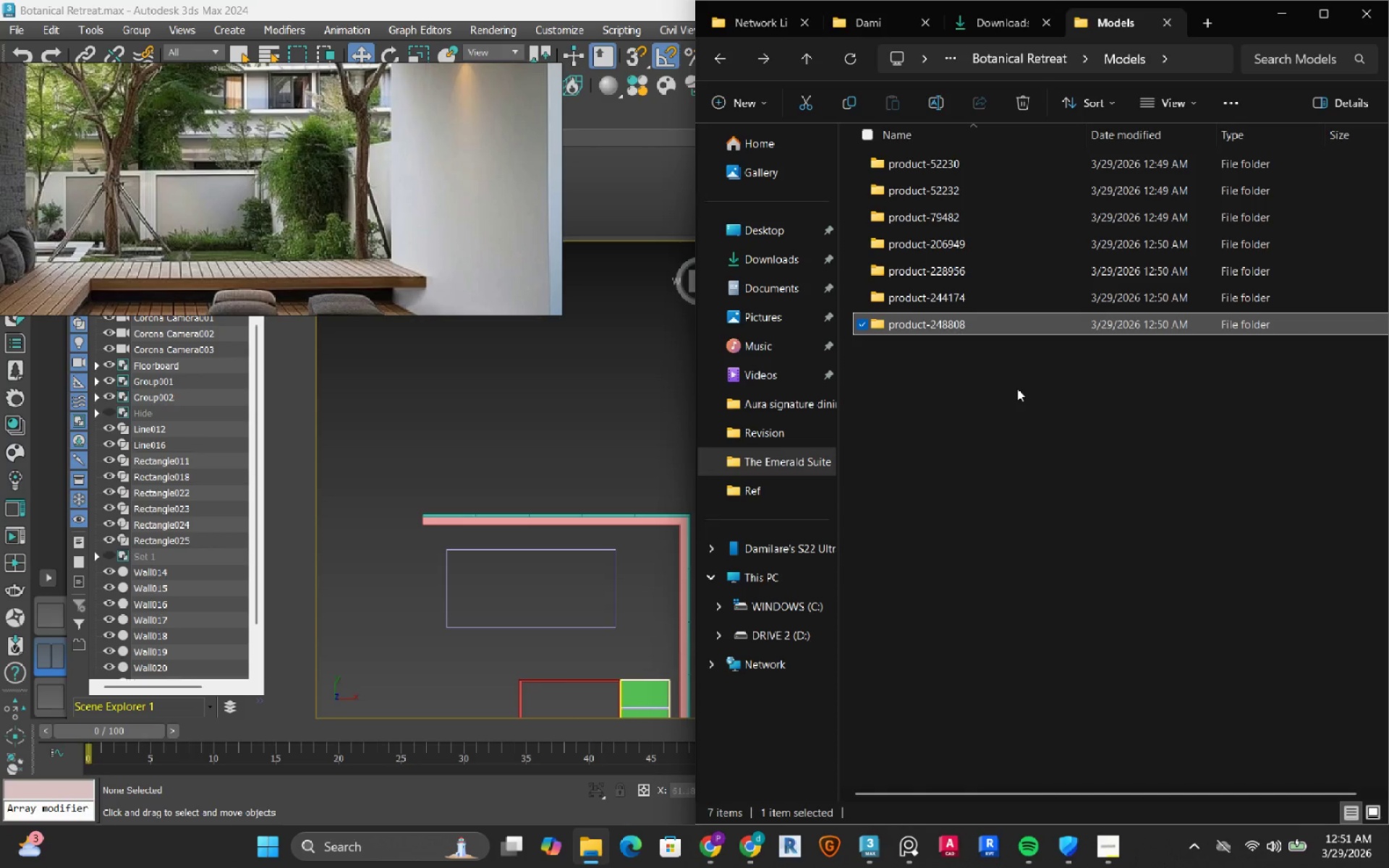 
left_click([1079, 396])
 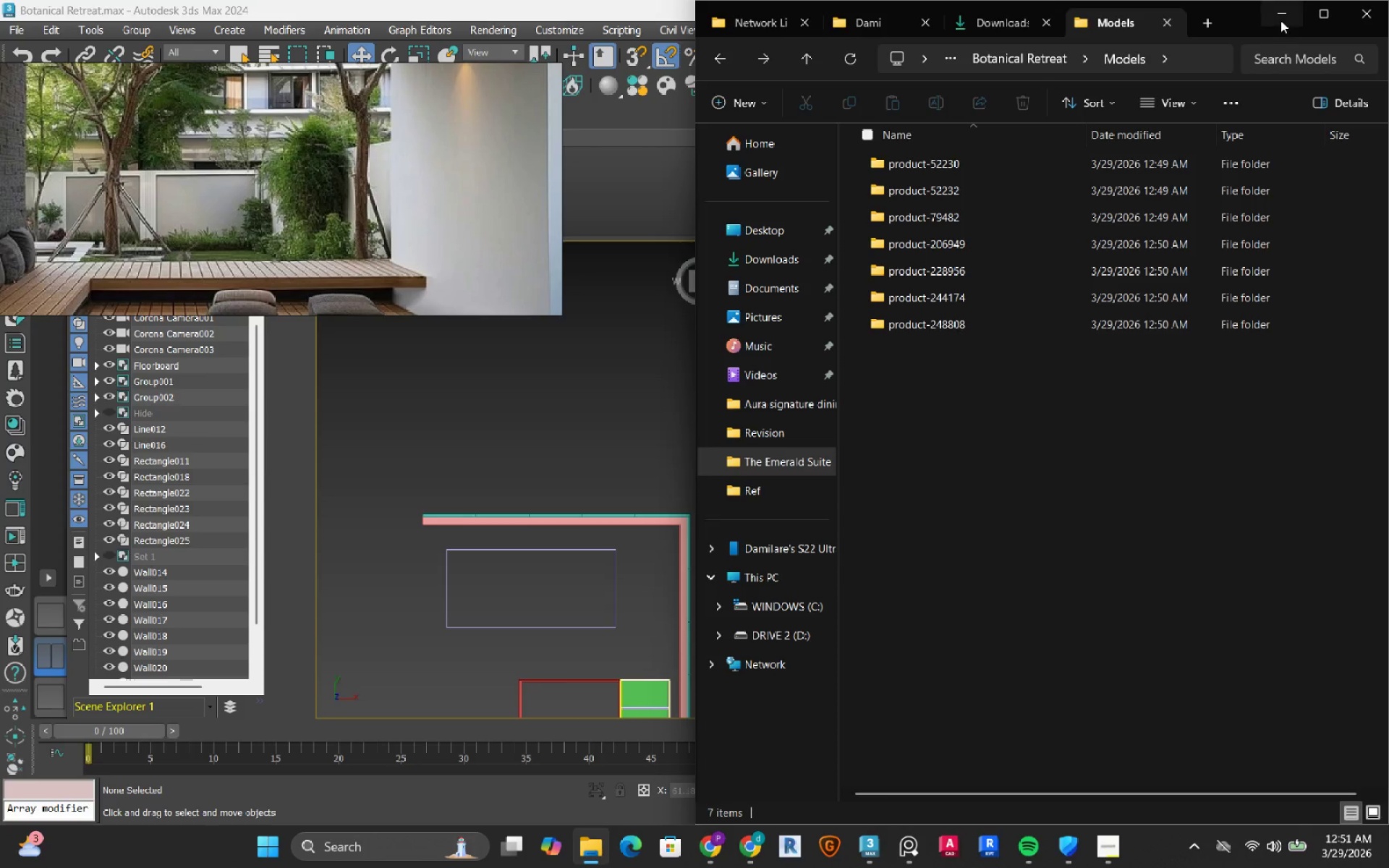 
left_click([1280, 20])
 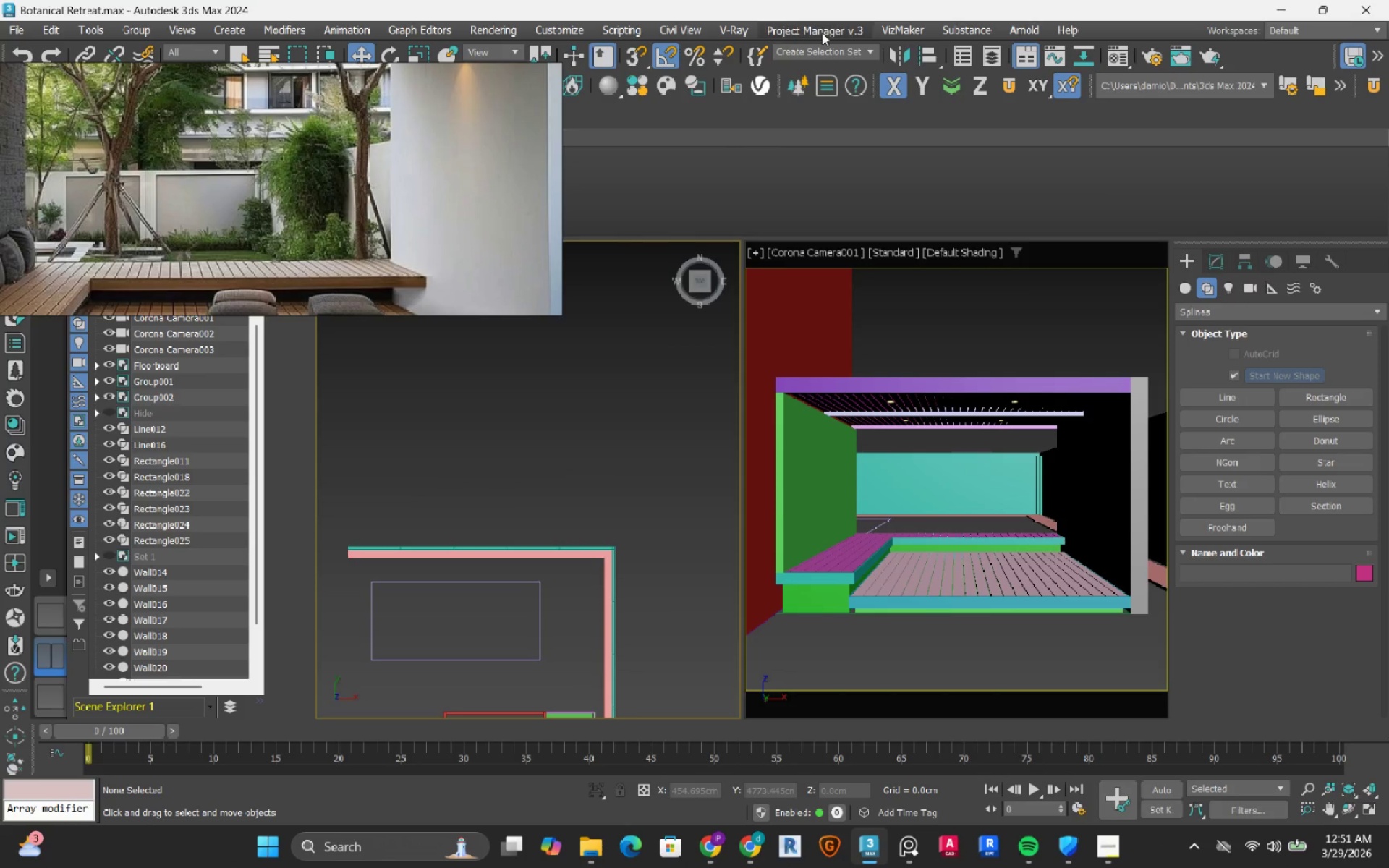 
double_click([827, 62])
 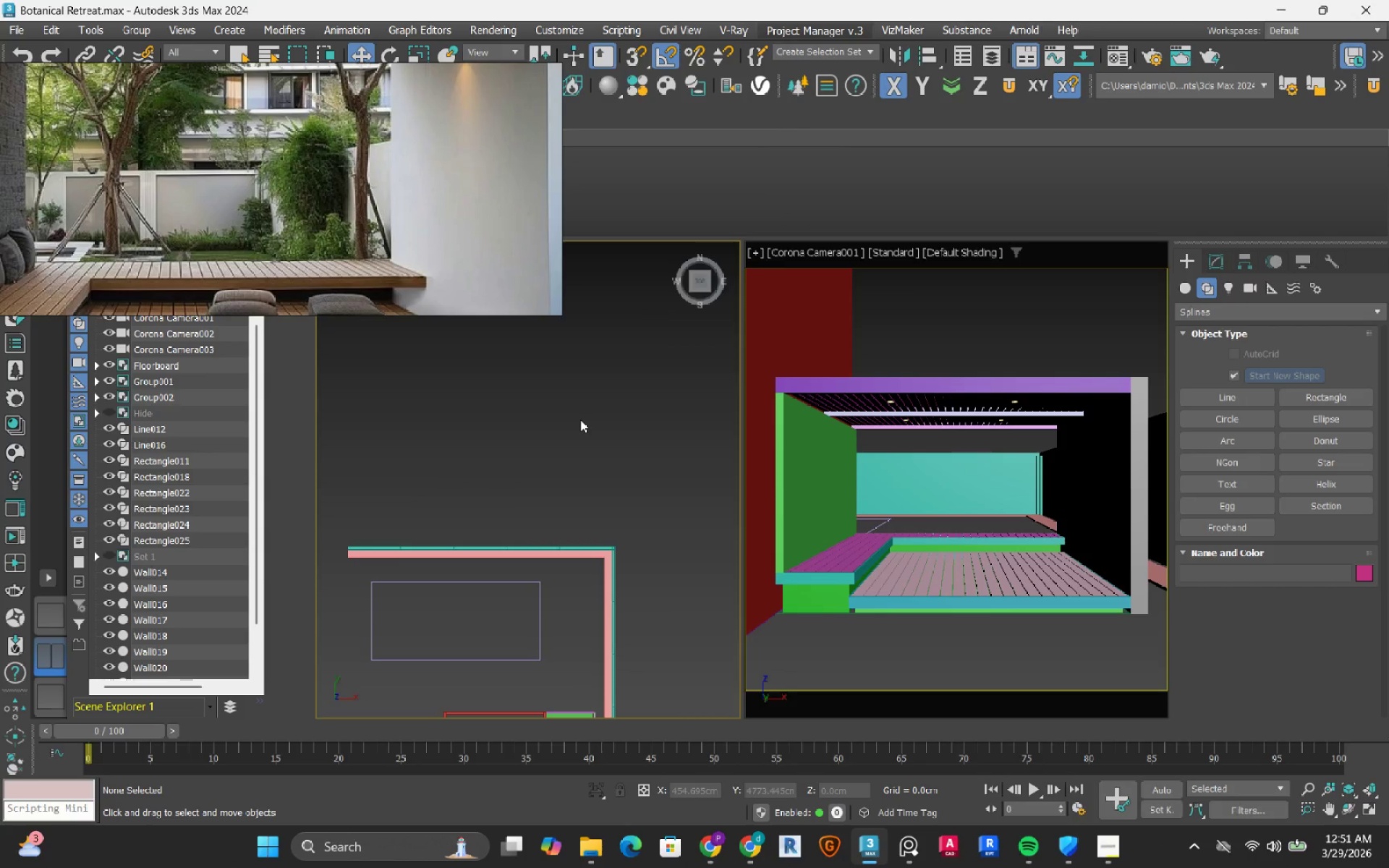 
wait(8.47)
 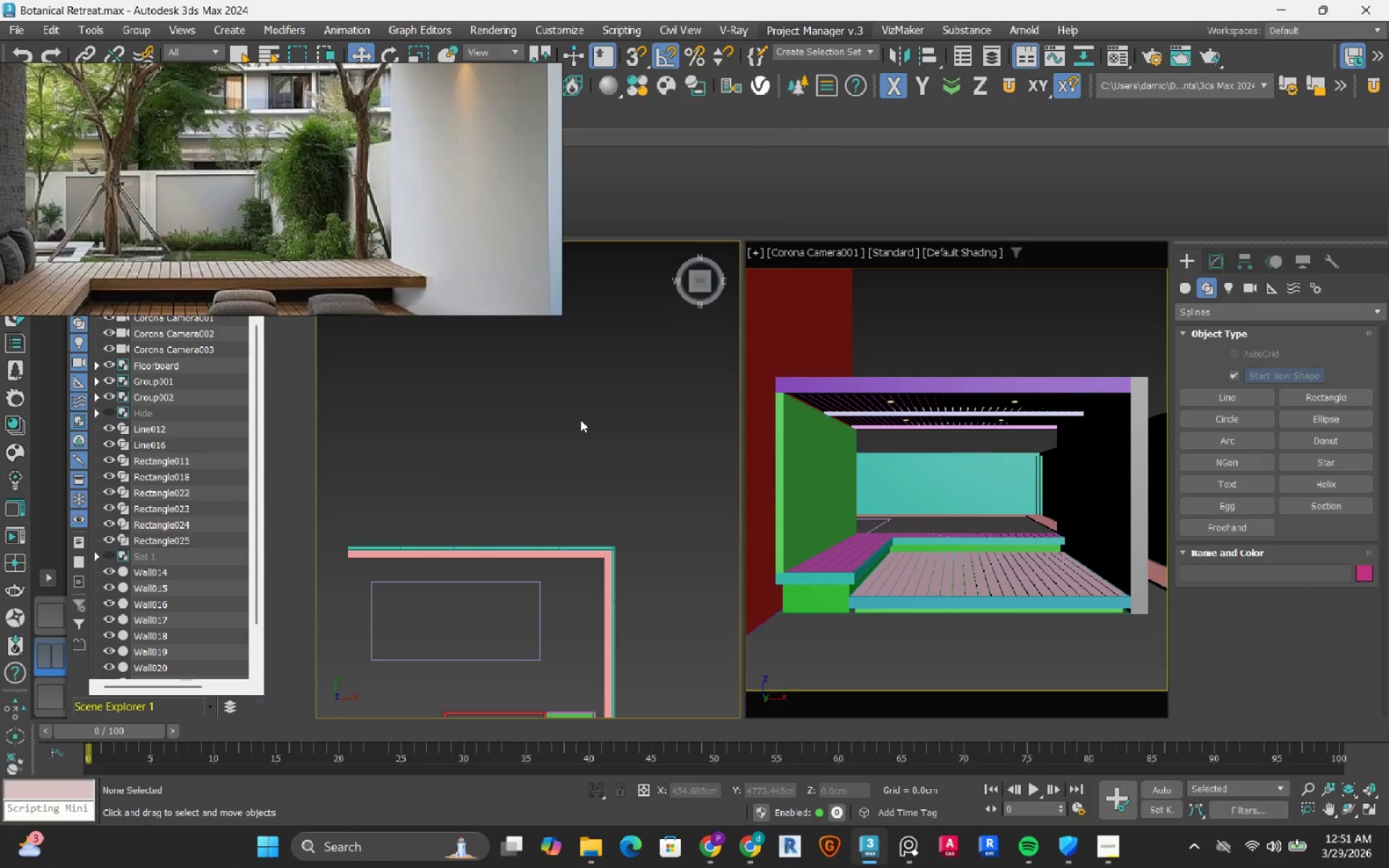 
scroll: coordinate [479, 388], scroll_direction: down, amount: 1.0
 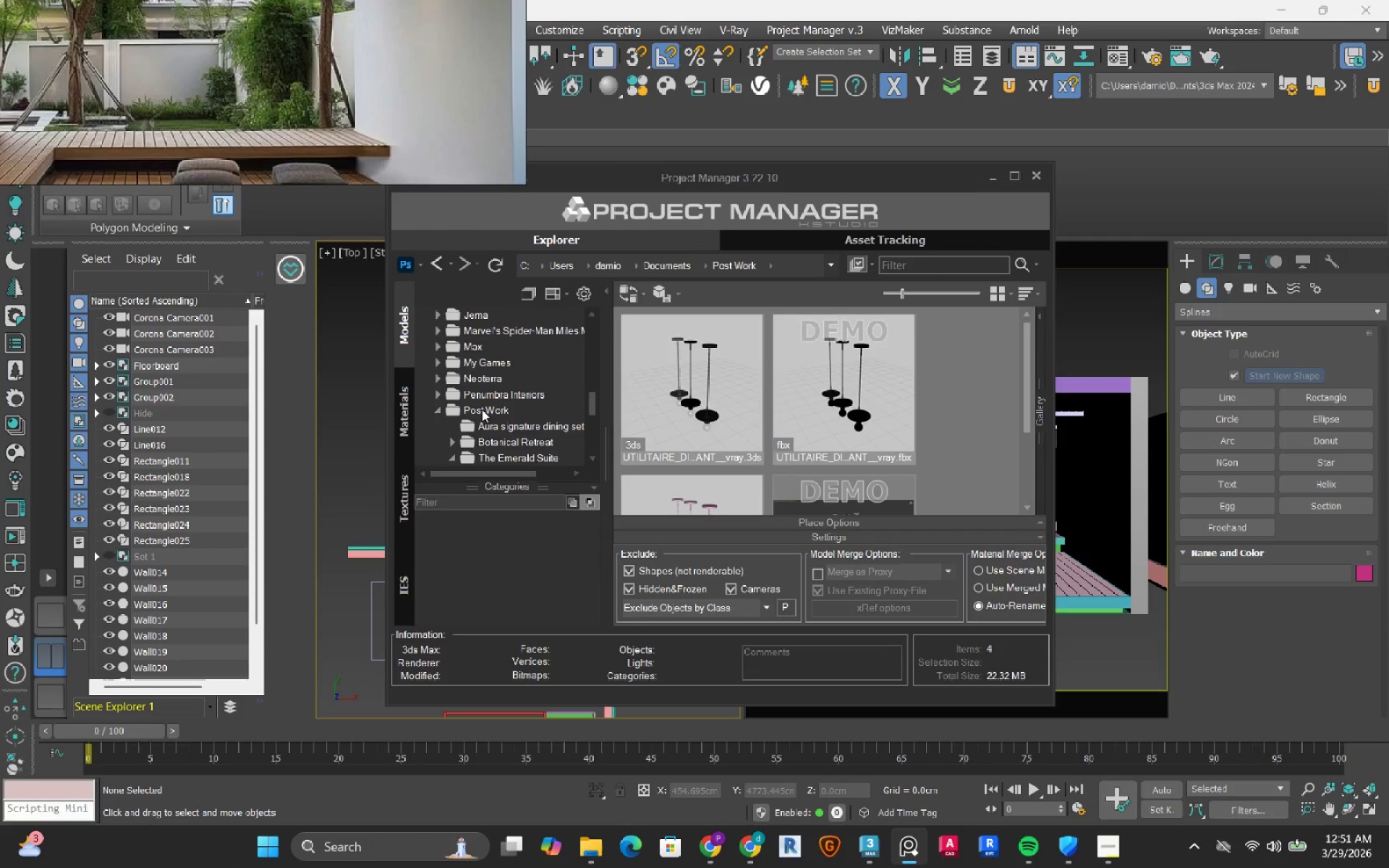 
left_click([519, 441])
 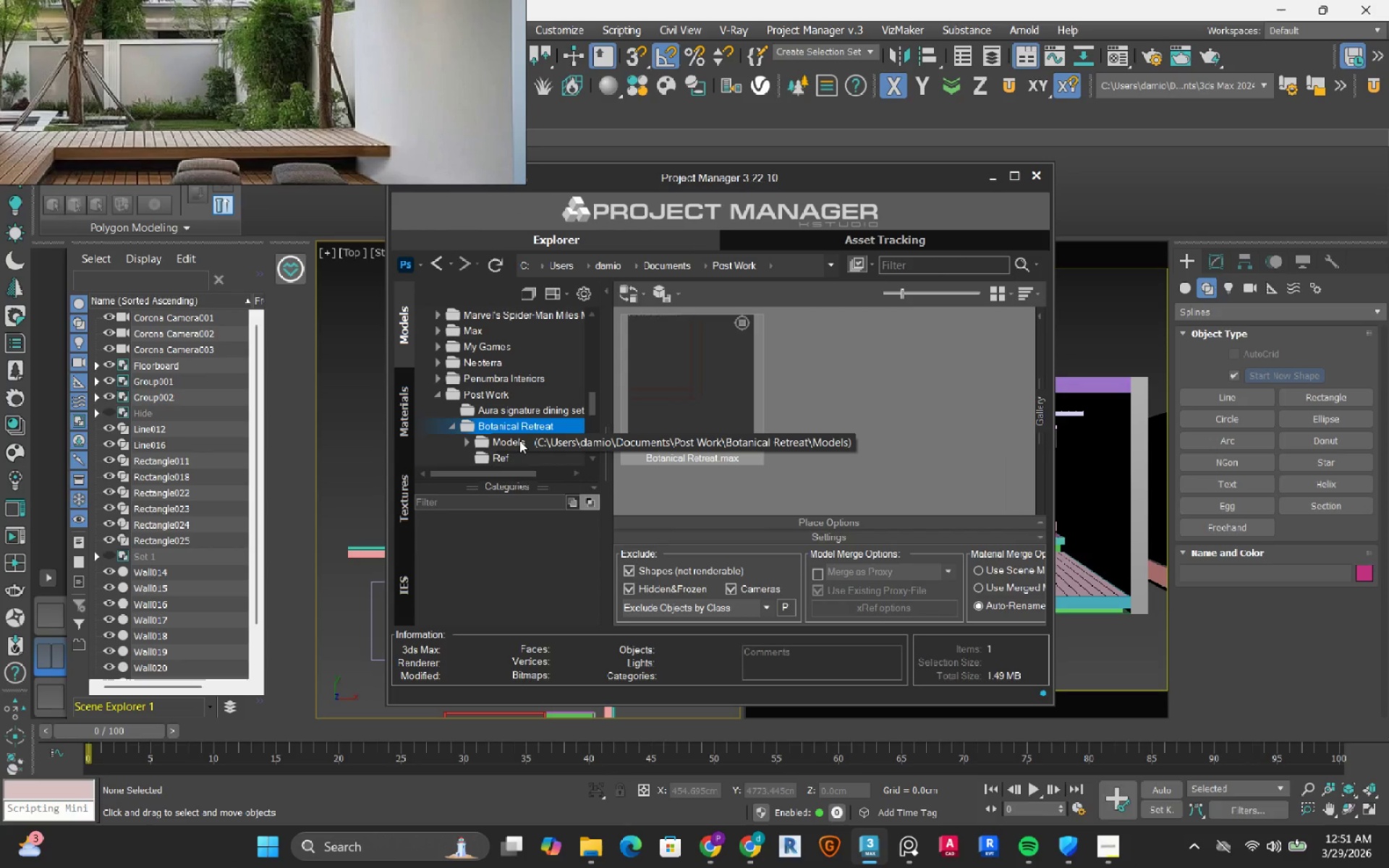 
scroll: coordinate [517, 431], scroll_direction: down, amount: 1.0
 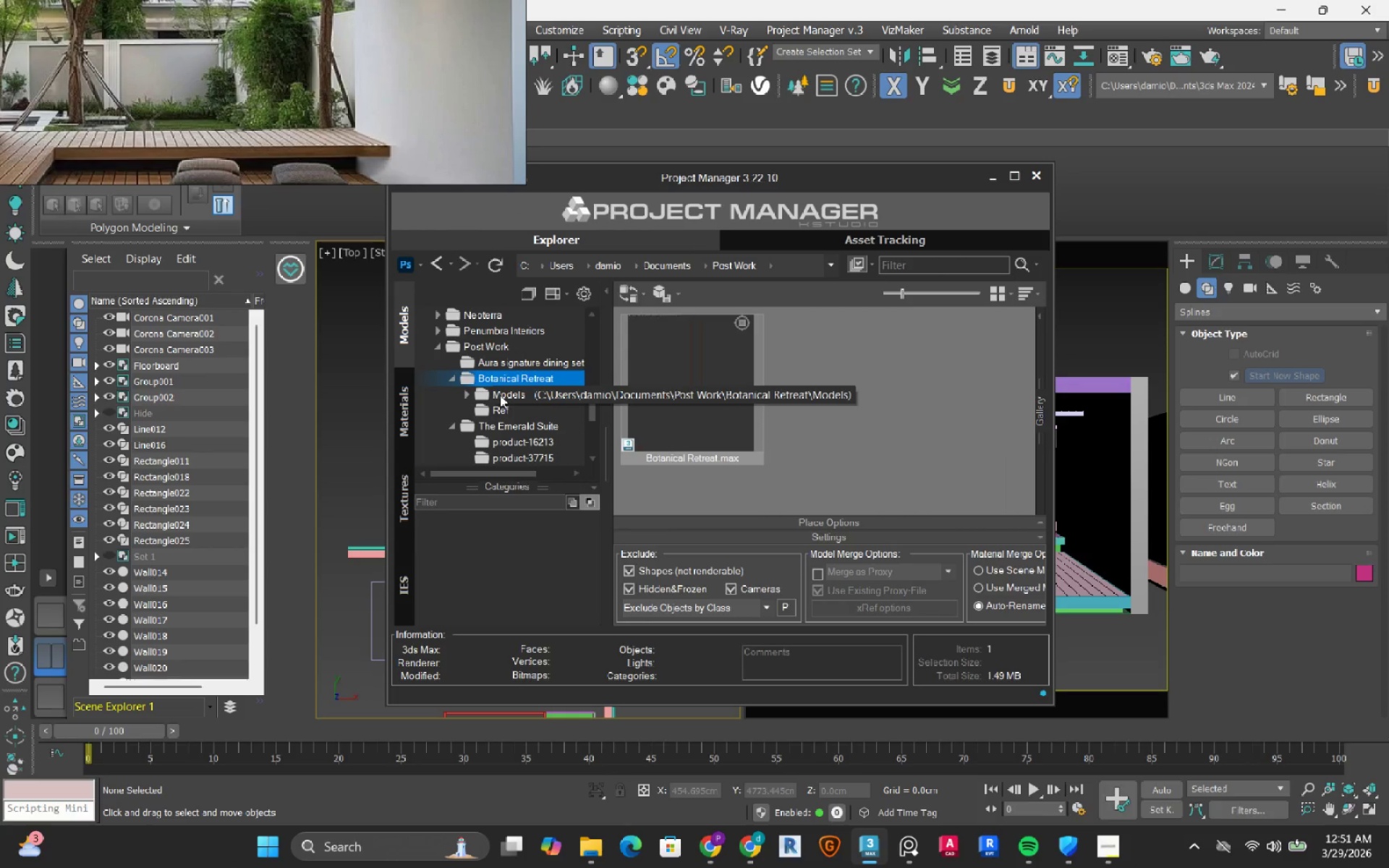 
left_click([500, 395])
 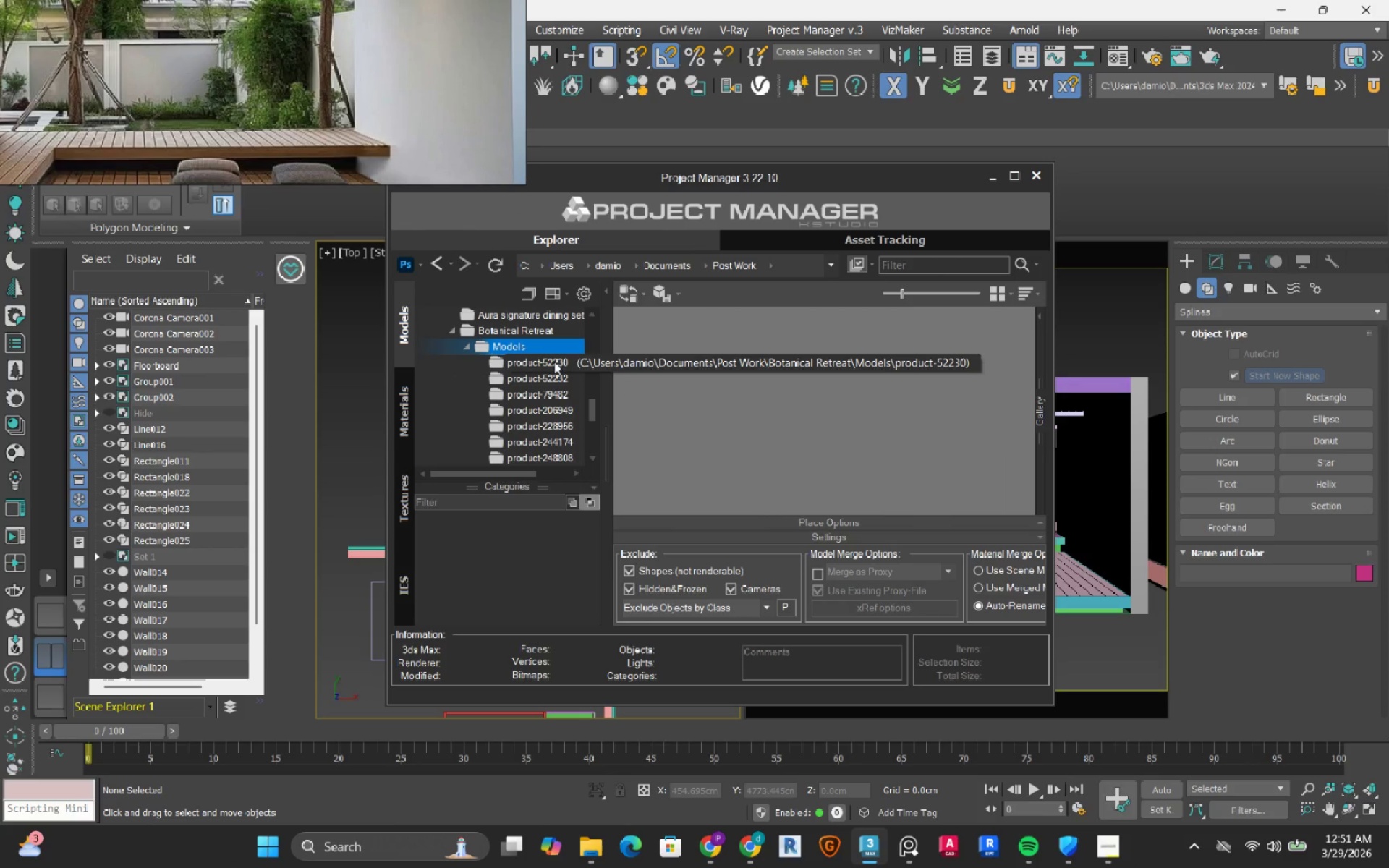 
left_click([554, 359])
 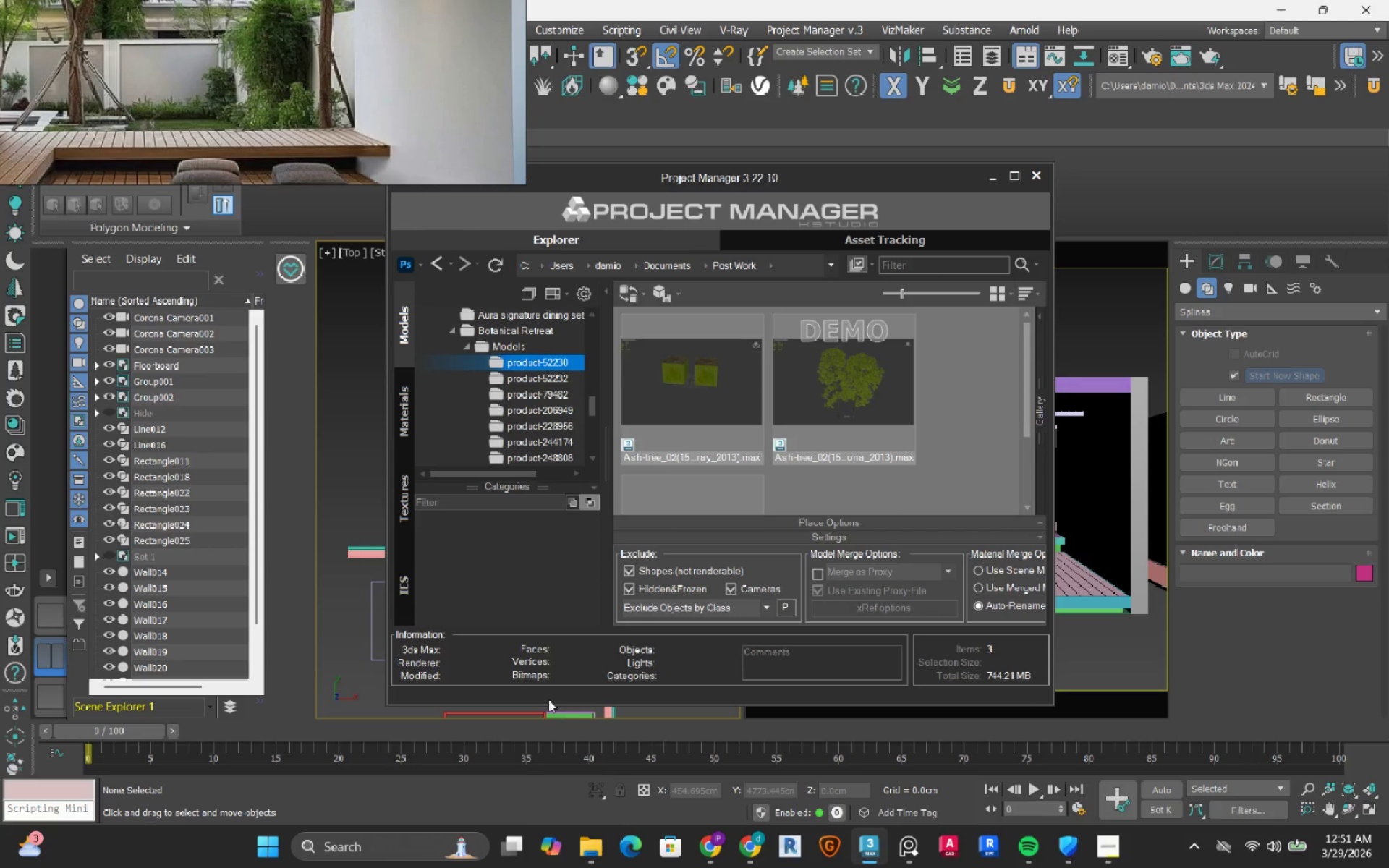 
left_click([609, 848])
 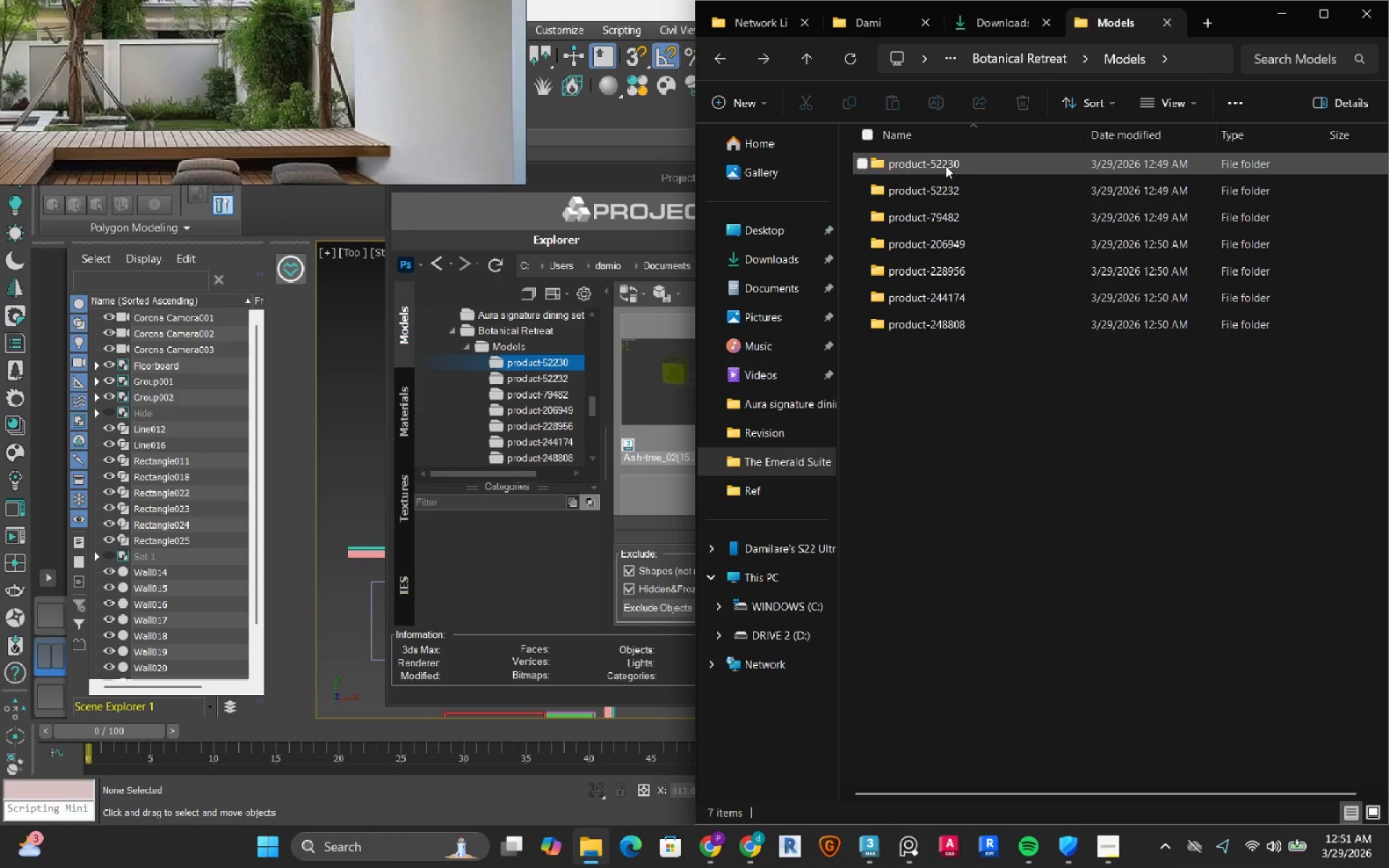 
double_click([946, 166])
 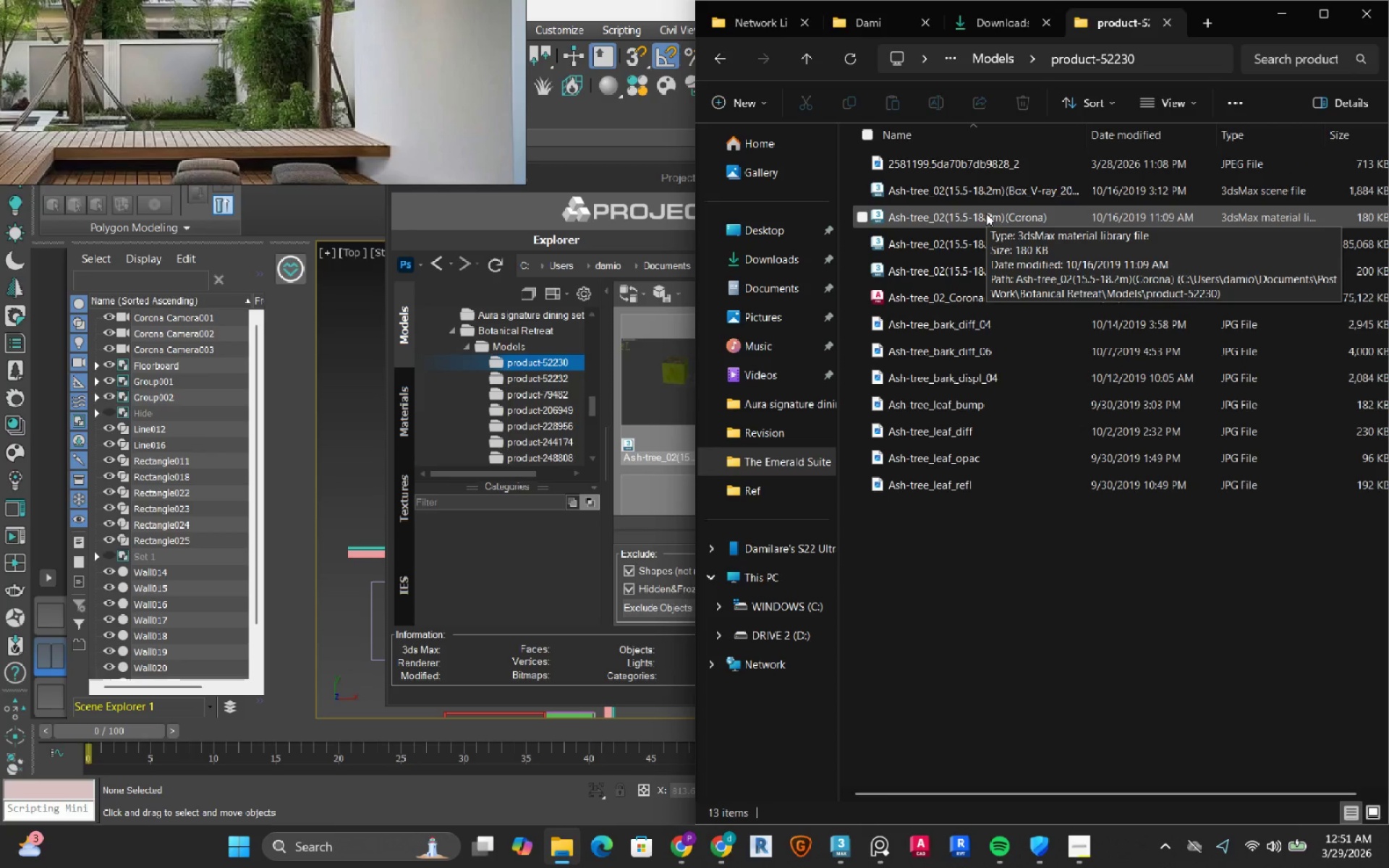 
wait(5.97)
 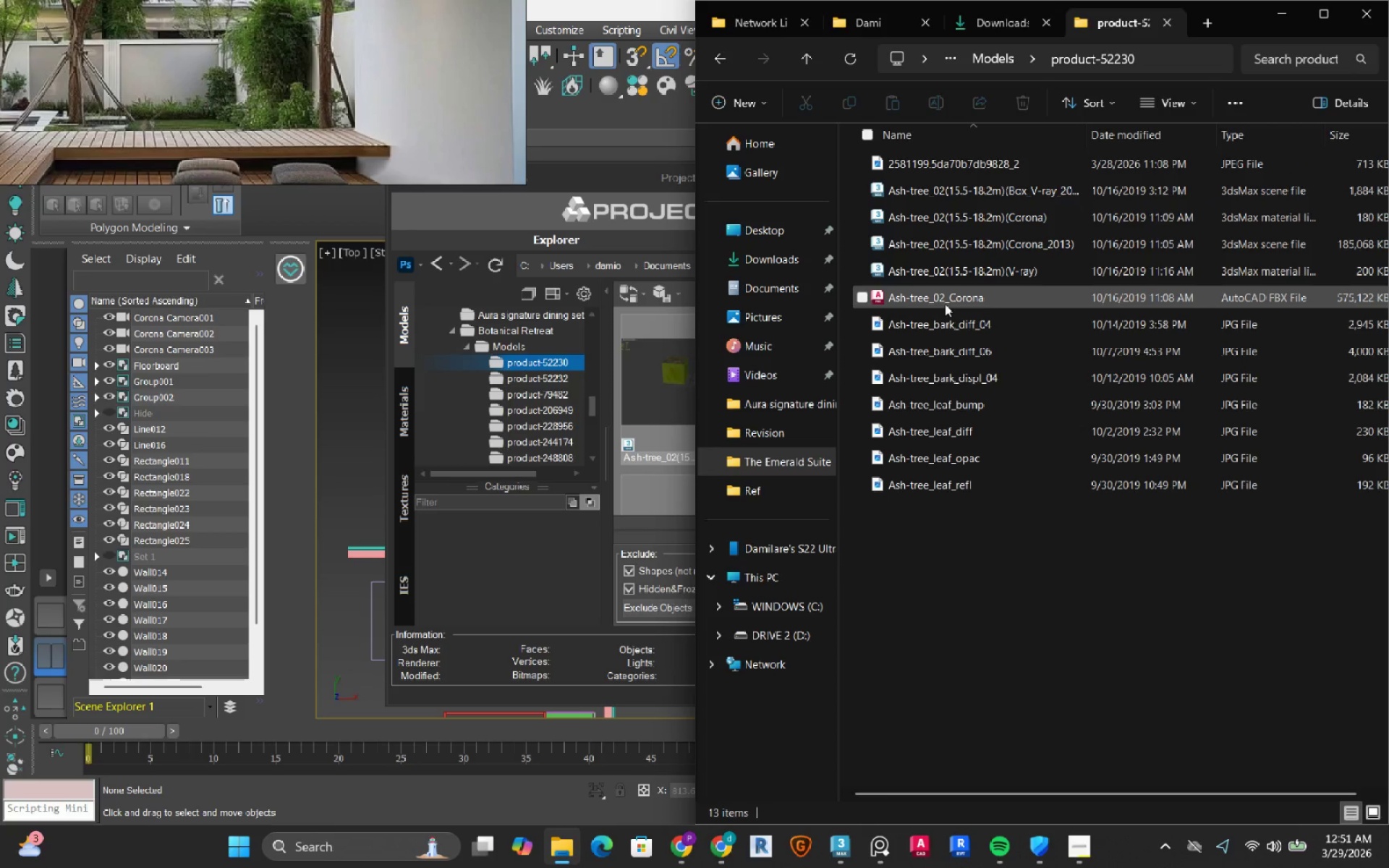 
left_click([1106, 243])
 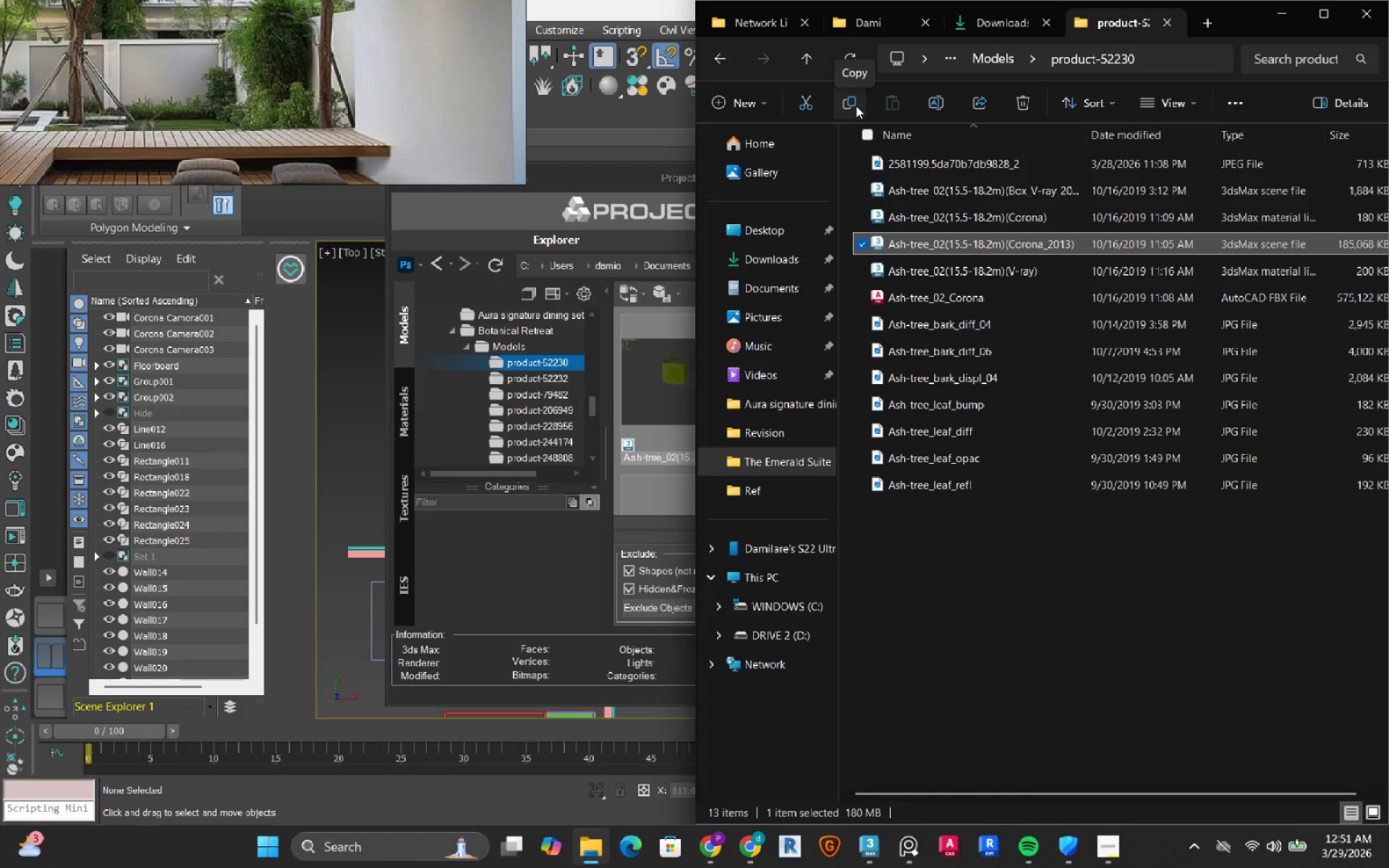 
left_click([856, 106])
 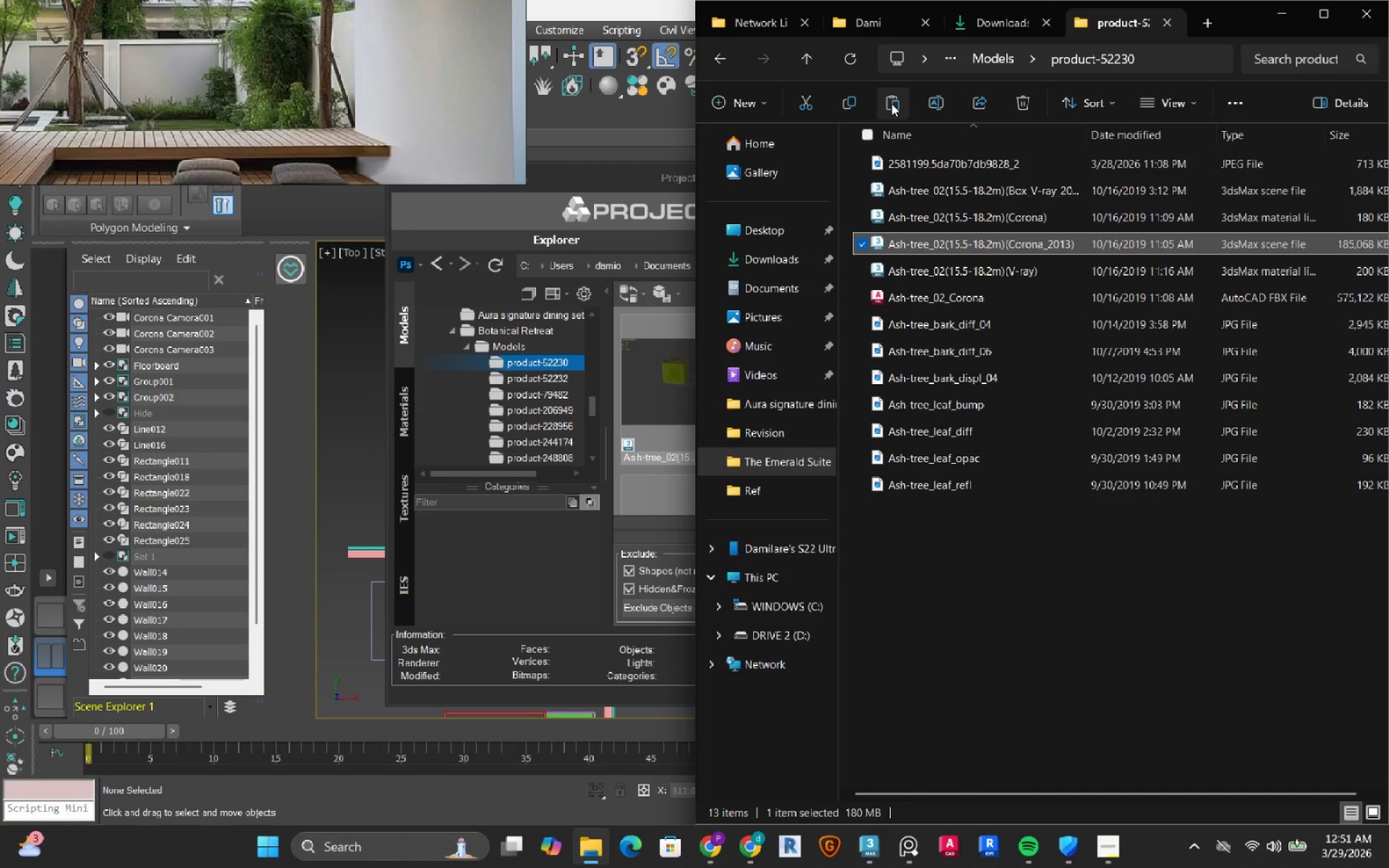 
left_click([896, 103])
 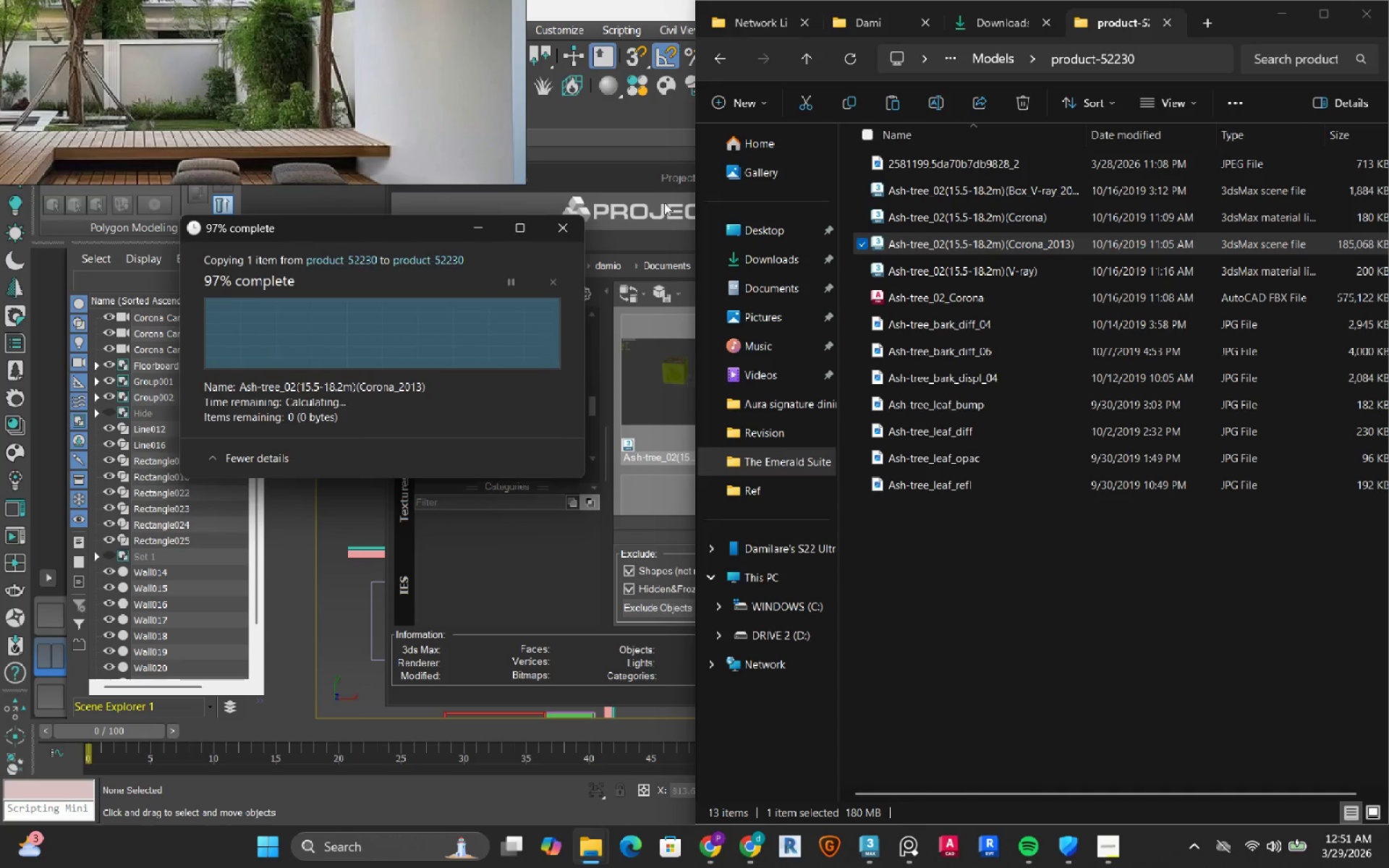 
left_click([673, 181])
 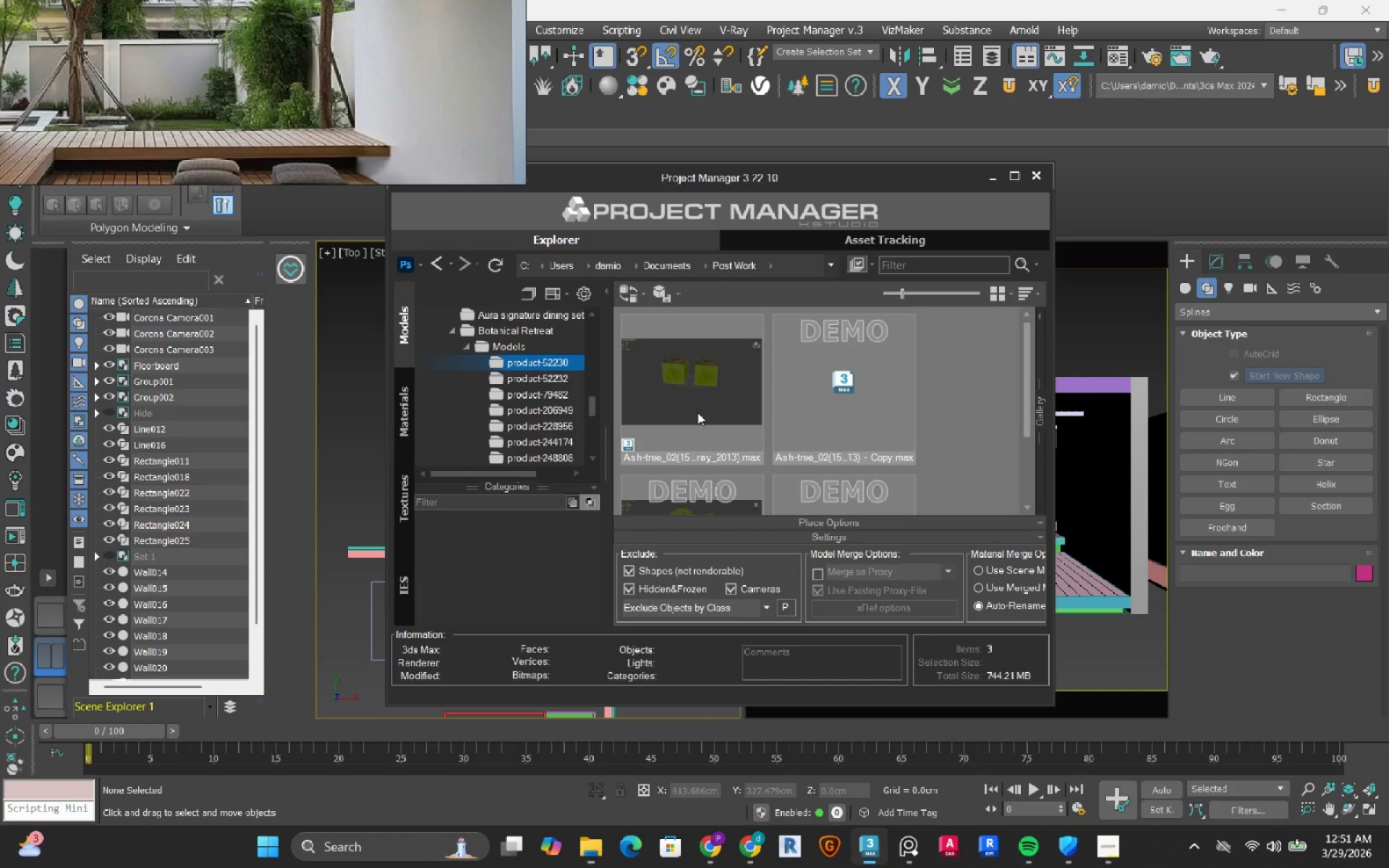 
scroll: coordinate [705, 408], scroll_direction: down, amount: 2.0
 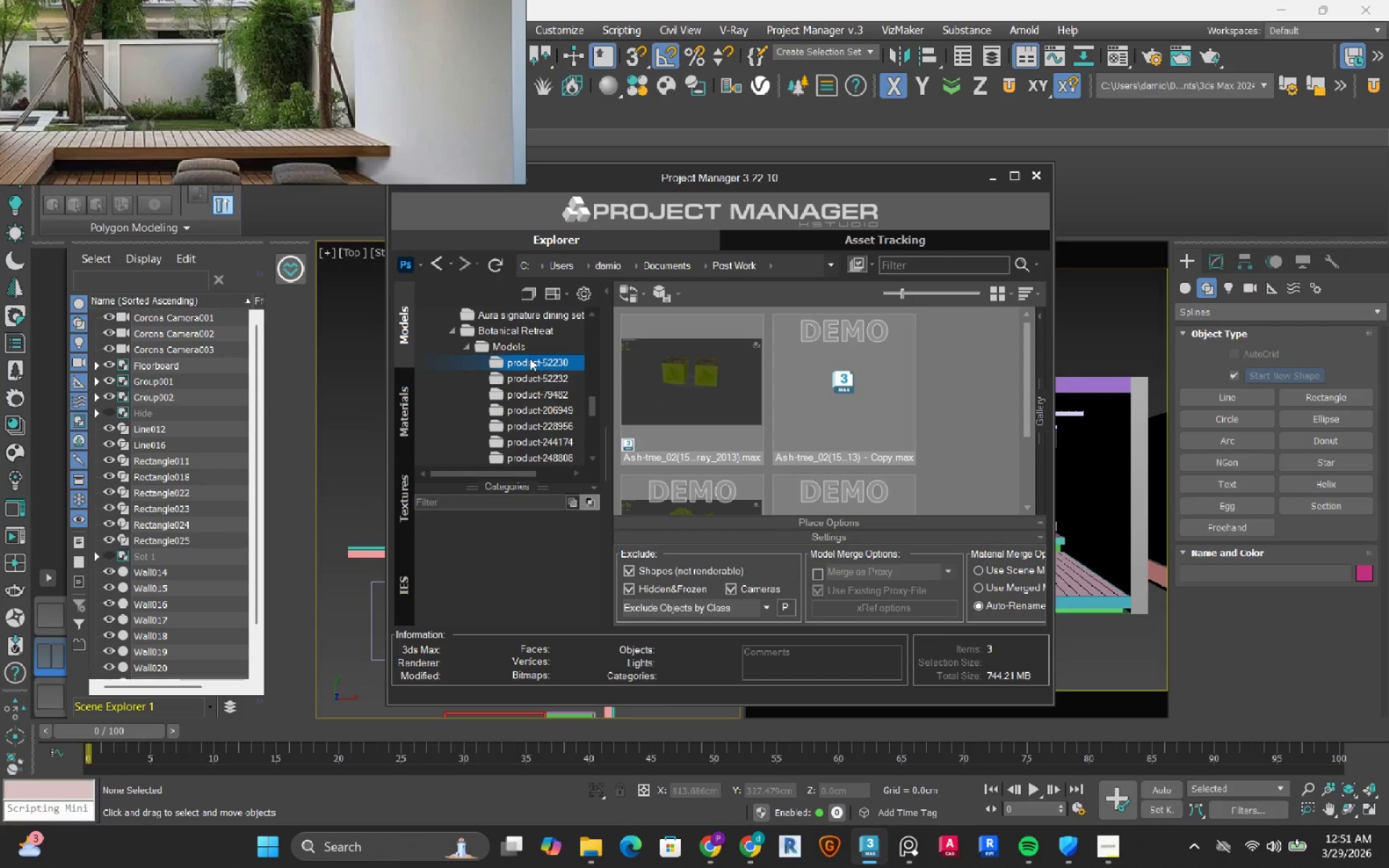 
right_click([531, 362])
 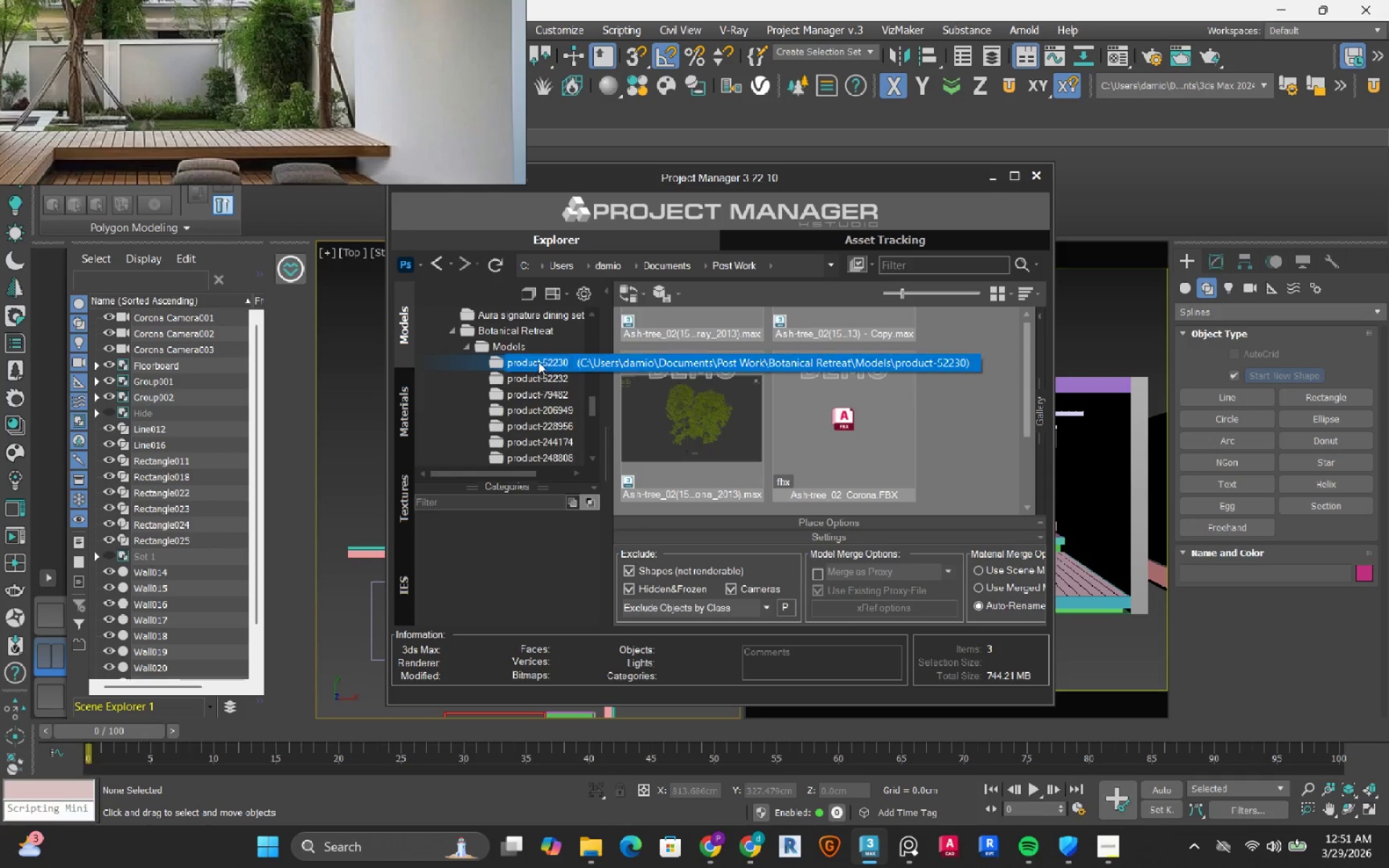 
right_click([527, 358])
 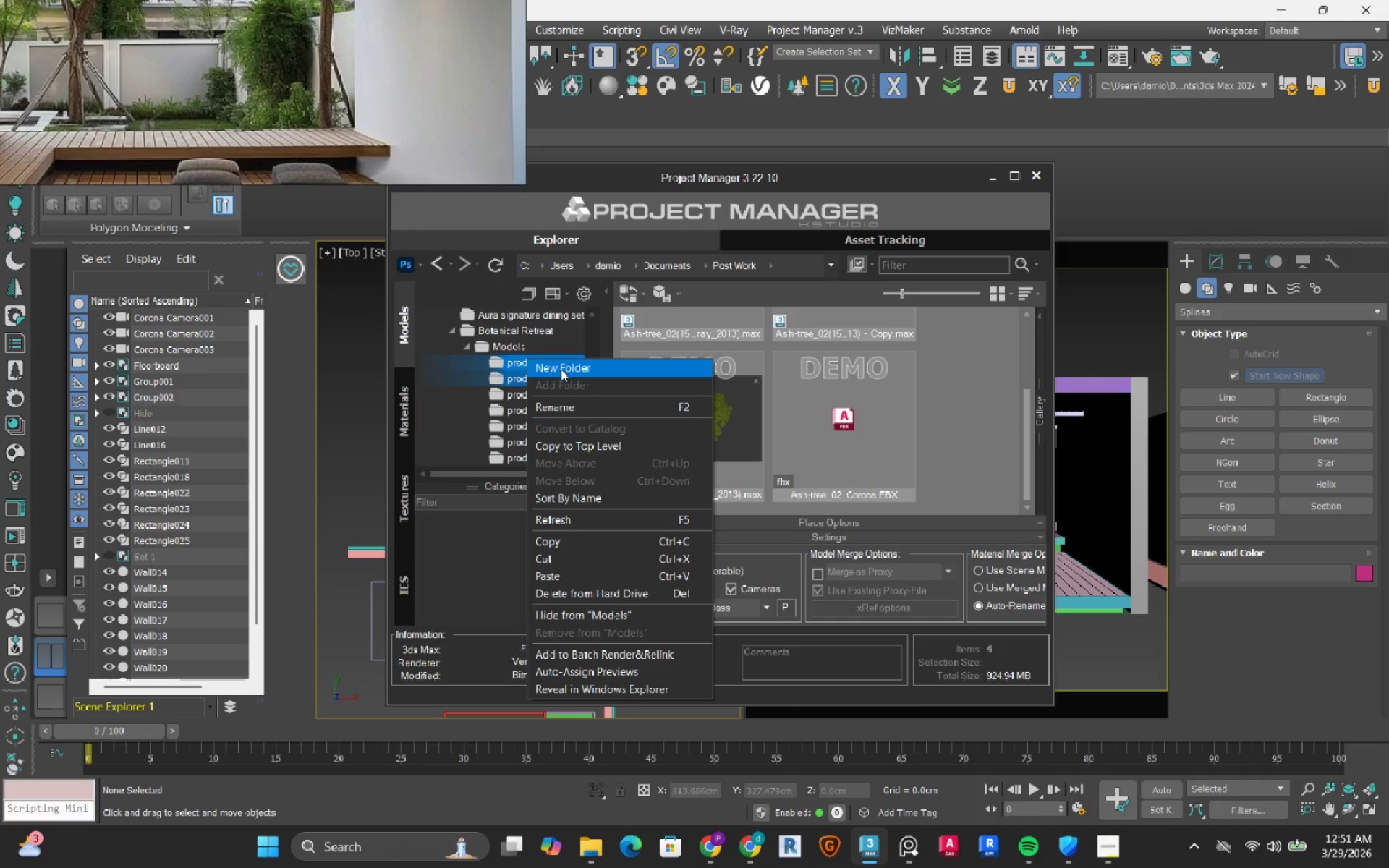 
left_click([576, 513])
 